 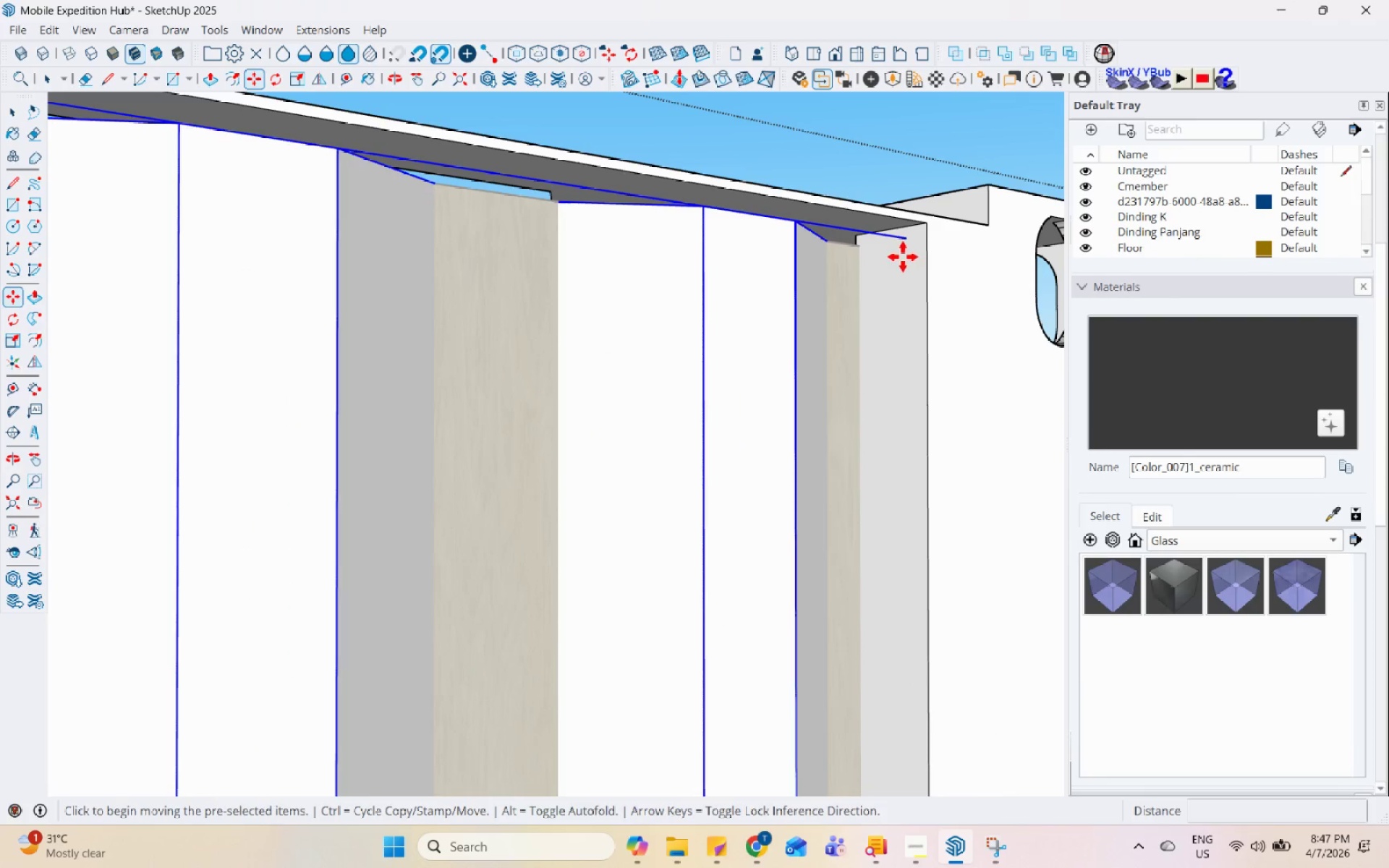 
left_click([885, 261])
 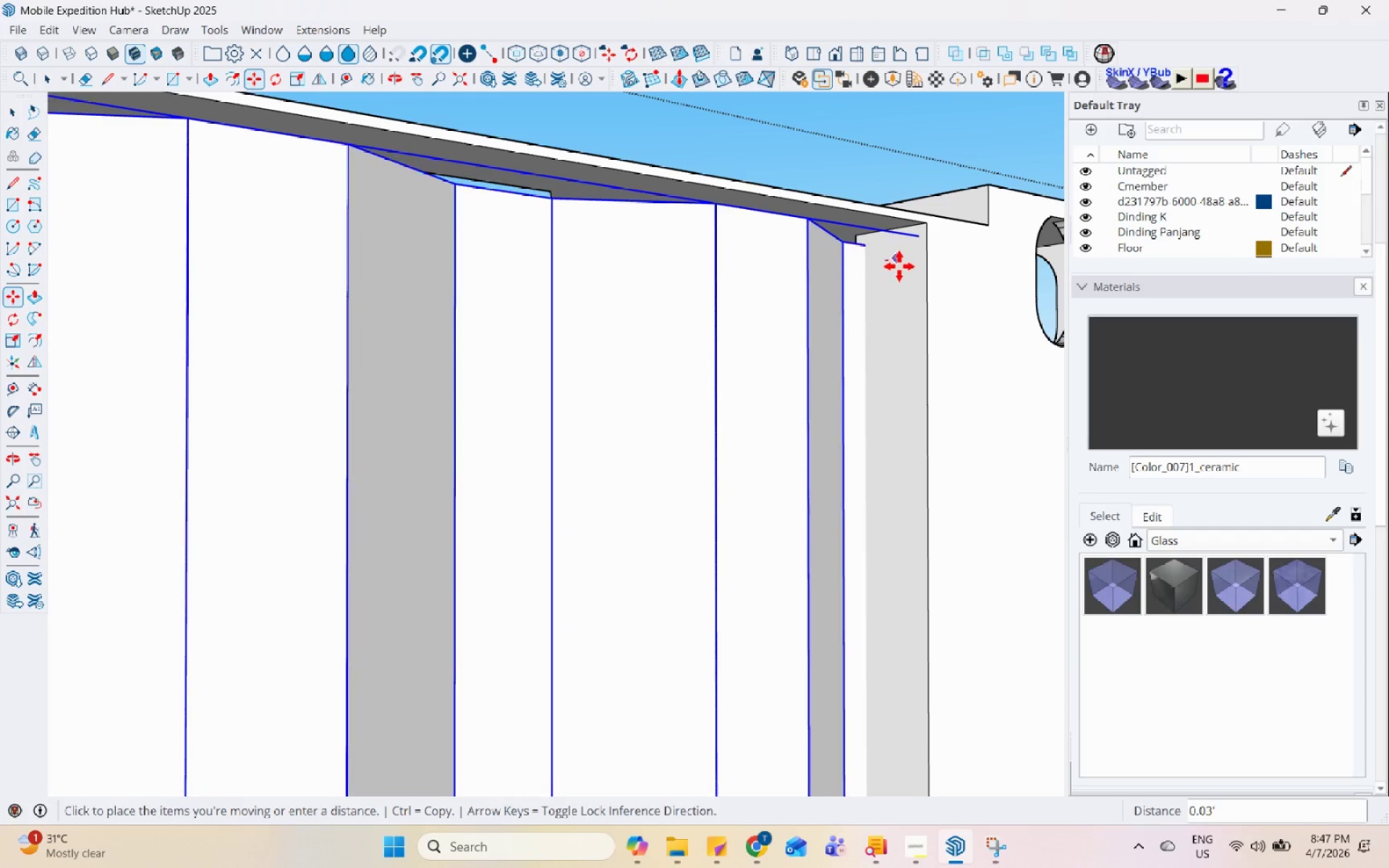 
left_click([901, 266])
 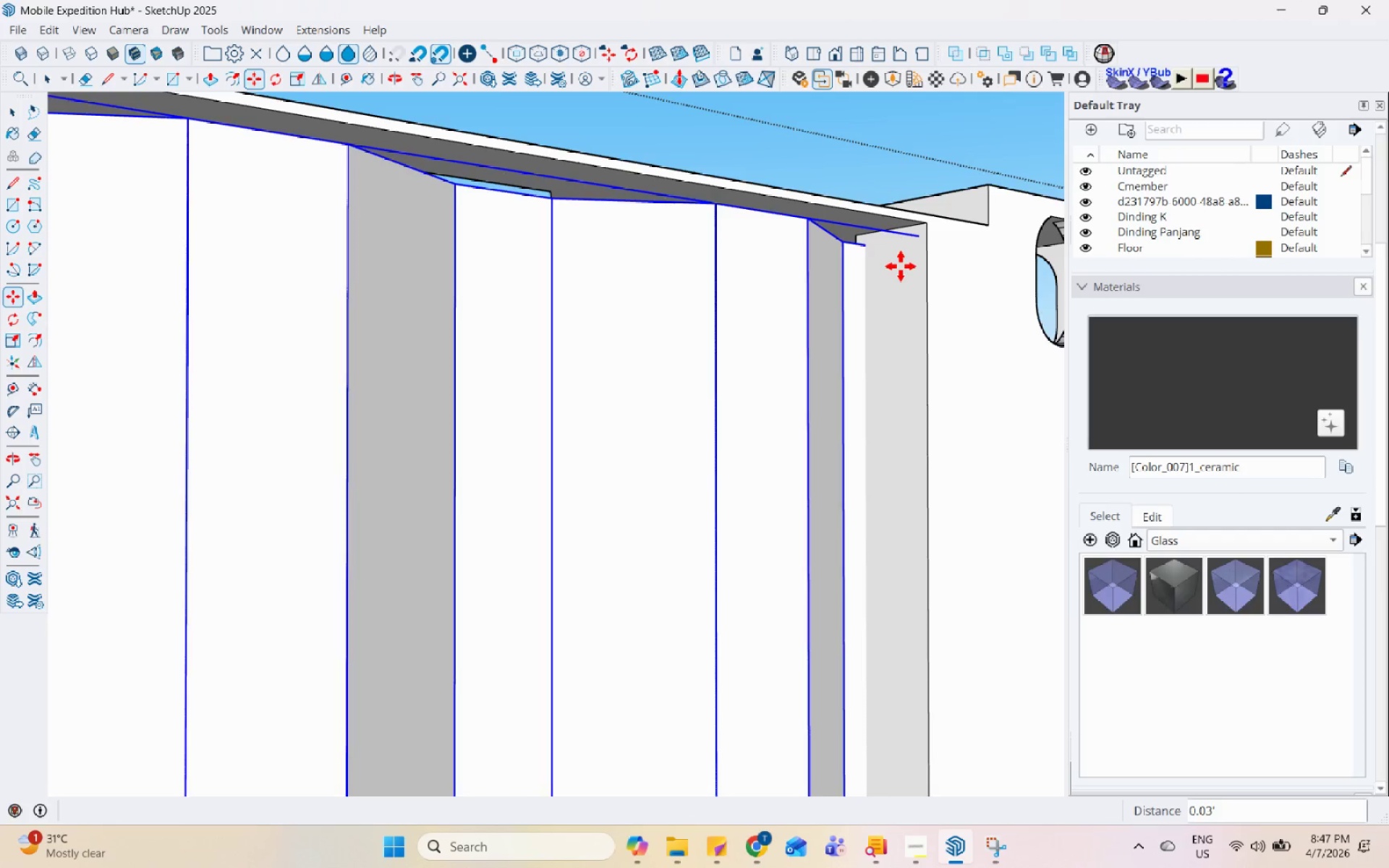 
scroll: coordinate [894, 302], scroll_direction: down, amount: 32.0
 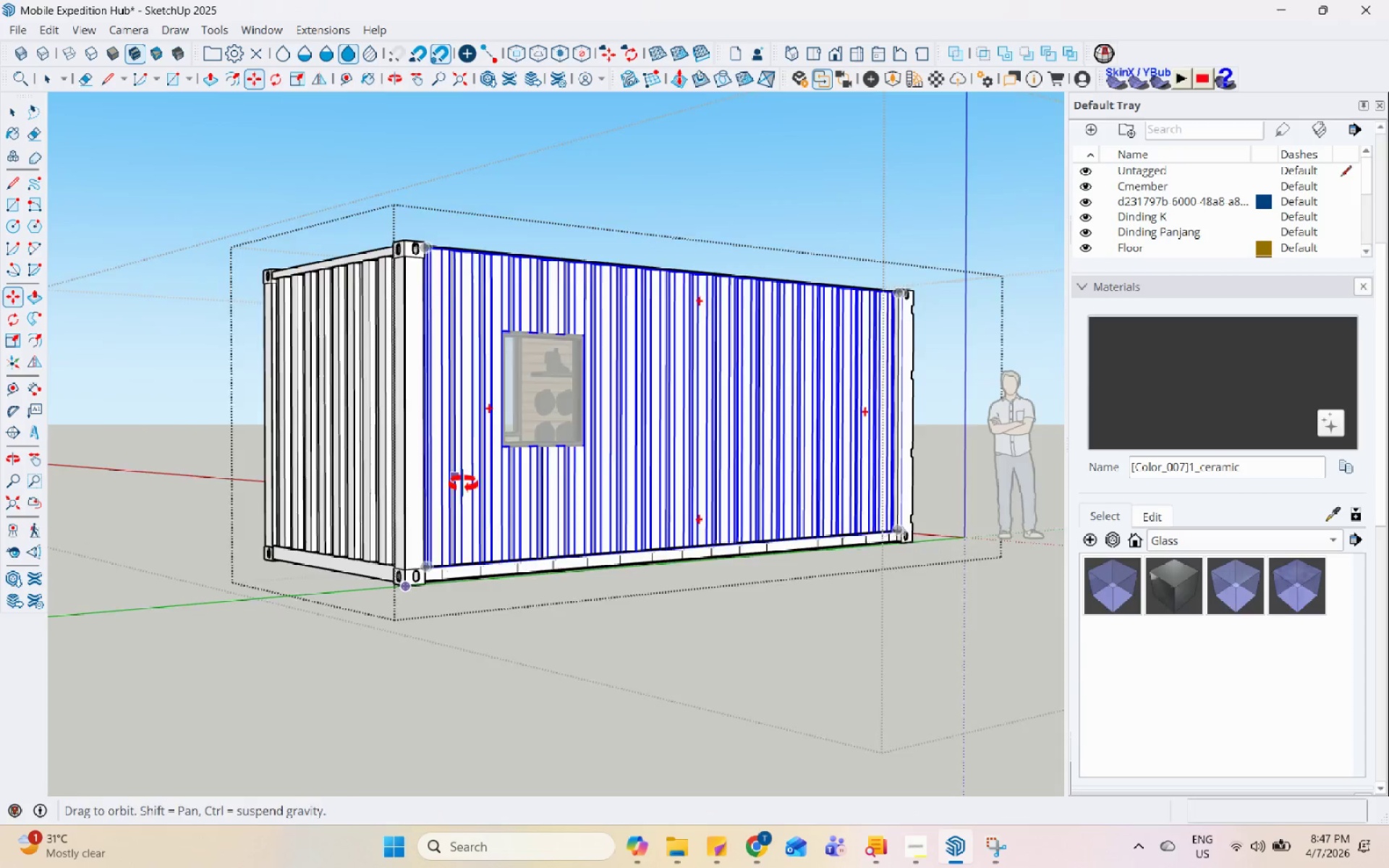 
key(Space)
 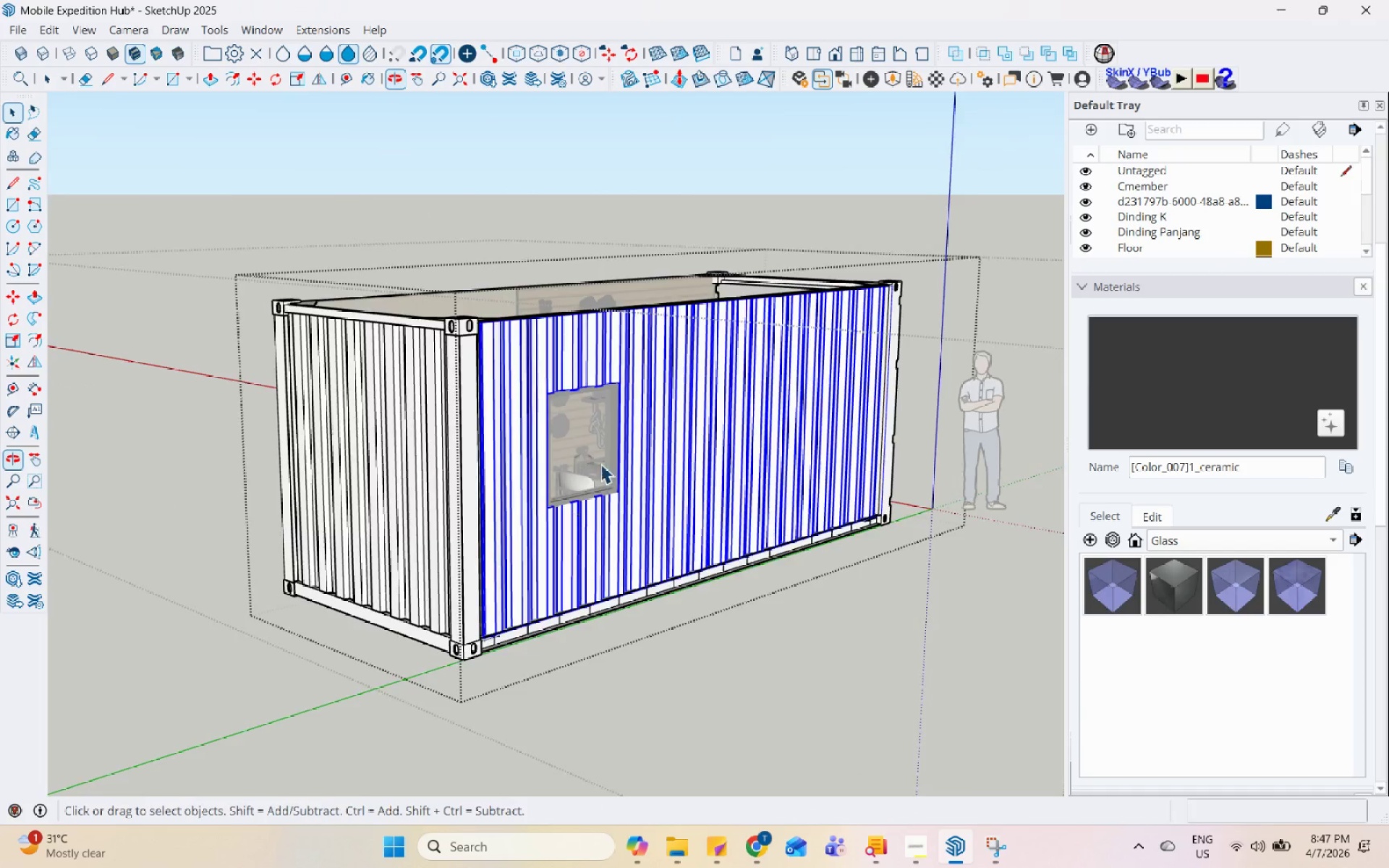 
key(Escape)
 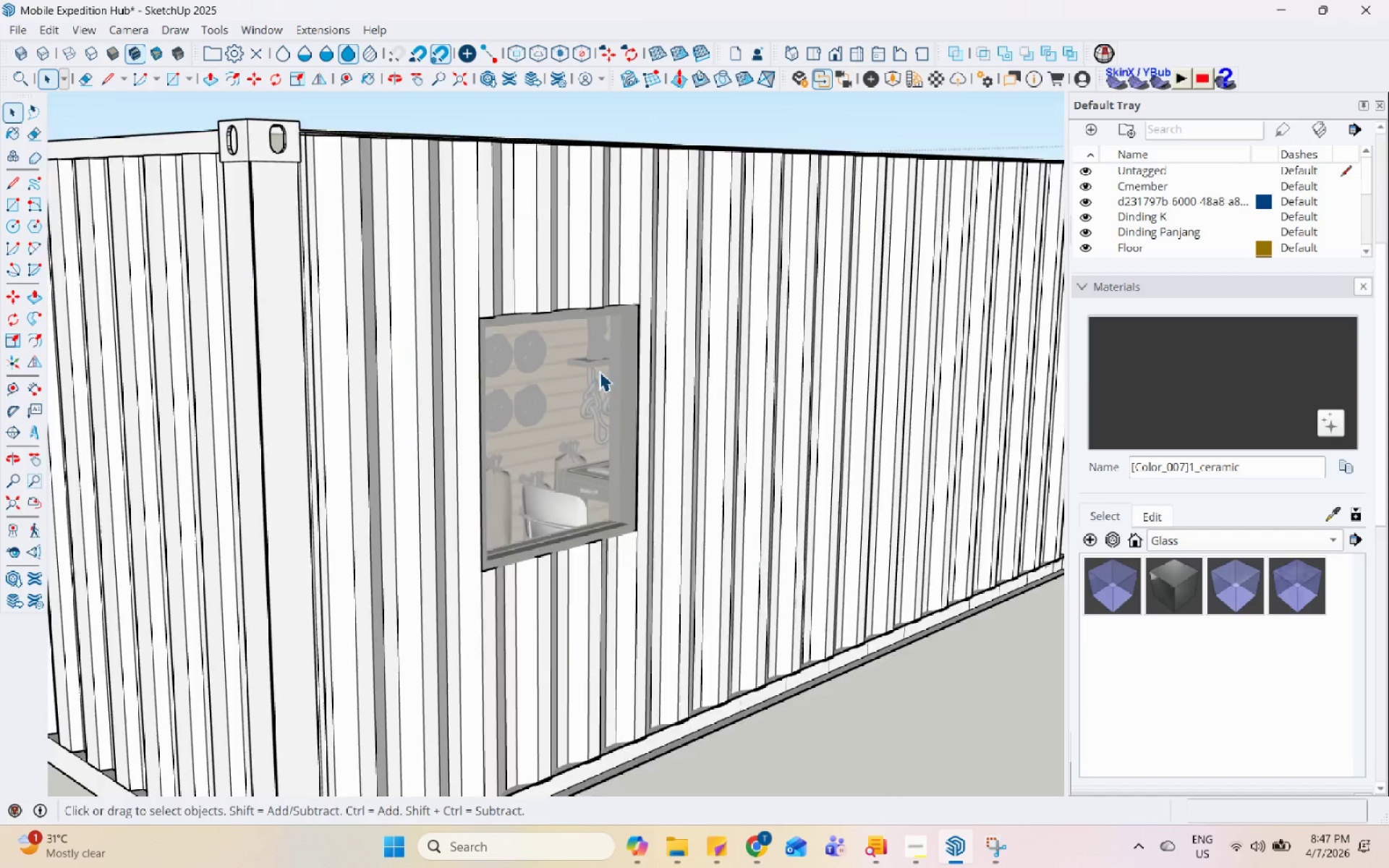 
key(Space)
 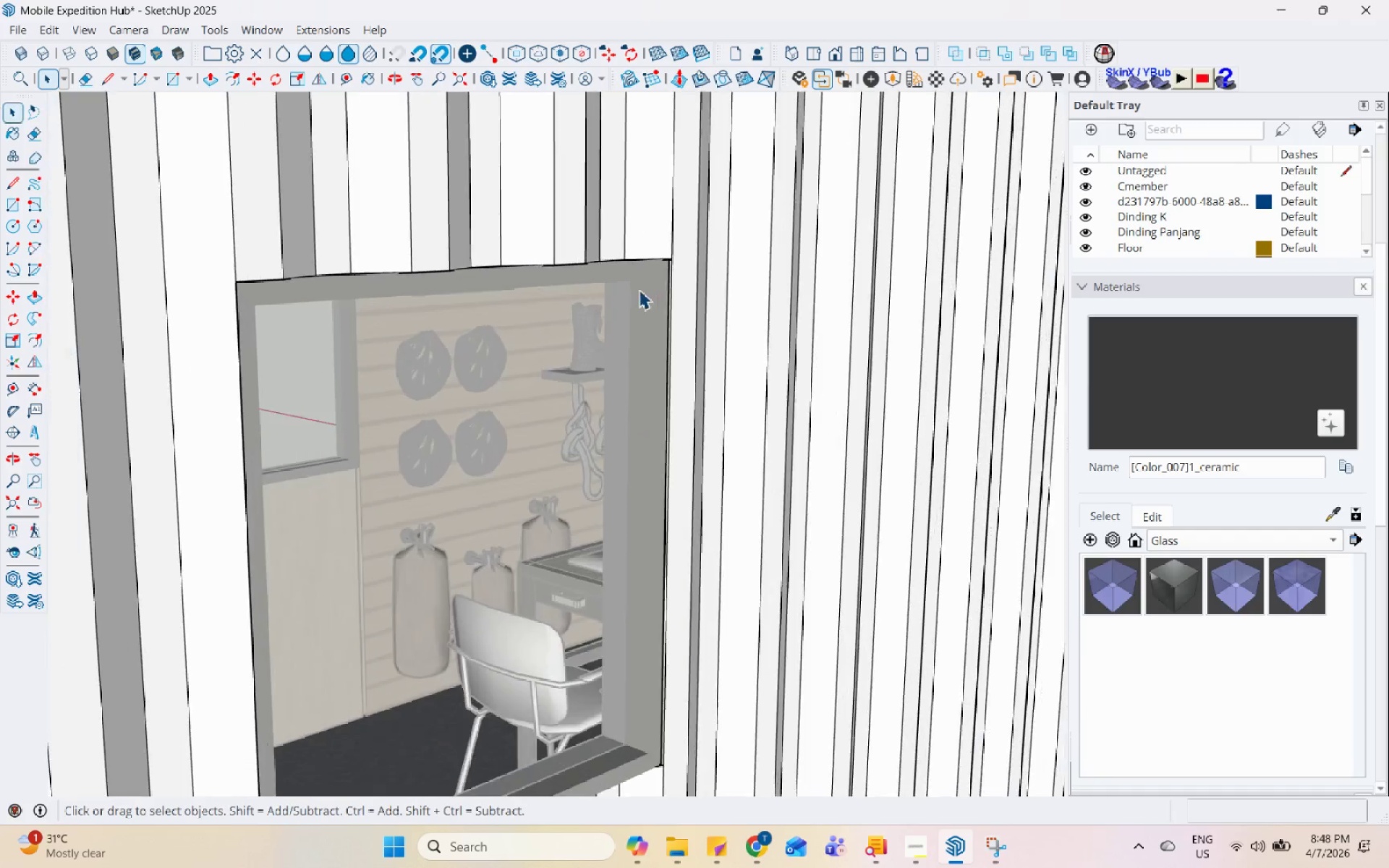 
key(Escape)
 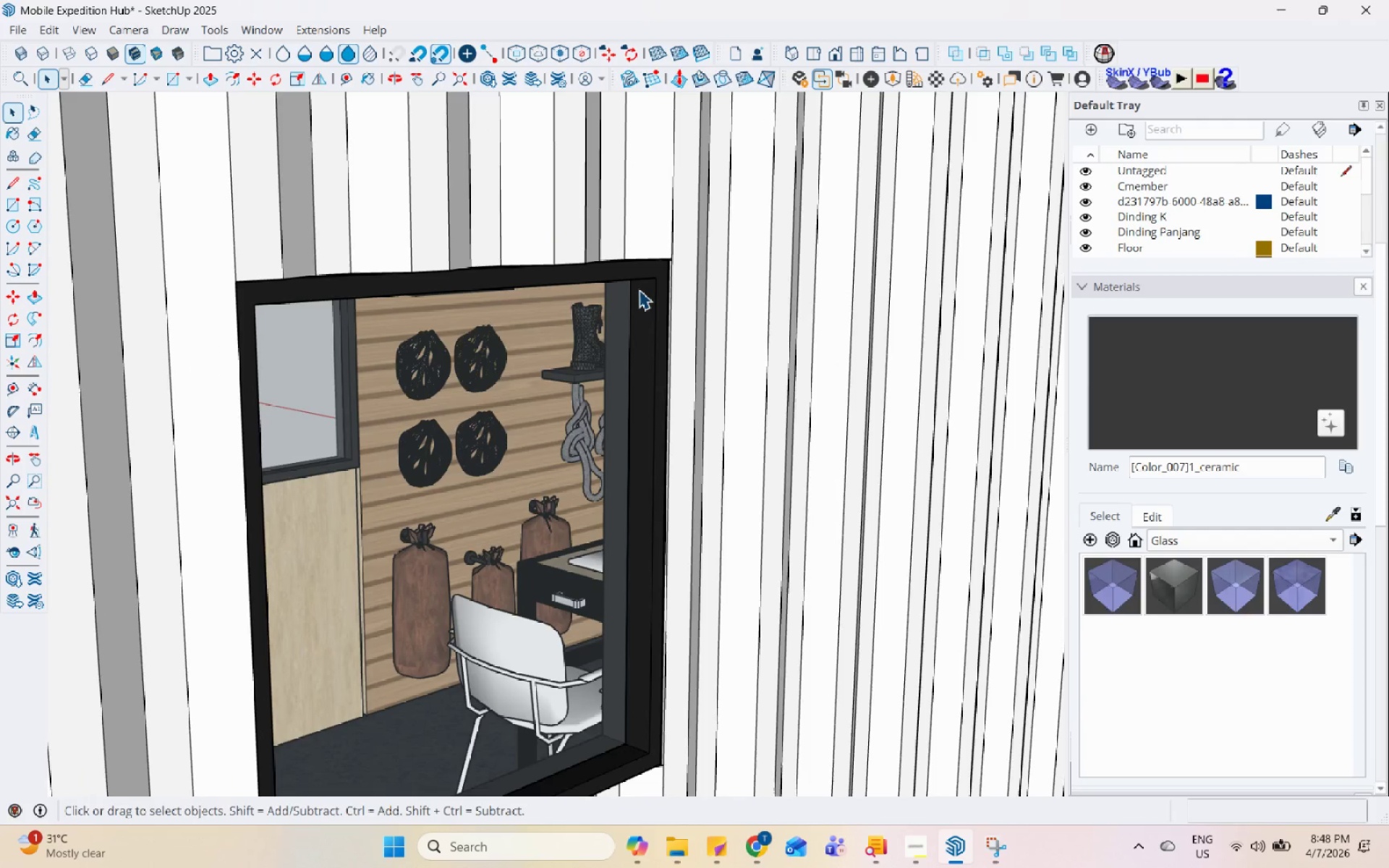 
key(Escape)
 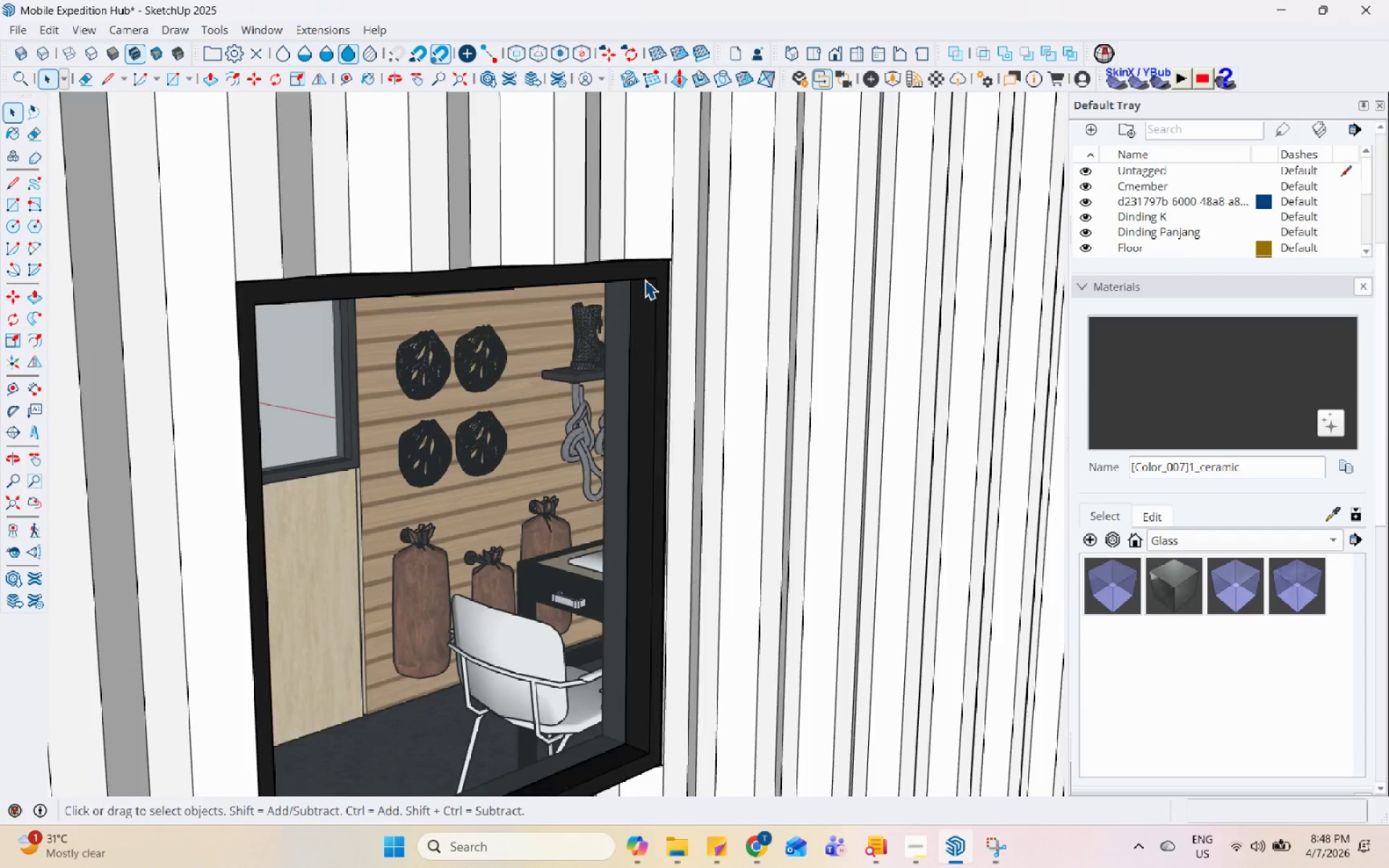 
scroll: coordinate [639, 289], scroll_direction: up, amount: 15.0
 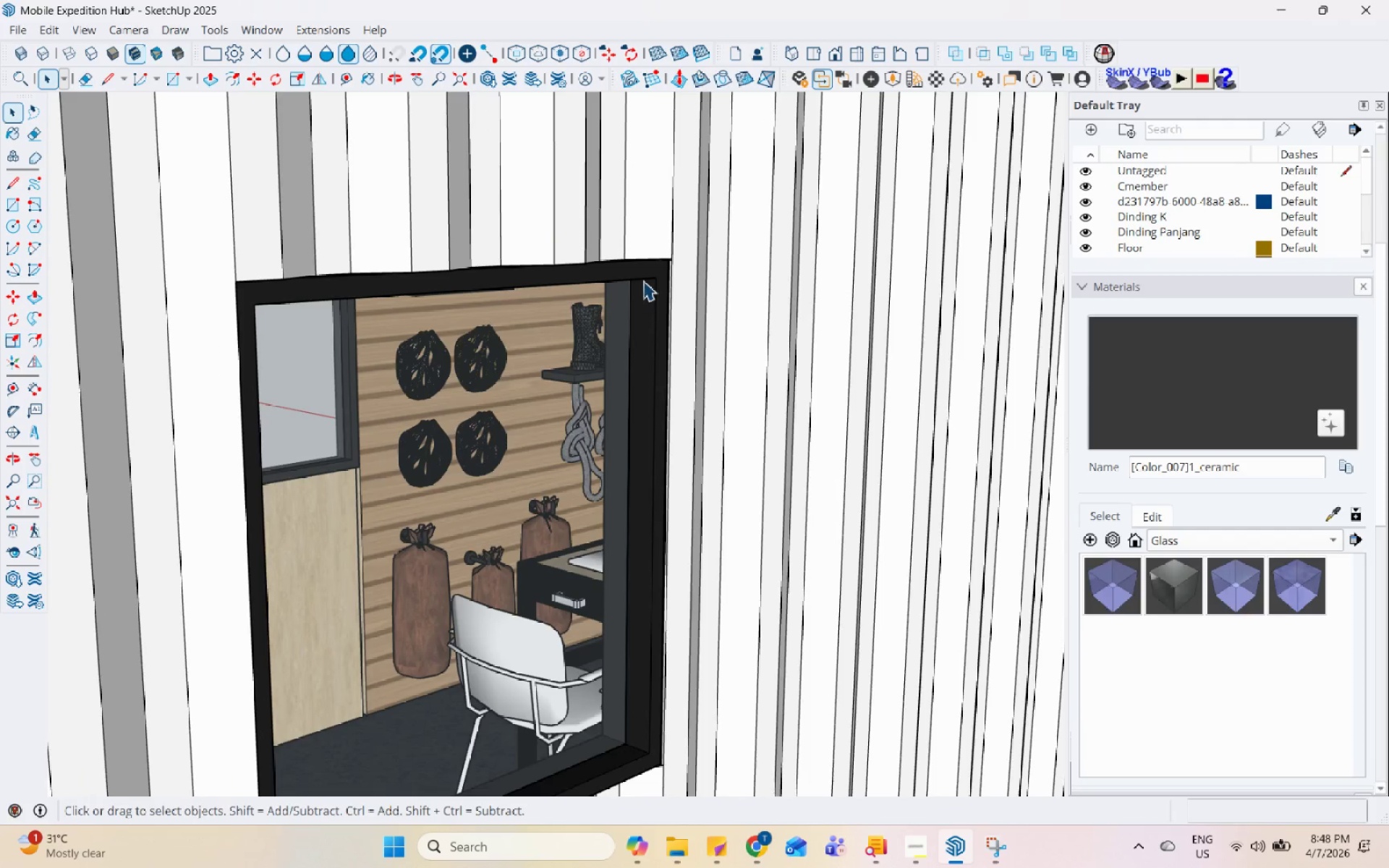 
double_click([655, 275])
 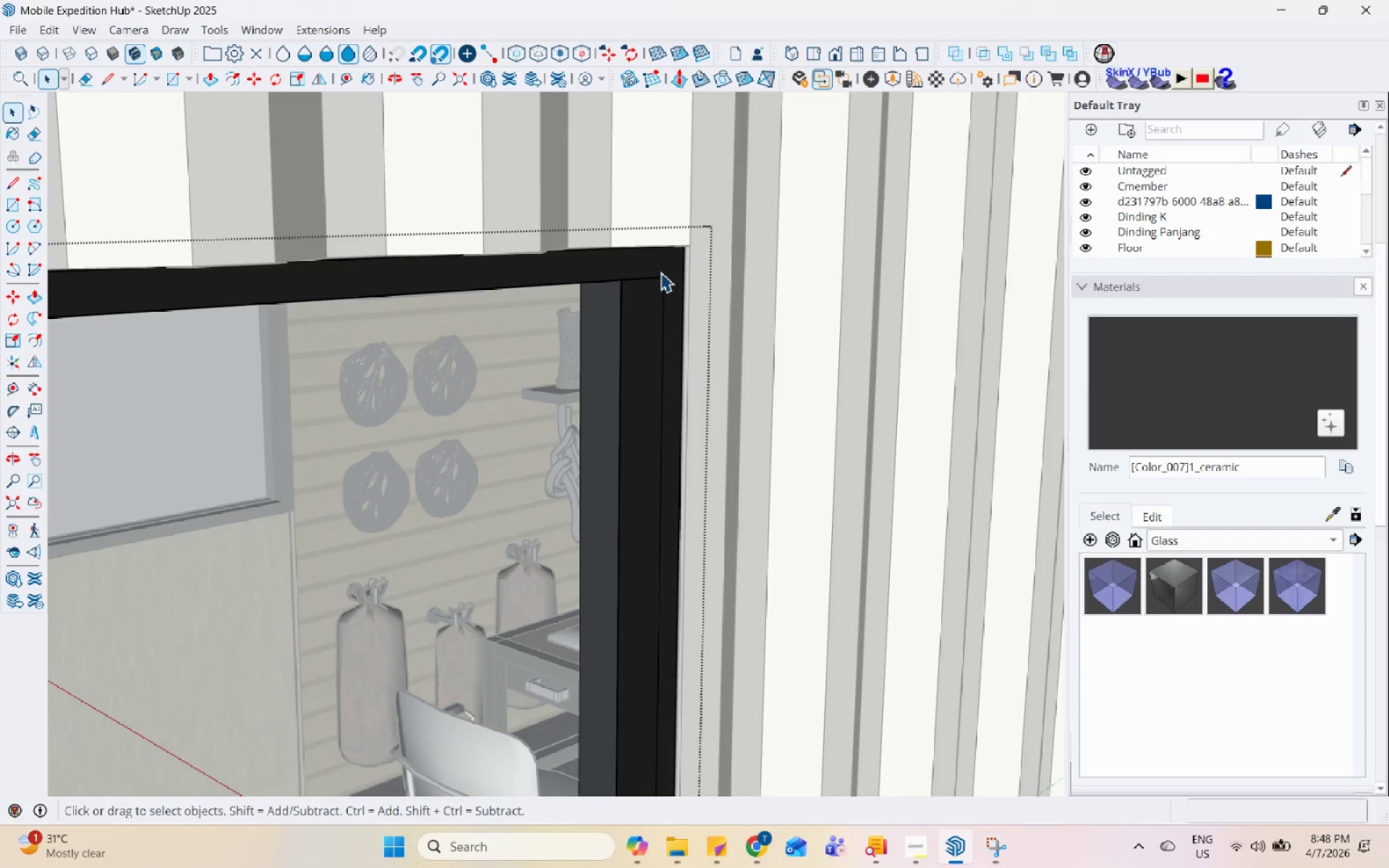 
scroll: coordinate [645, 279], scroll_direction: up, amount: 5.0
 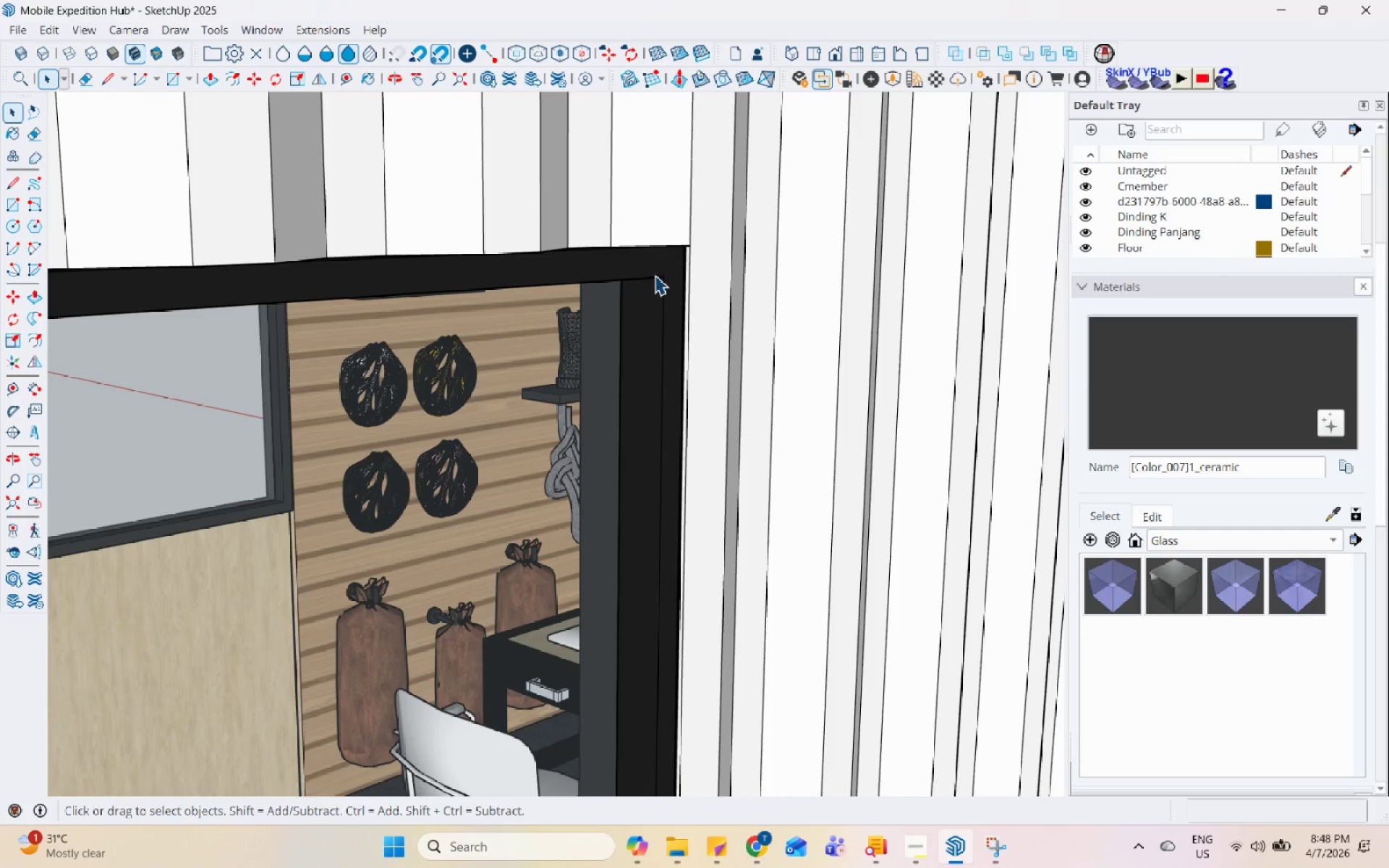 
triple_click([660, 272])
 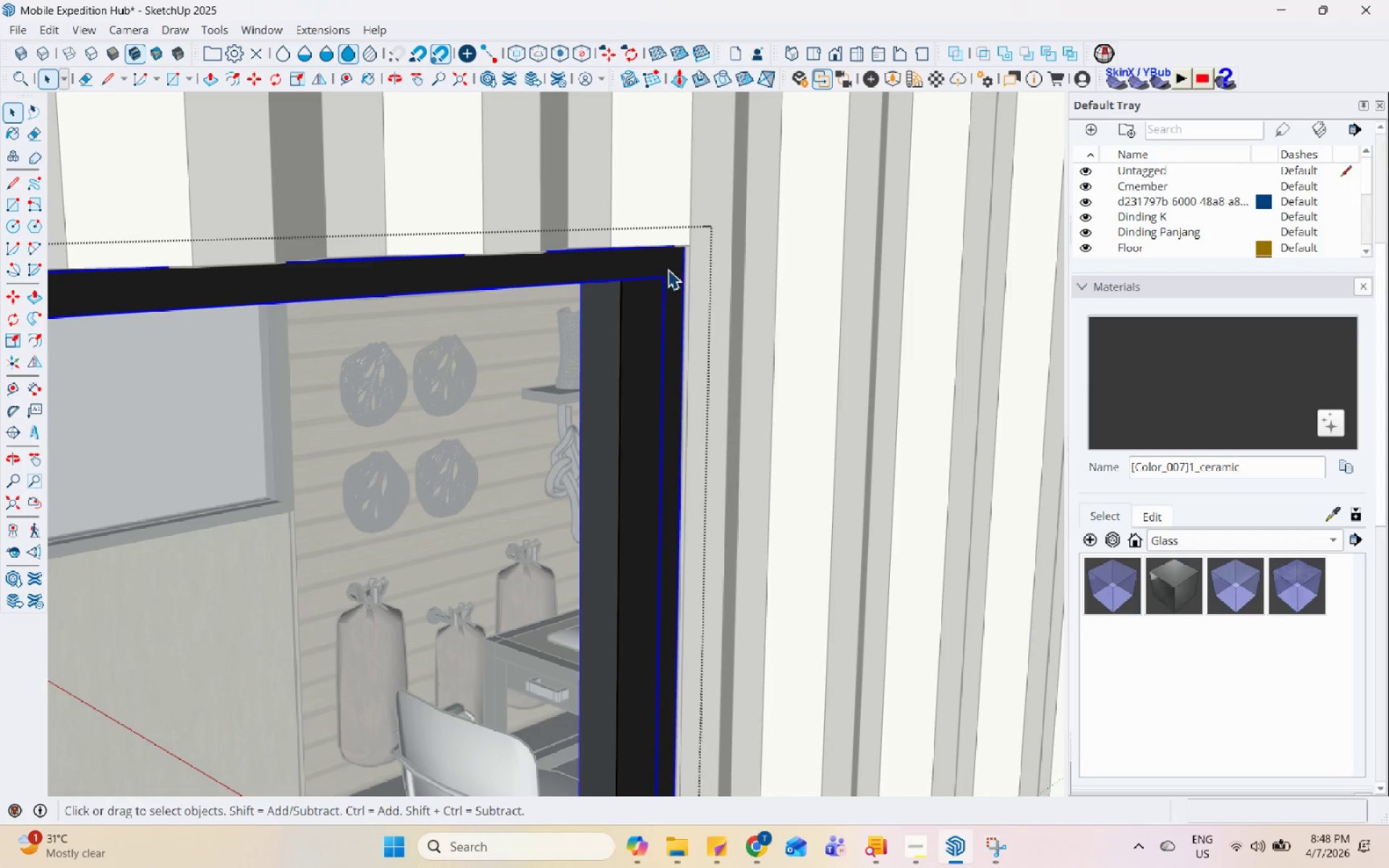 
triple_click([668, 268])
 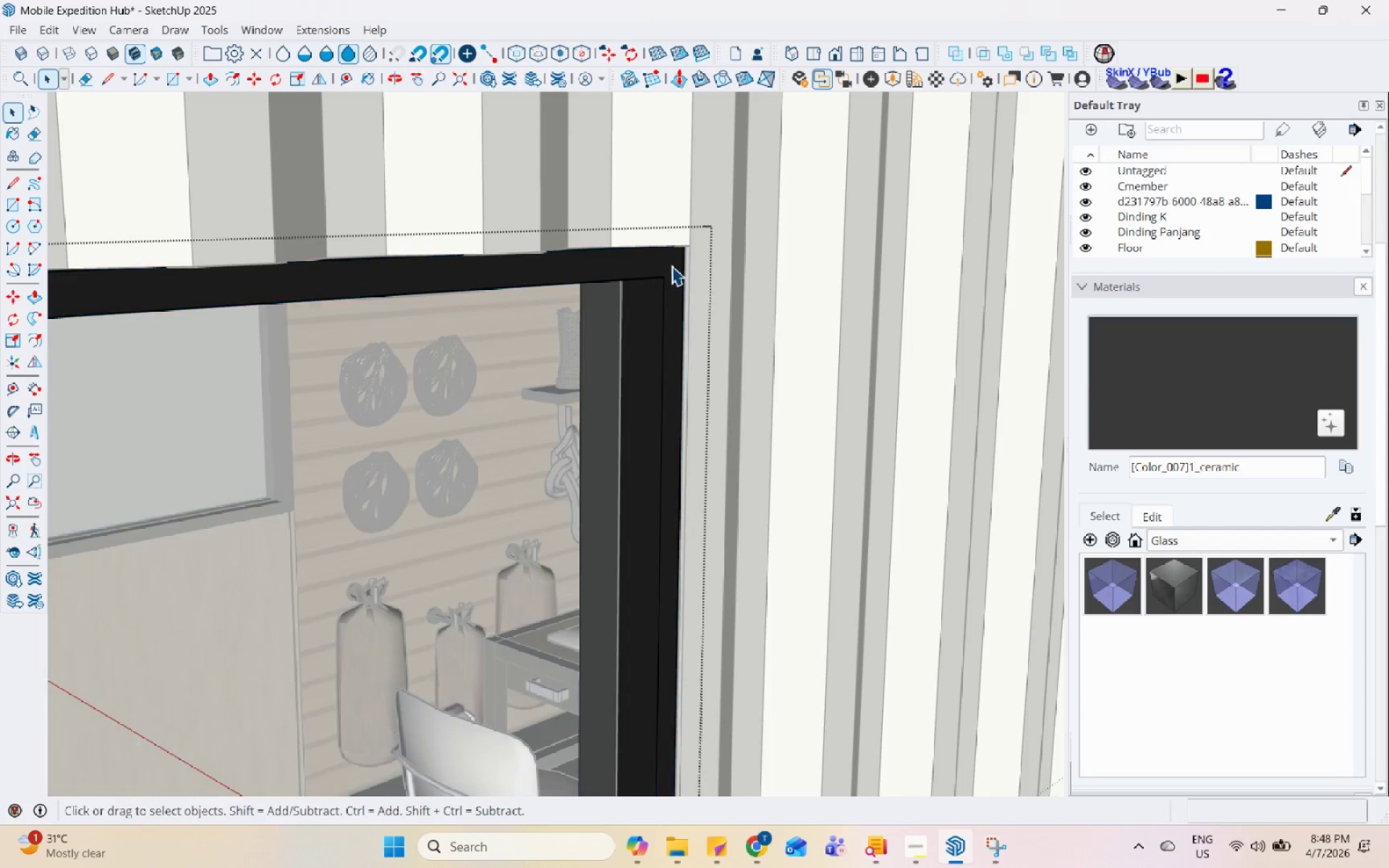 
triple_click([674, 262])
 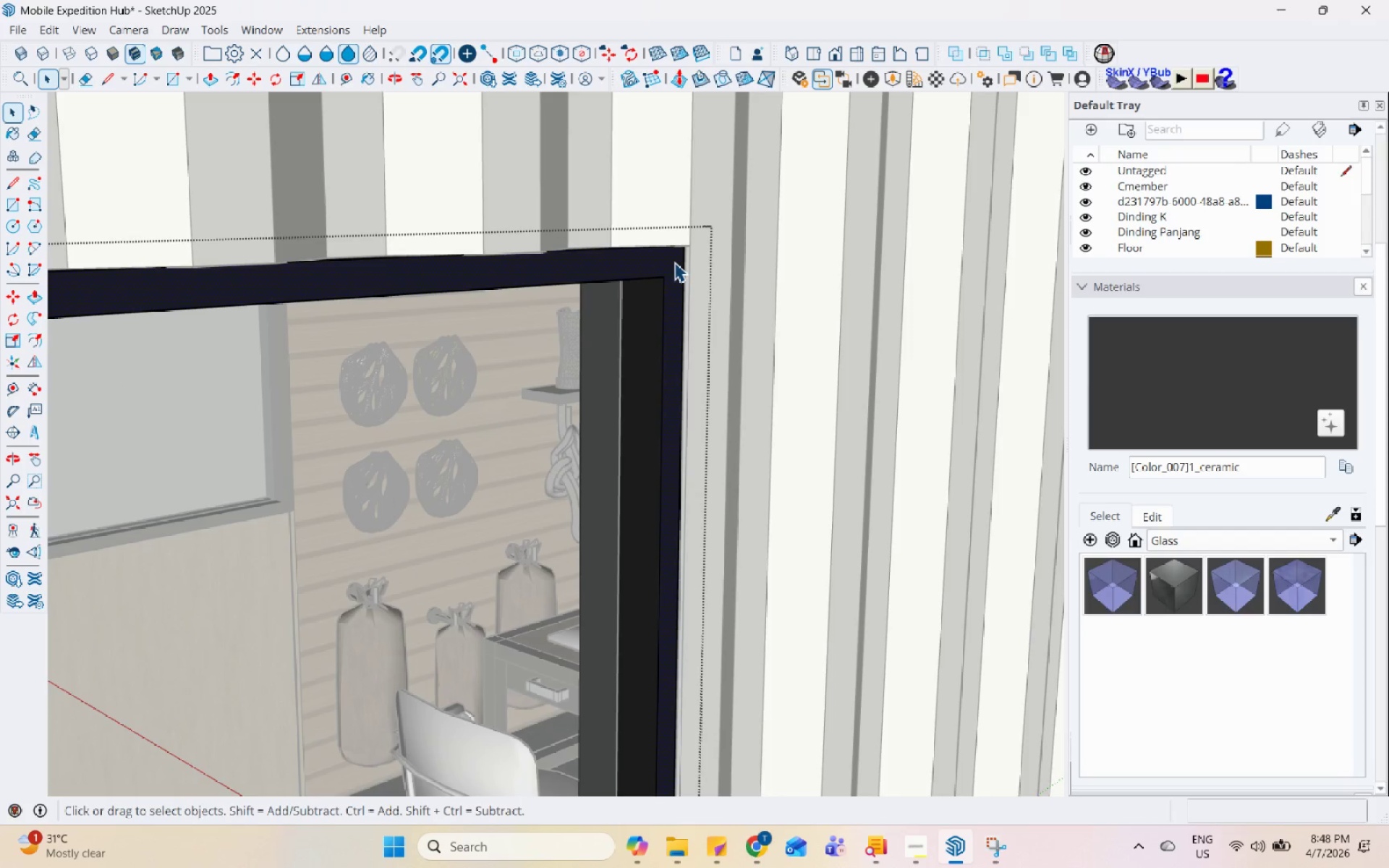 
key(P)
 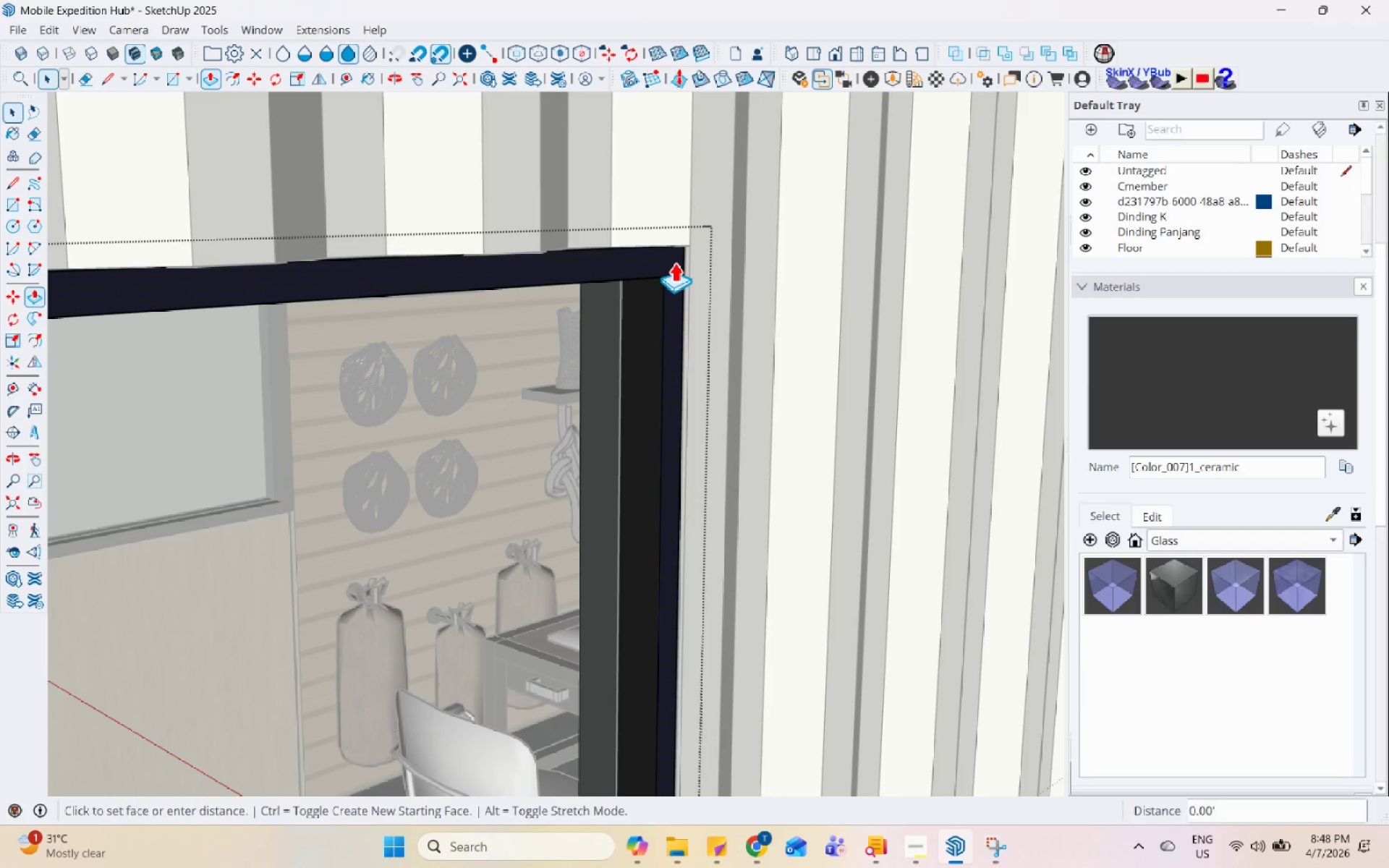 
left_click([674, 262])
 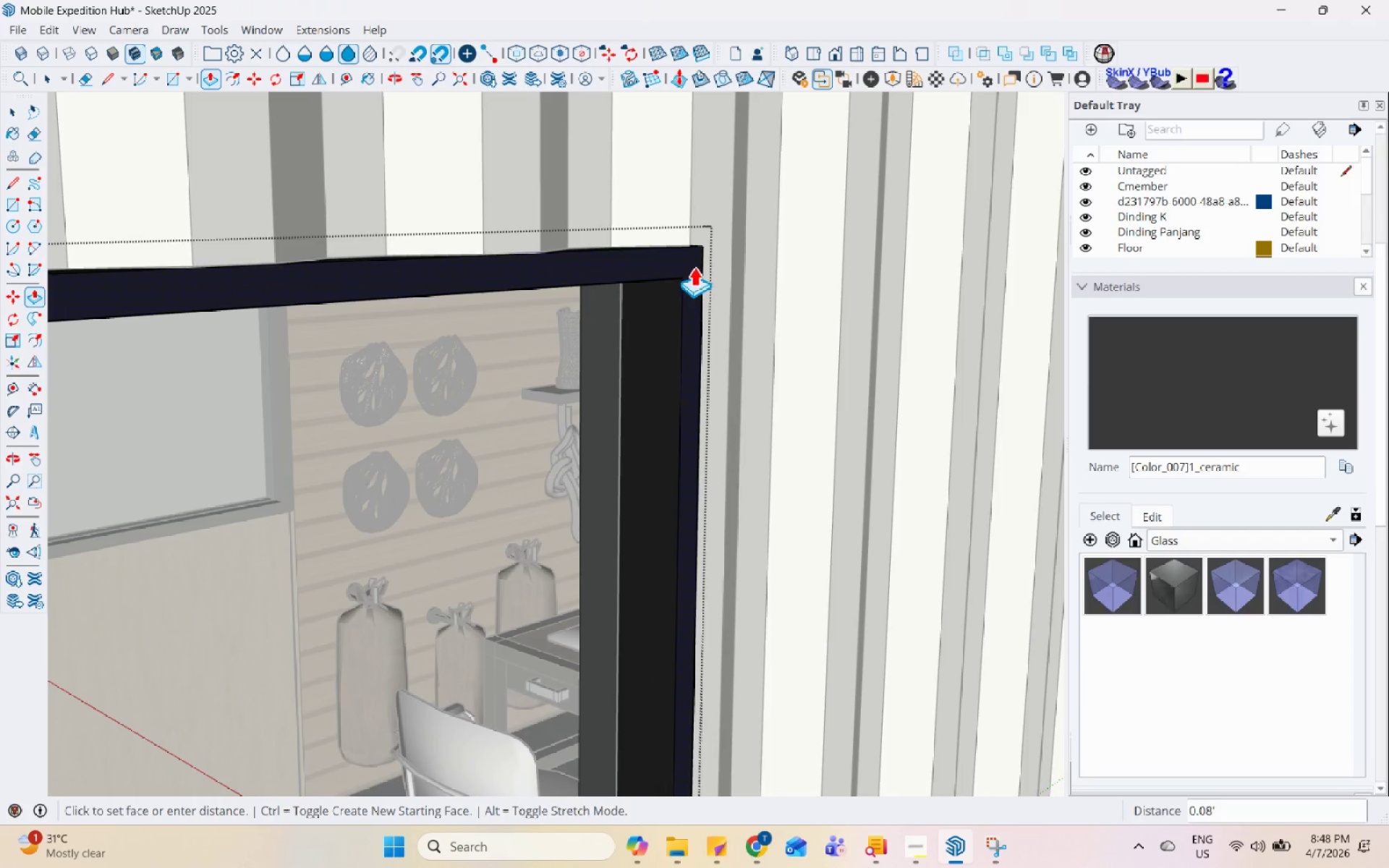 
left_click([694, 266])
 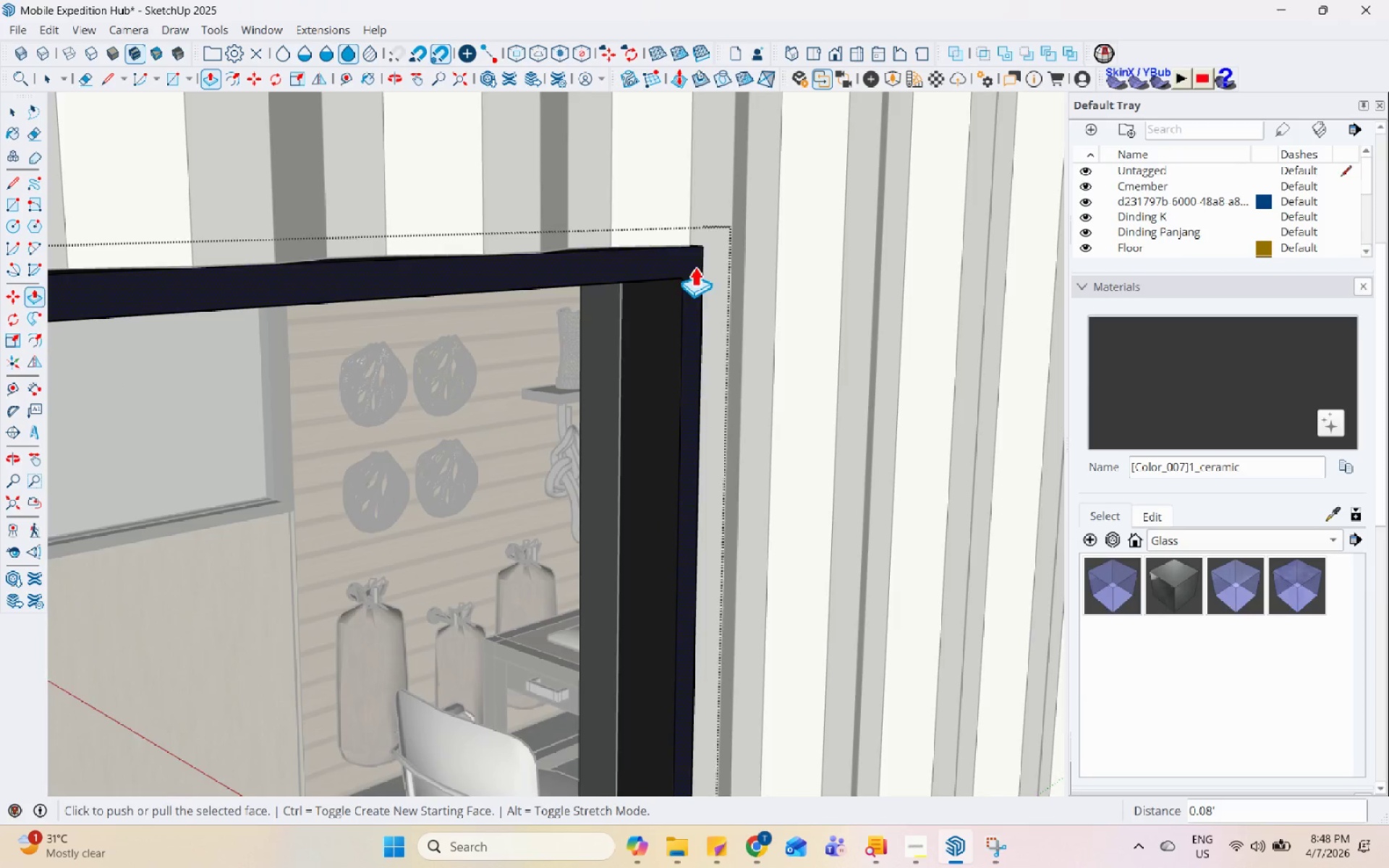 
key(Space)
 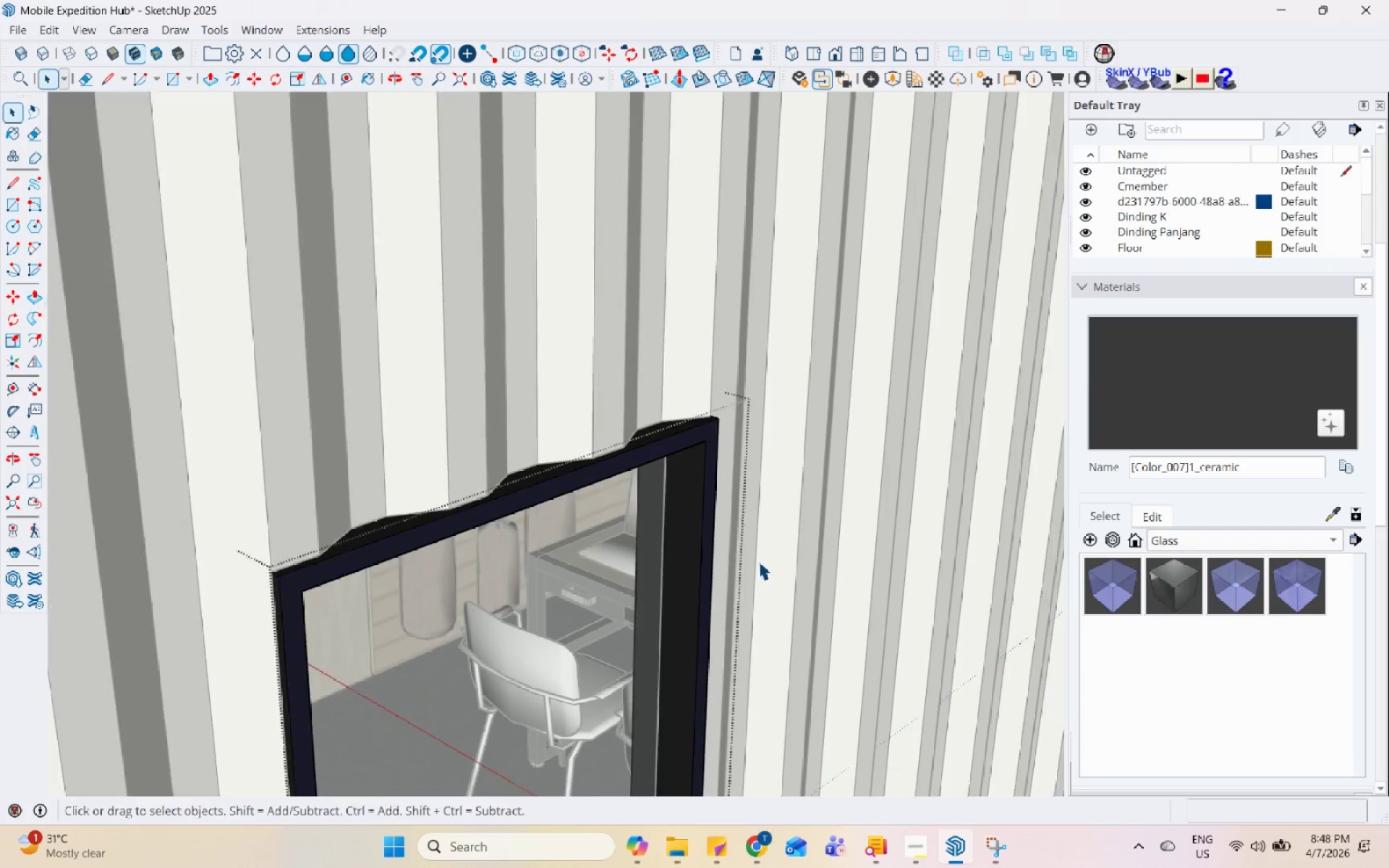 
key(Escape)
 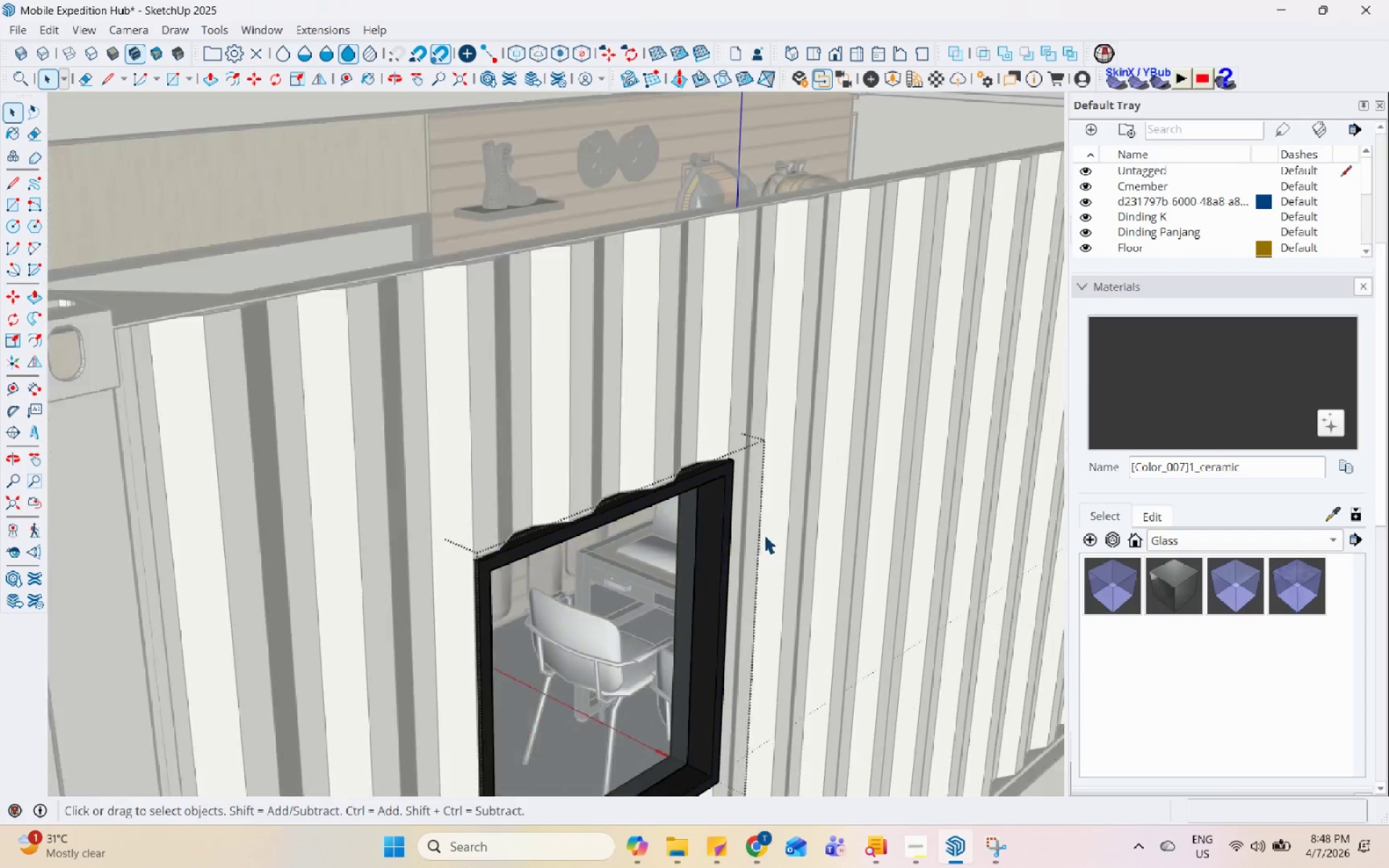 
key(Escape)
 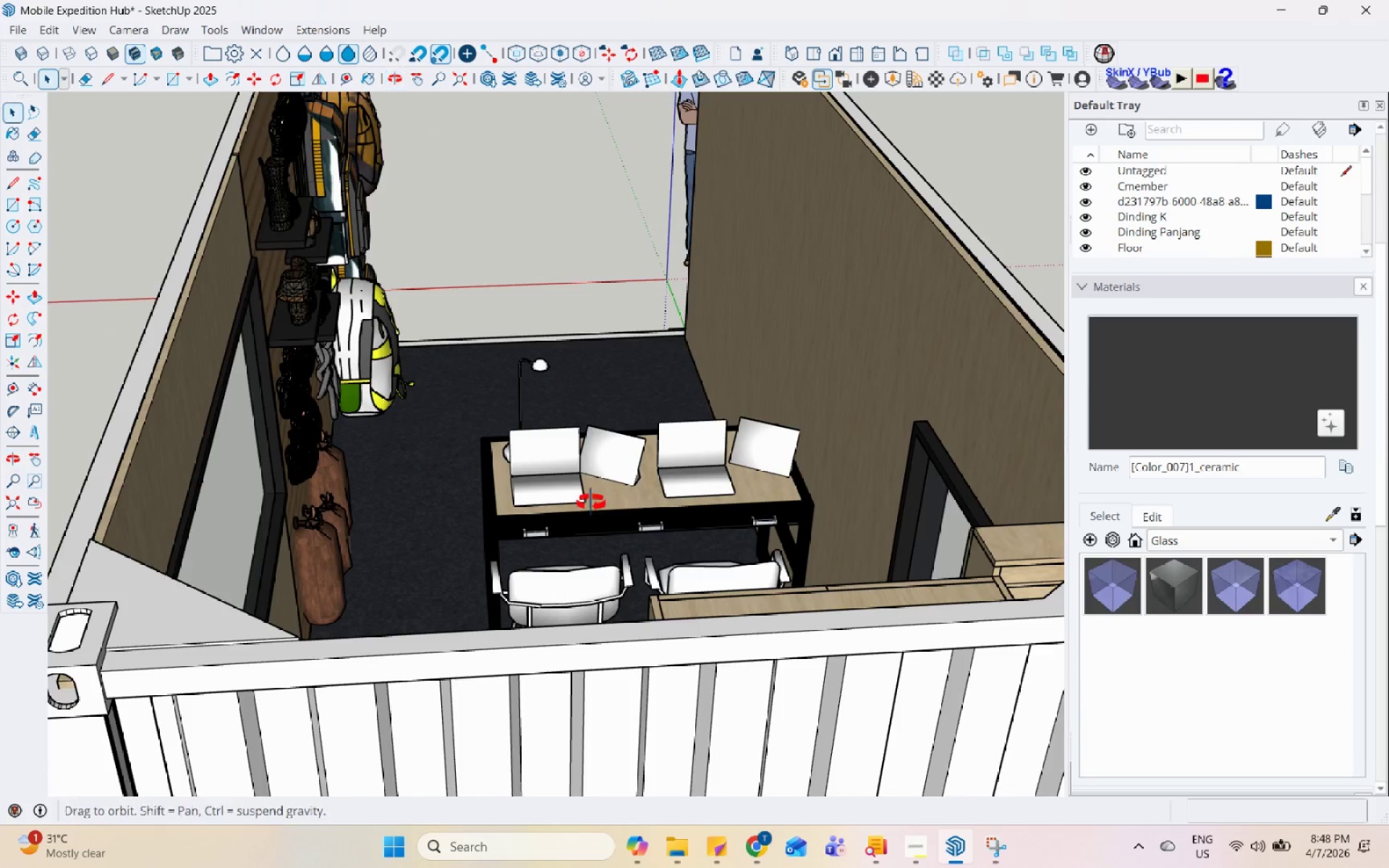 
scroll: coordinate [352, 367], scroll_direction: down, amount: 16.0
 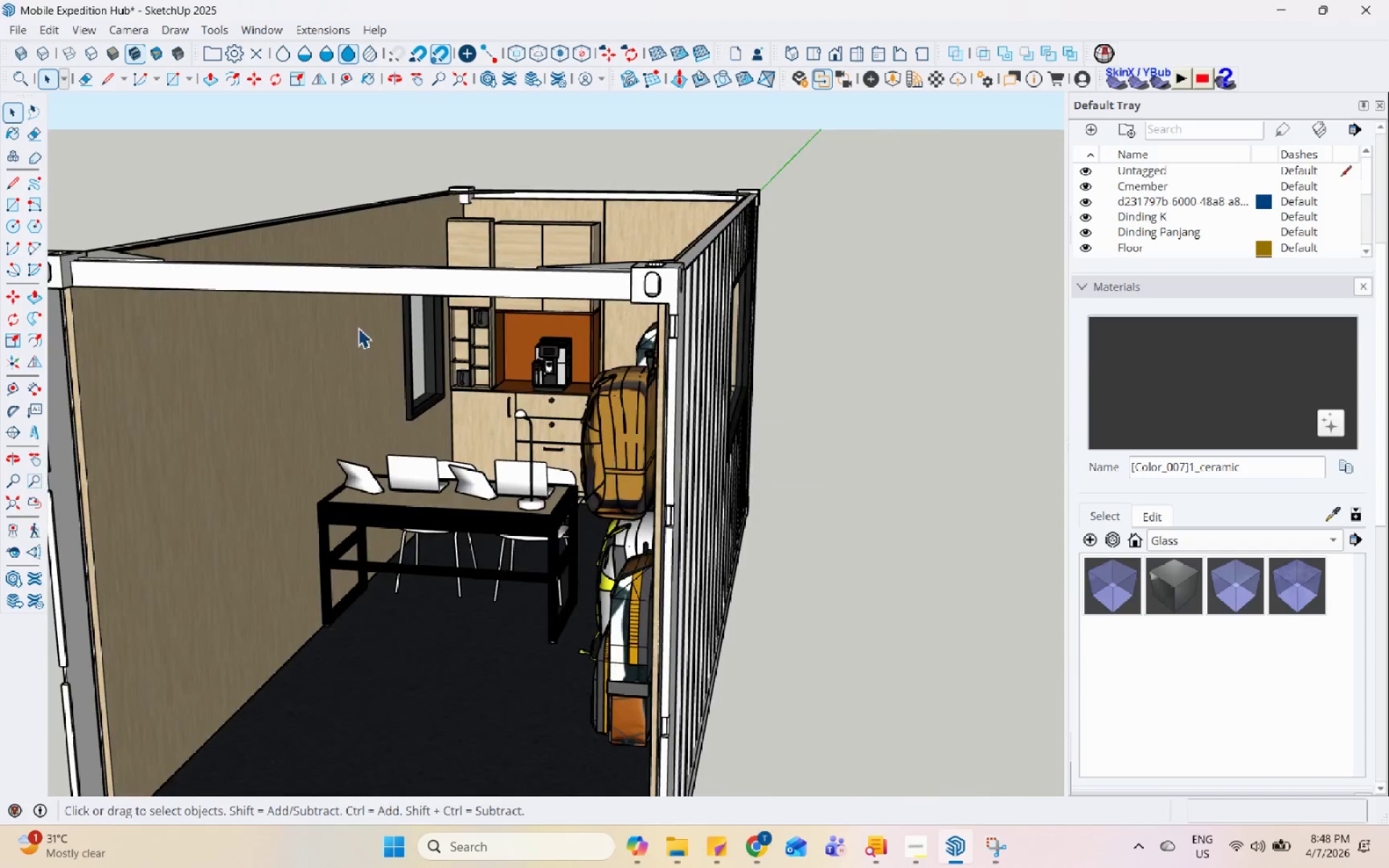 
scroll: coordinate [354, 340], scroll_direction: up, amount: 5.0
 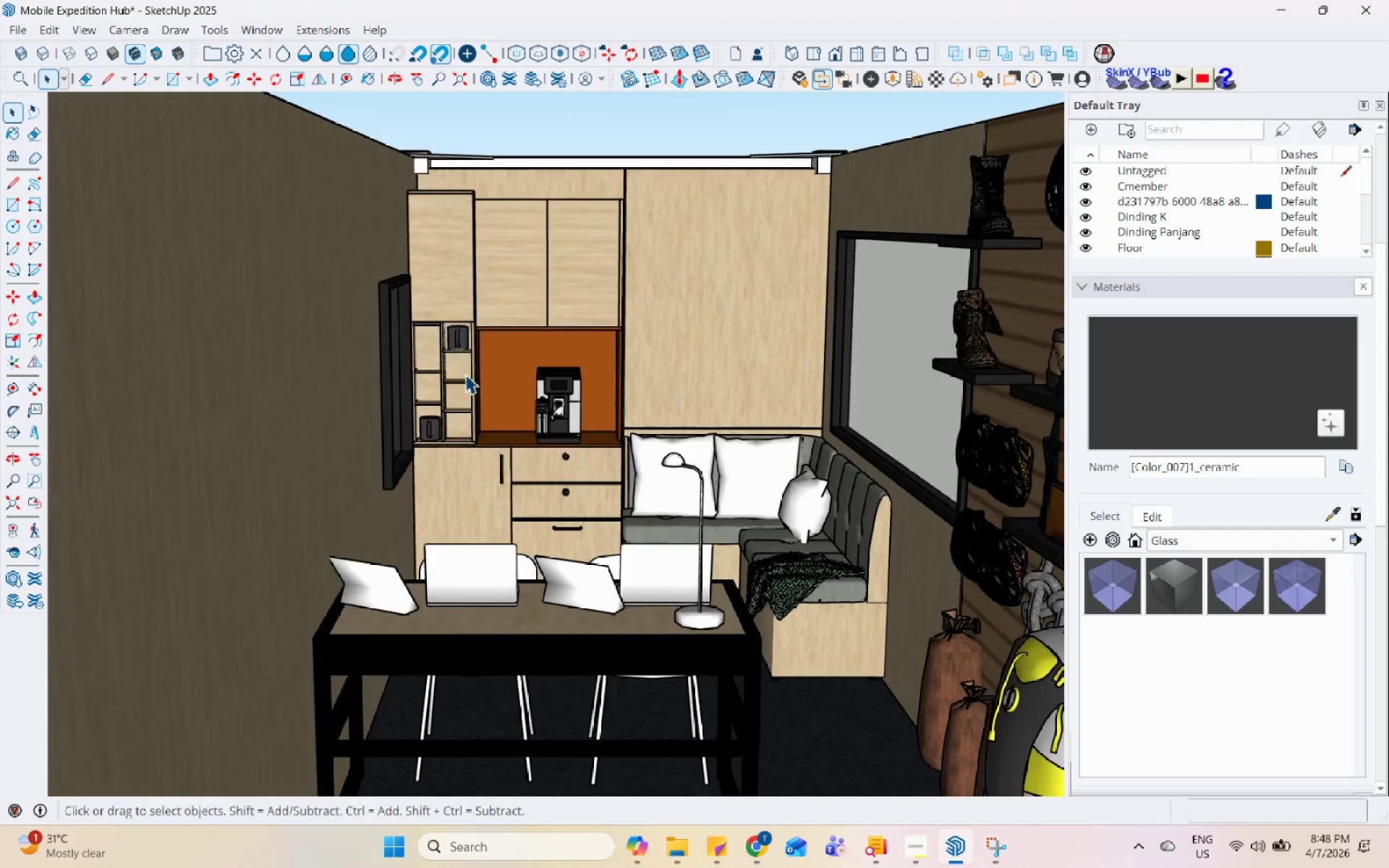 
scroll: coordinate [512, 439], scroll_direction: down, amount: 5.0
 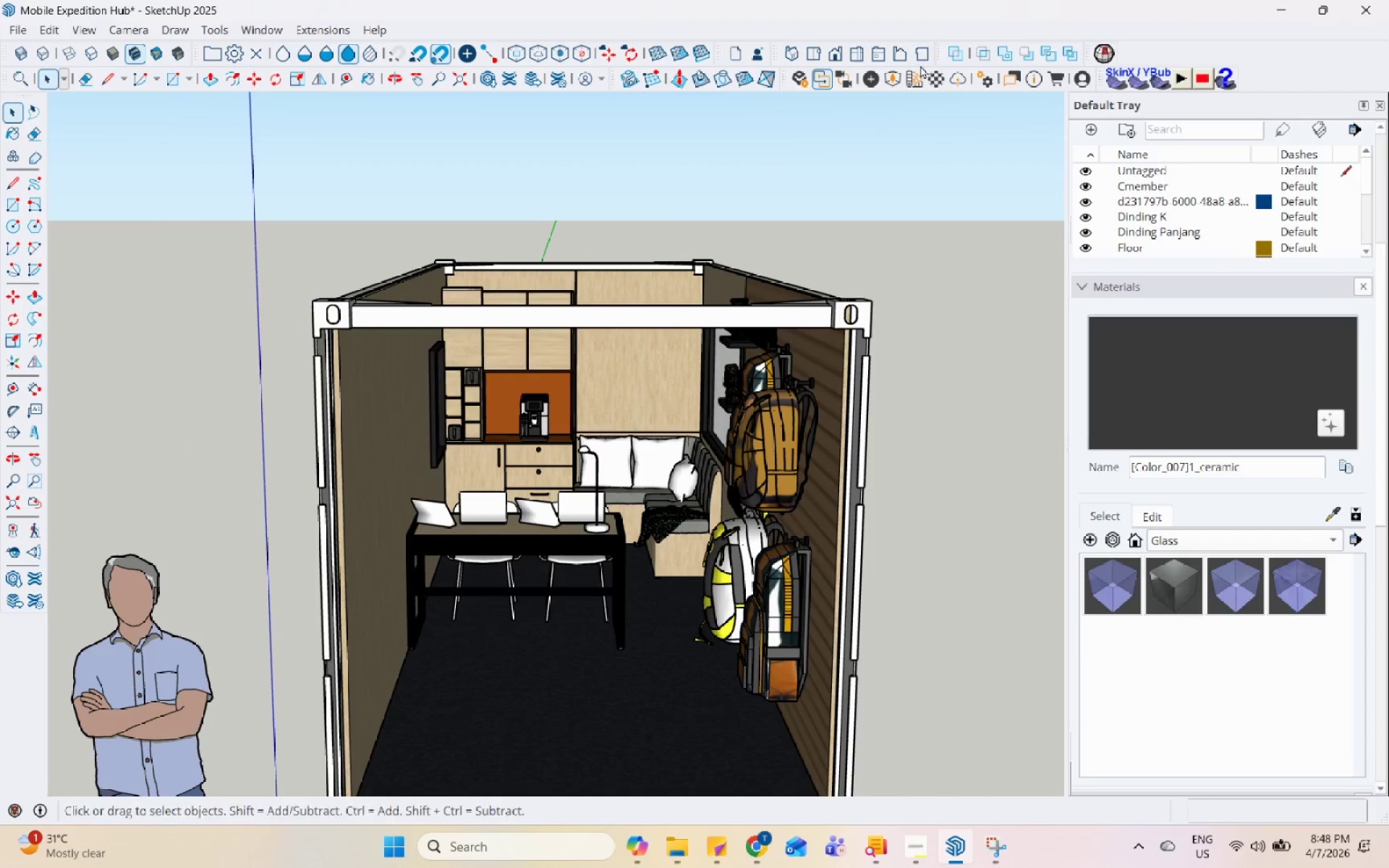 
left_click([883, 80])
 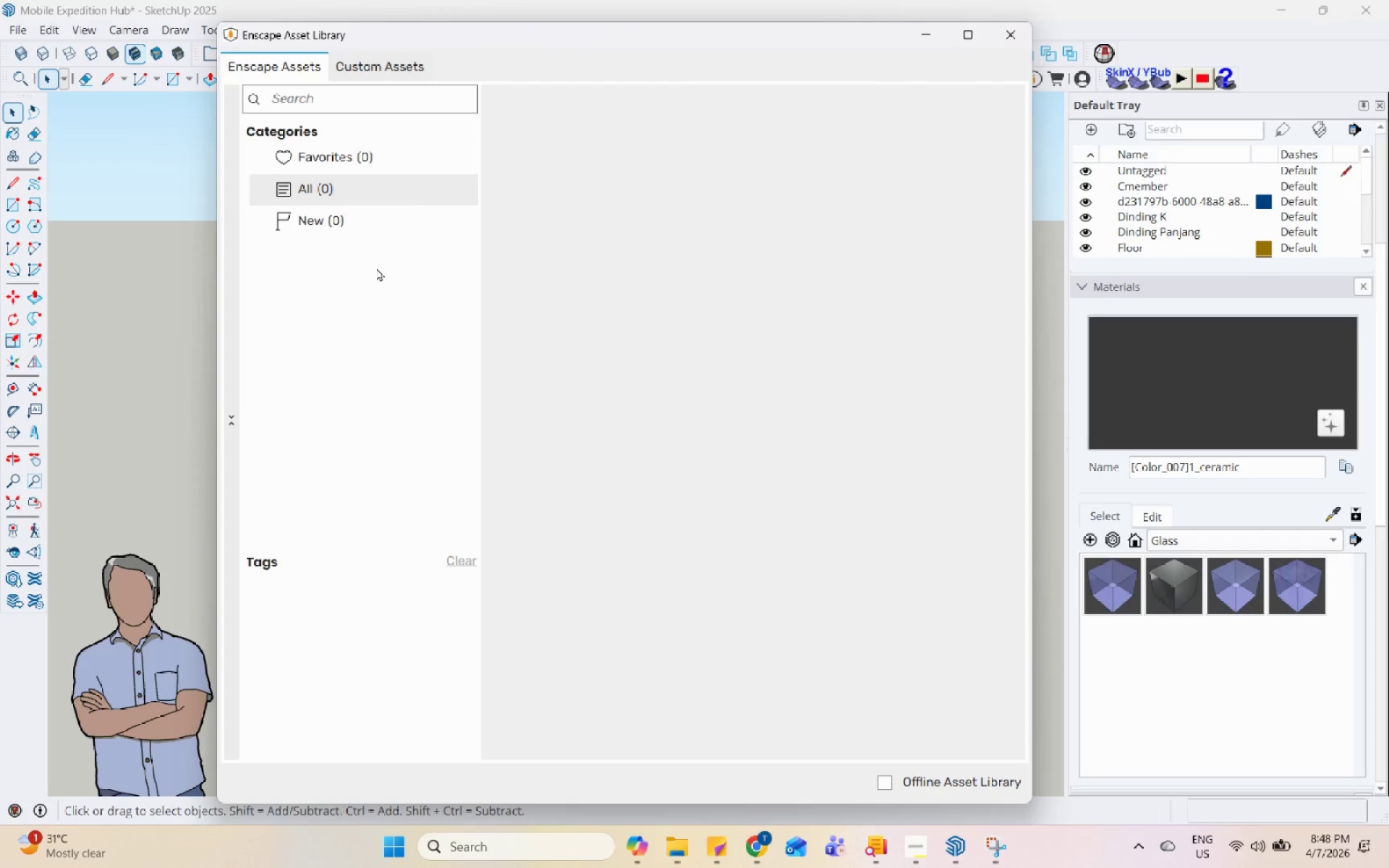 
wait(9.92)
 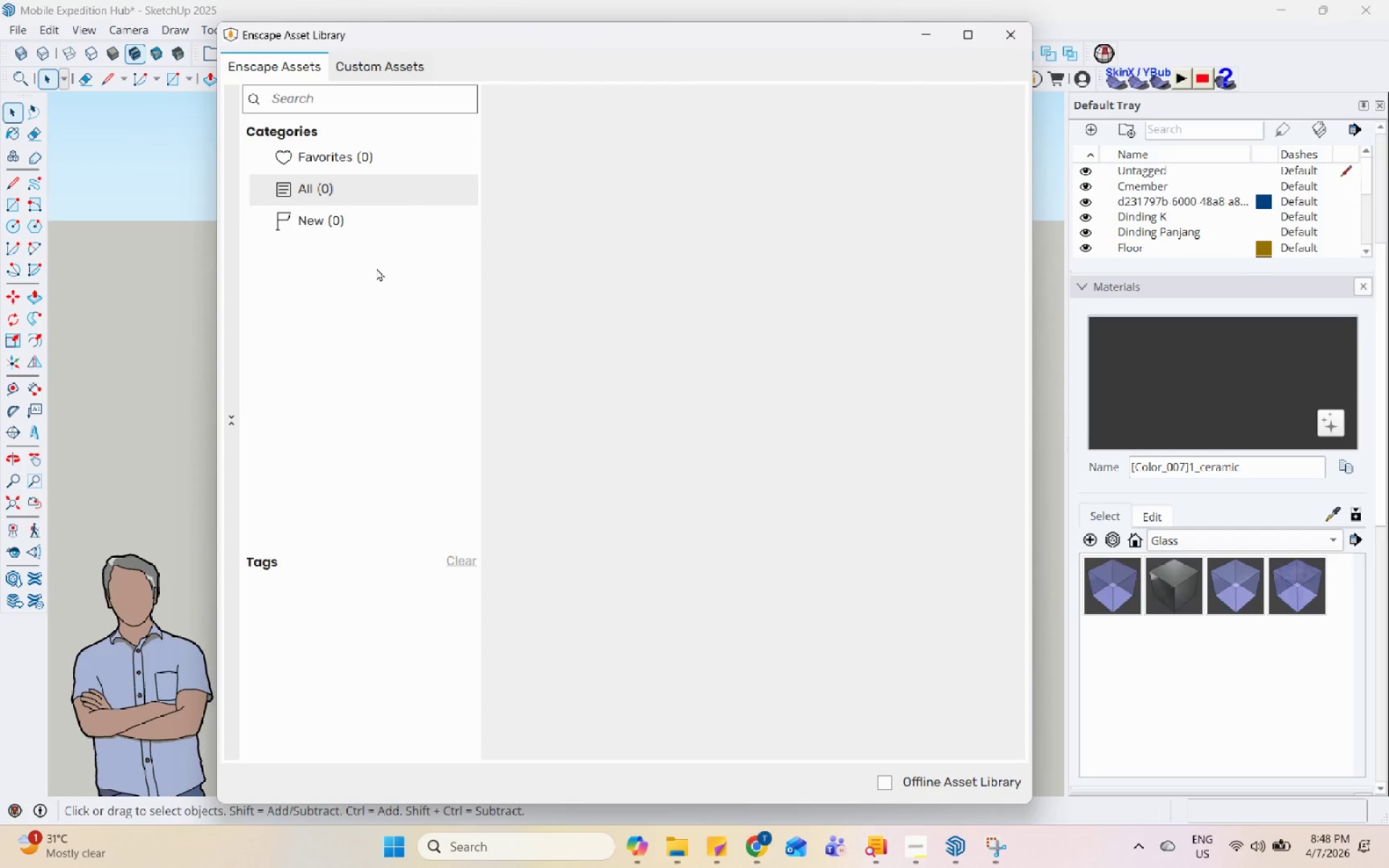 
scroll: coordinate [688, 352], scroll_direction: down, amount: 18.0
 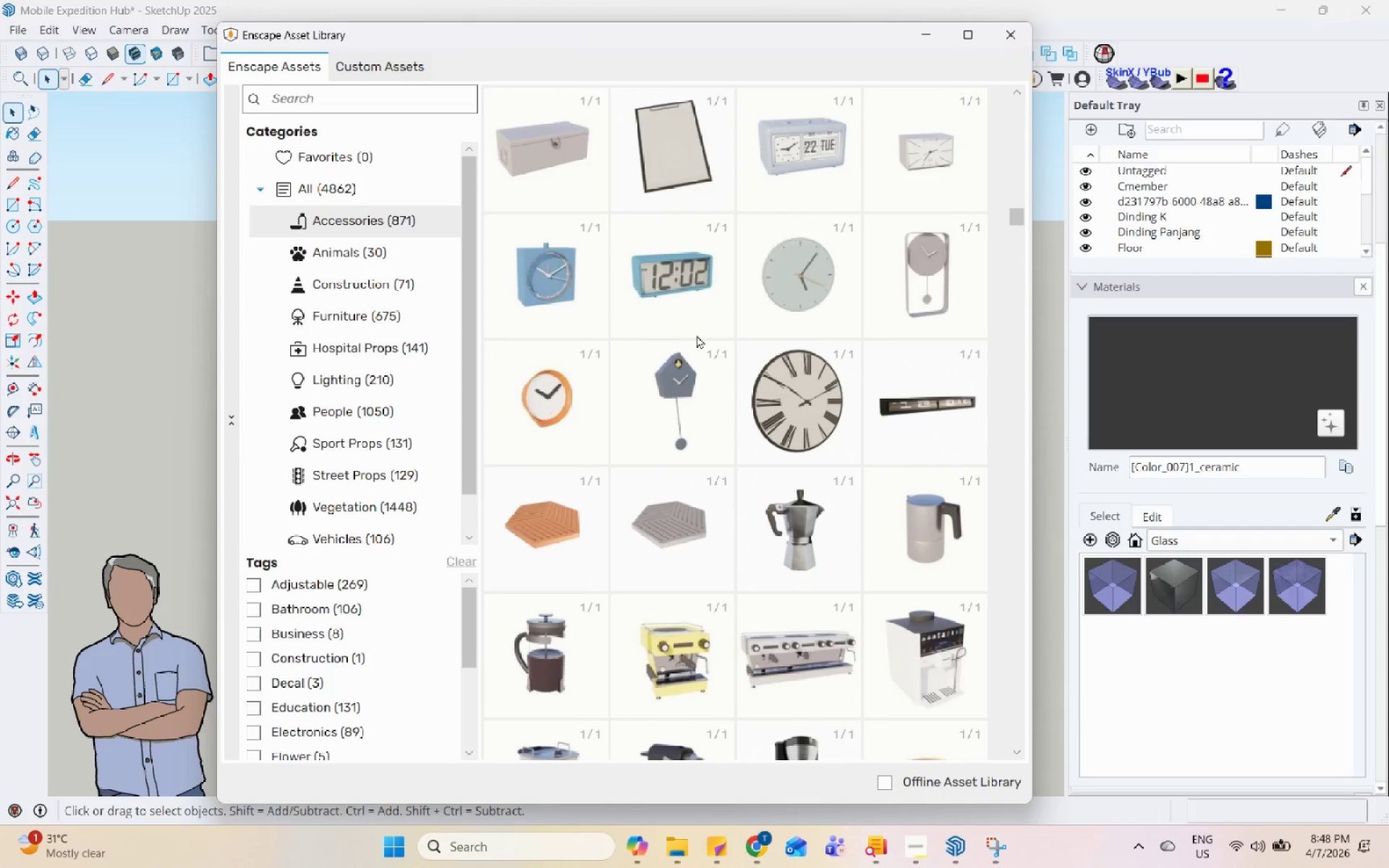 
scroll: coordinate [697, 328], scroll_direction: down, amount: 21.0
 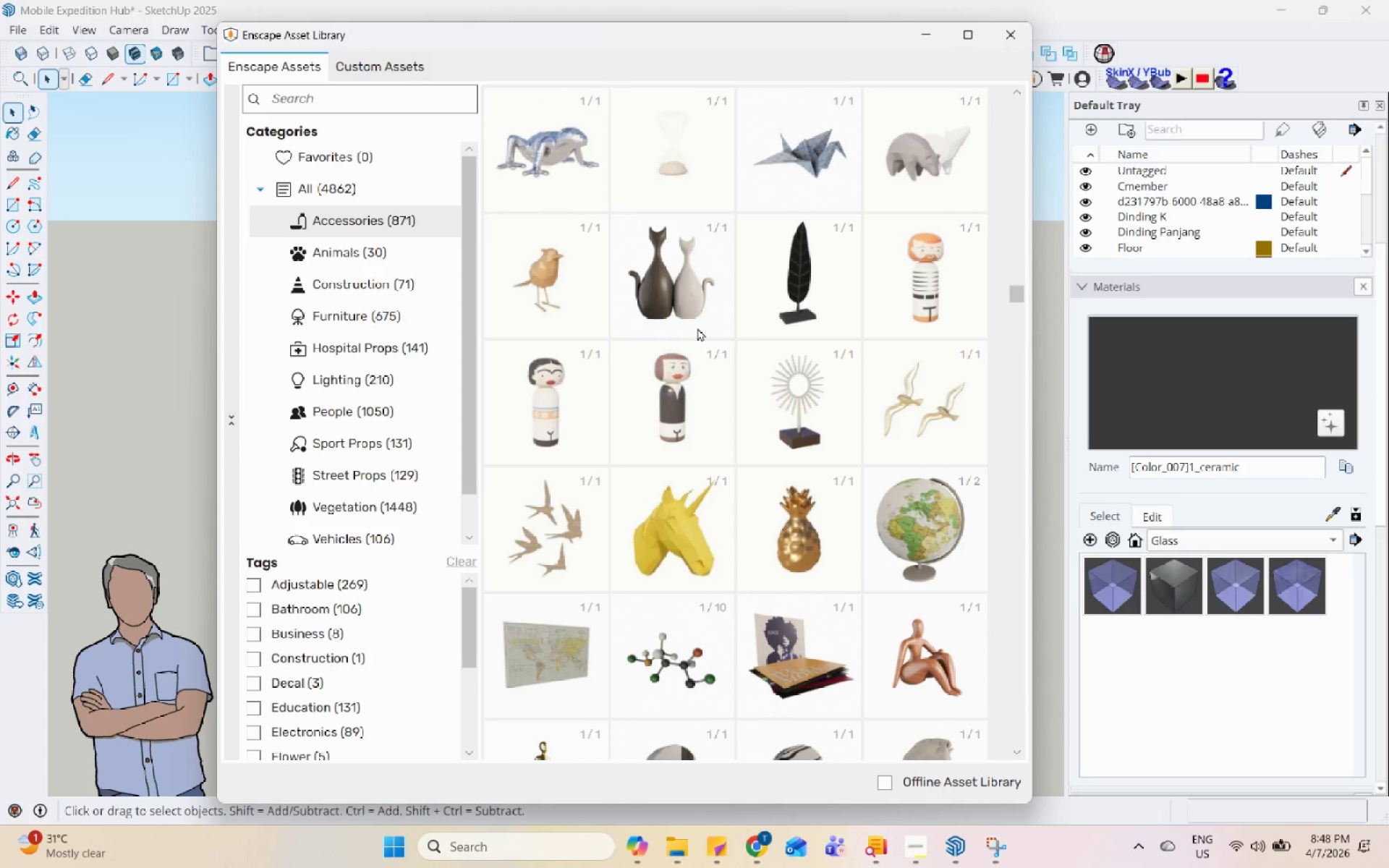 
left_click([568, 661])
 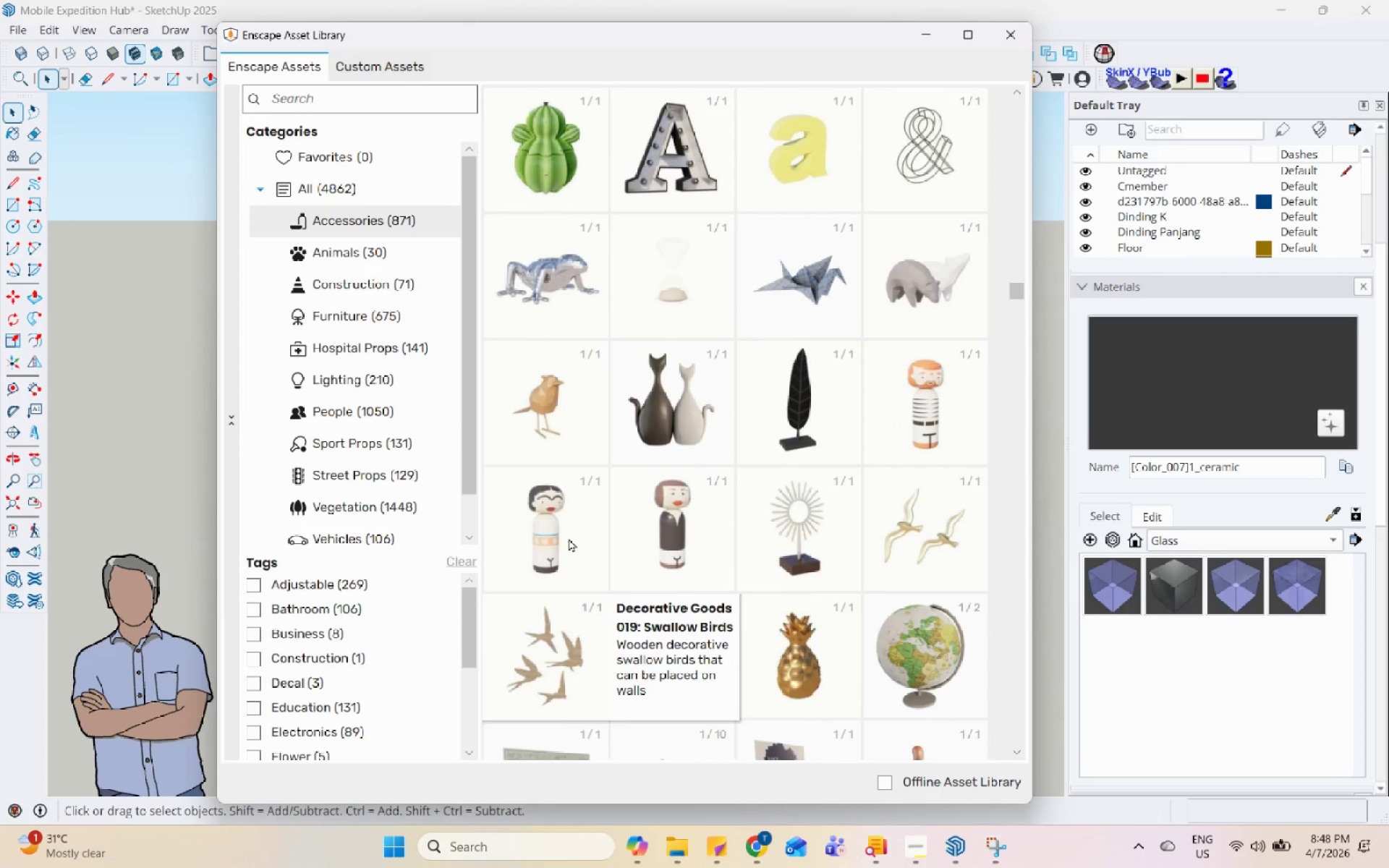 
scroll: coordinate [697, 328], scroll_direction: up, amount: 1.0
 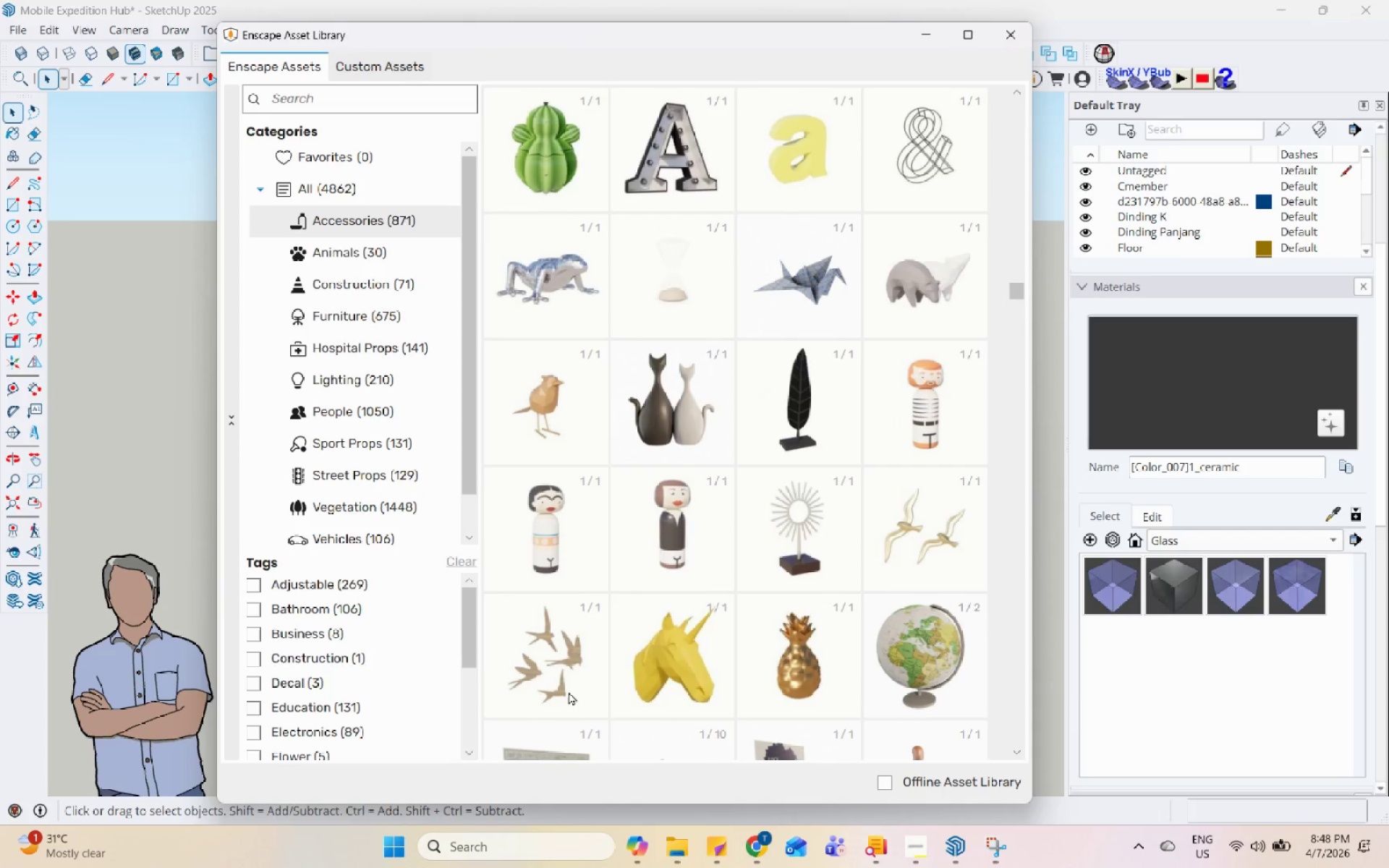 
scroll: coordinate [572, 563], scroll_direction: down, amount: 2.0
 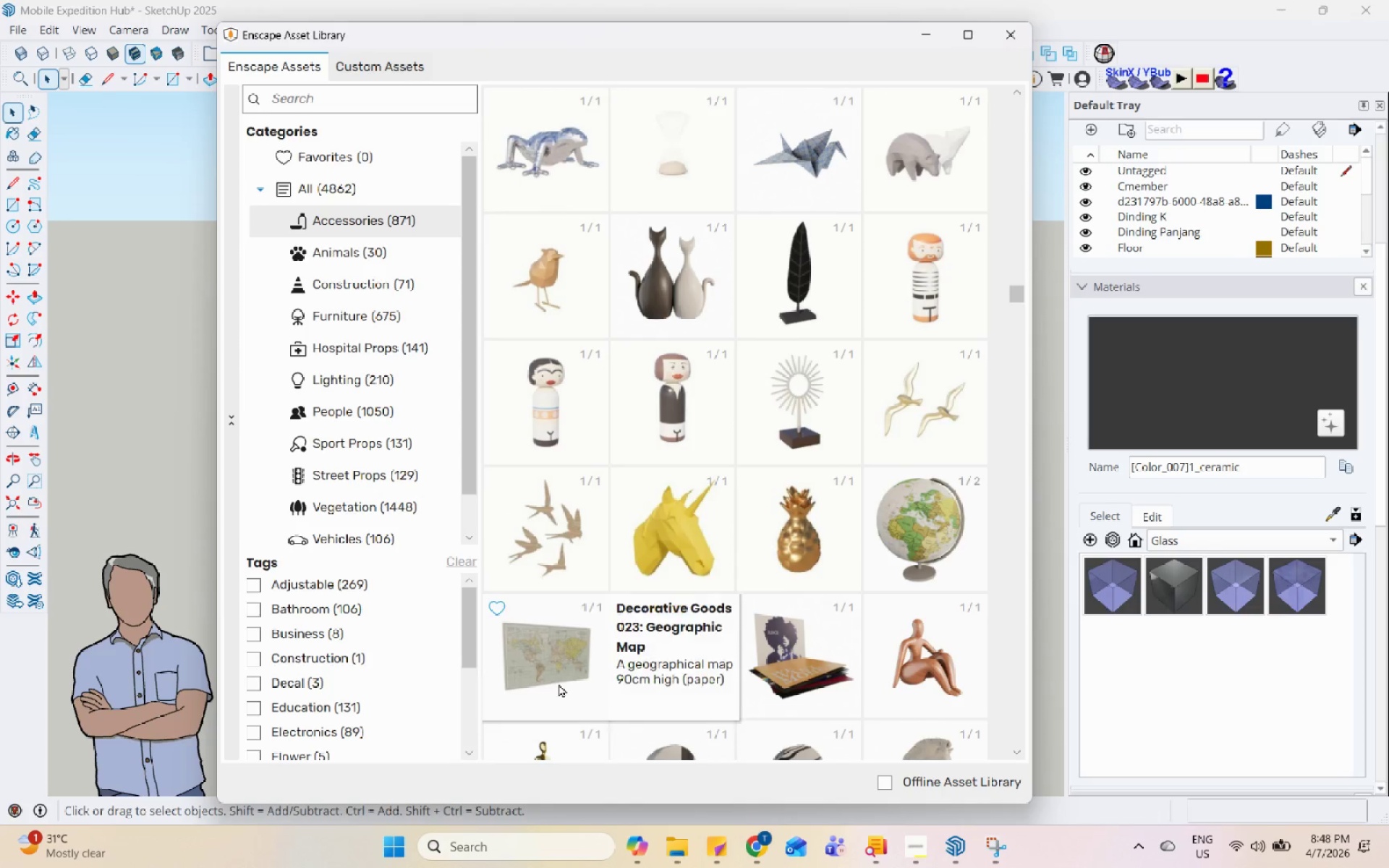 
double_click([562, 669])
 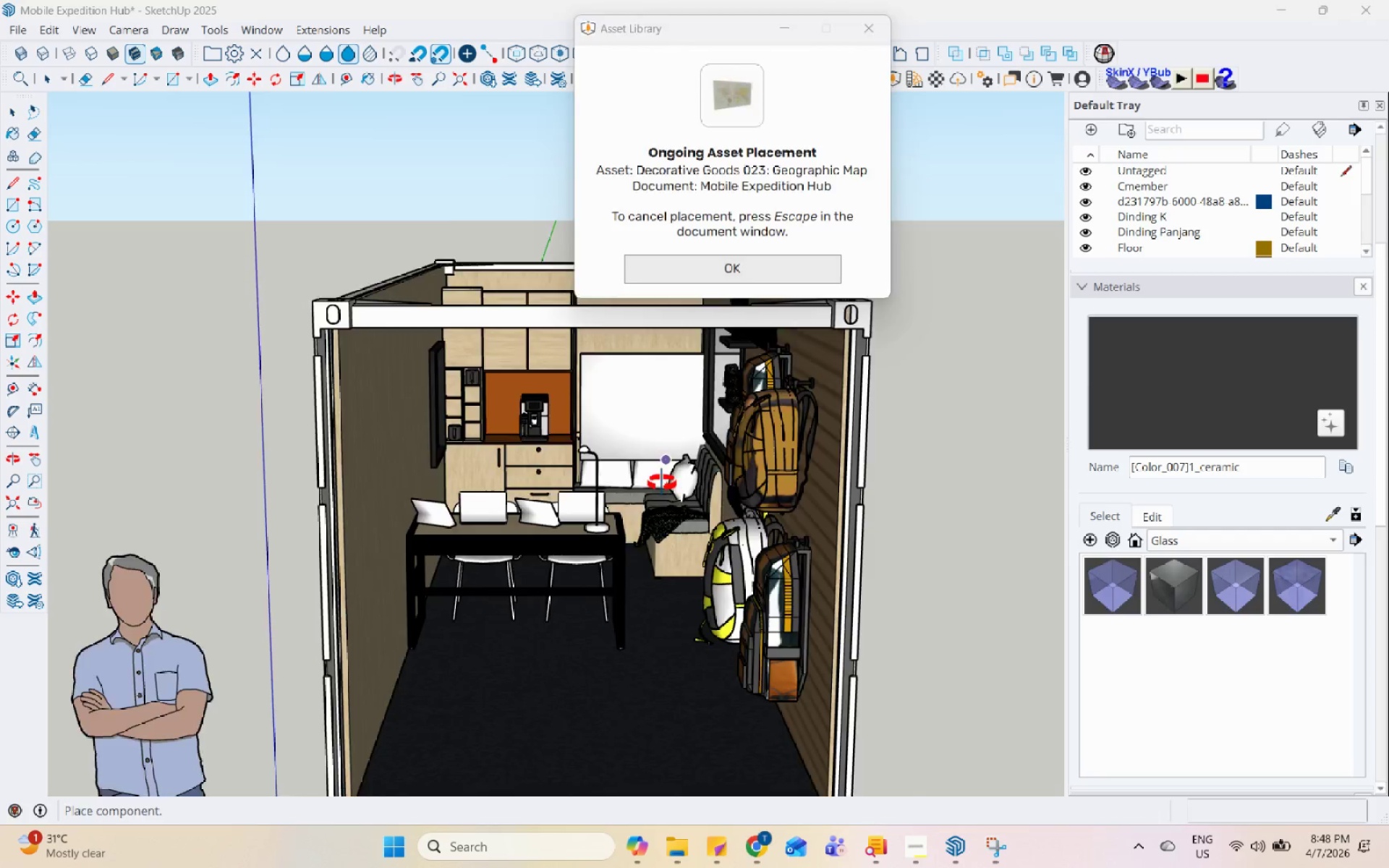 
scroll: coordinate [656, 339], scroll_direction: up, amount: 2.0
 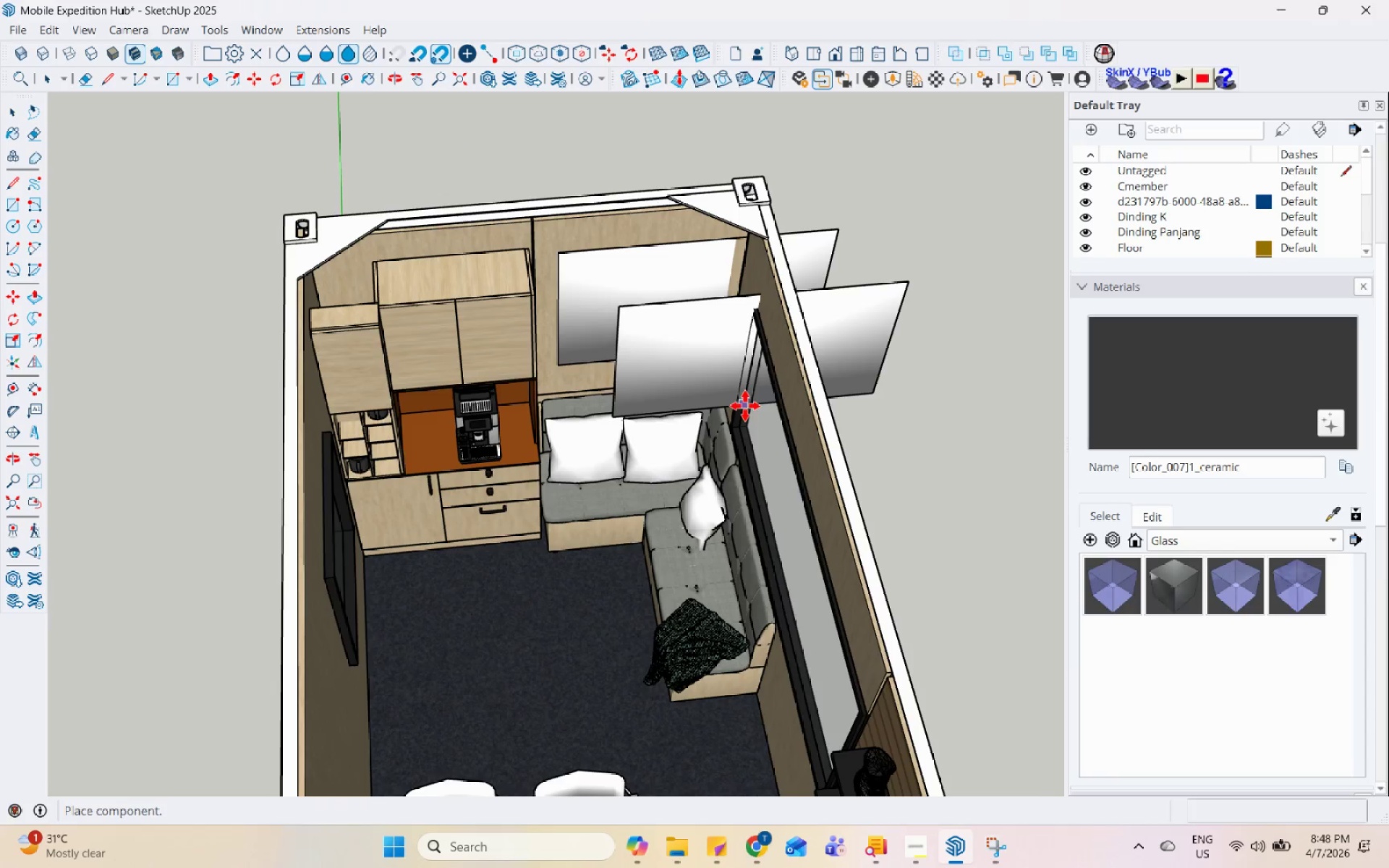 
key(Space)
 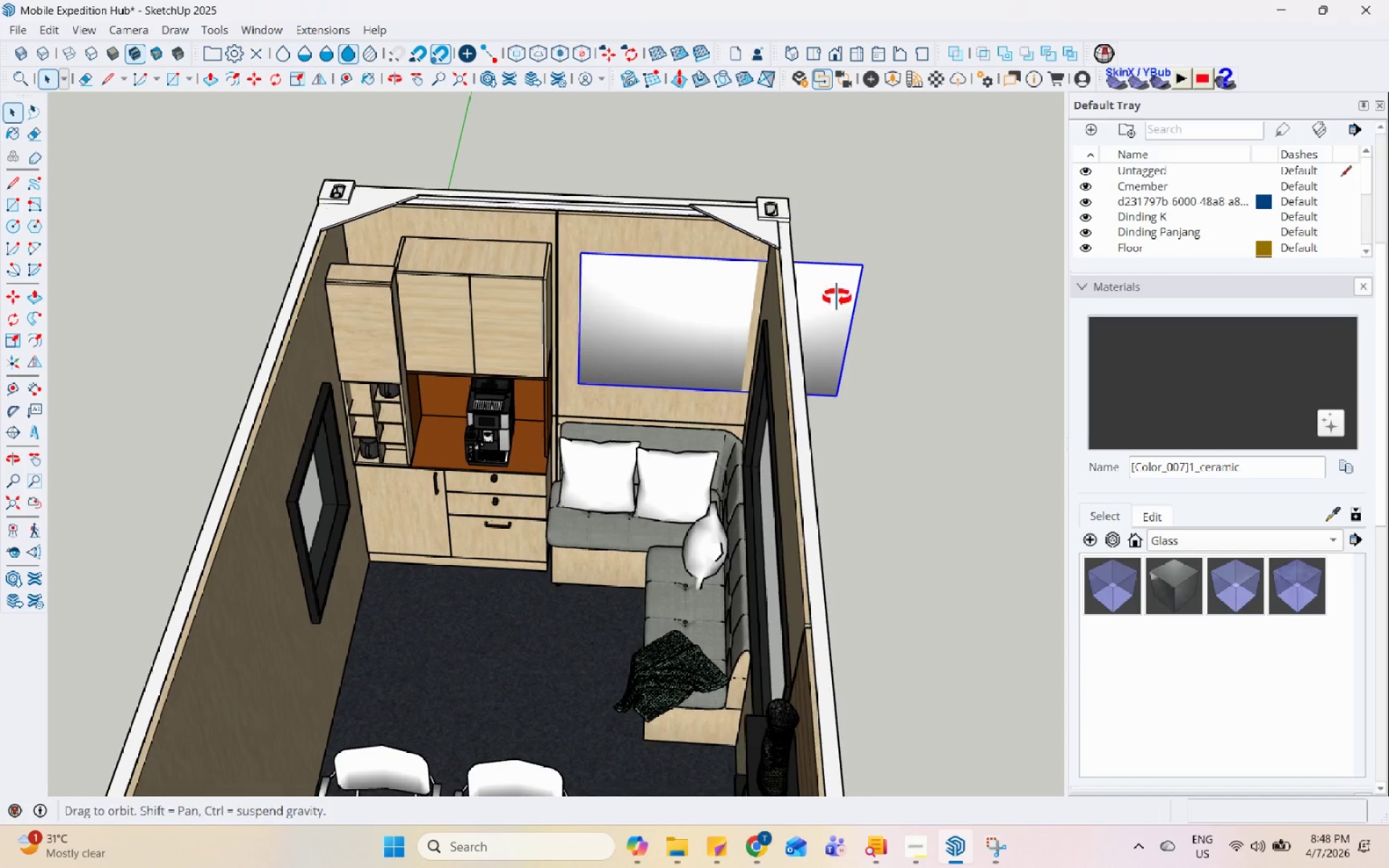 
key(S)
 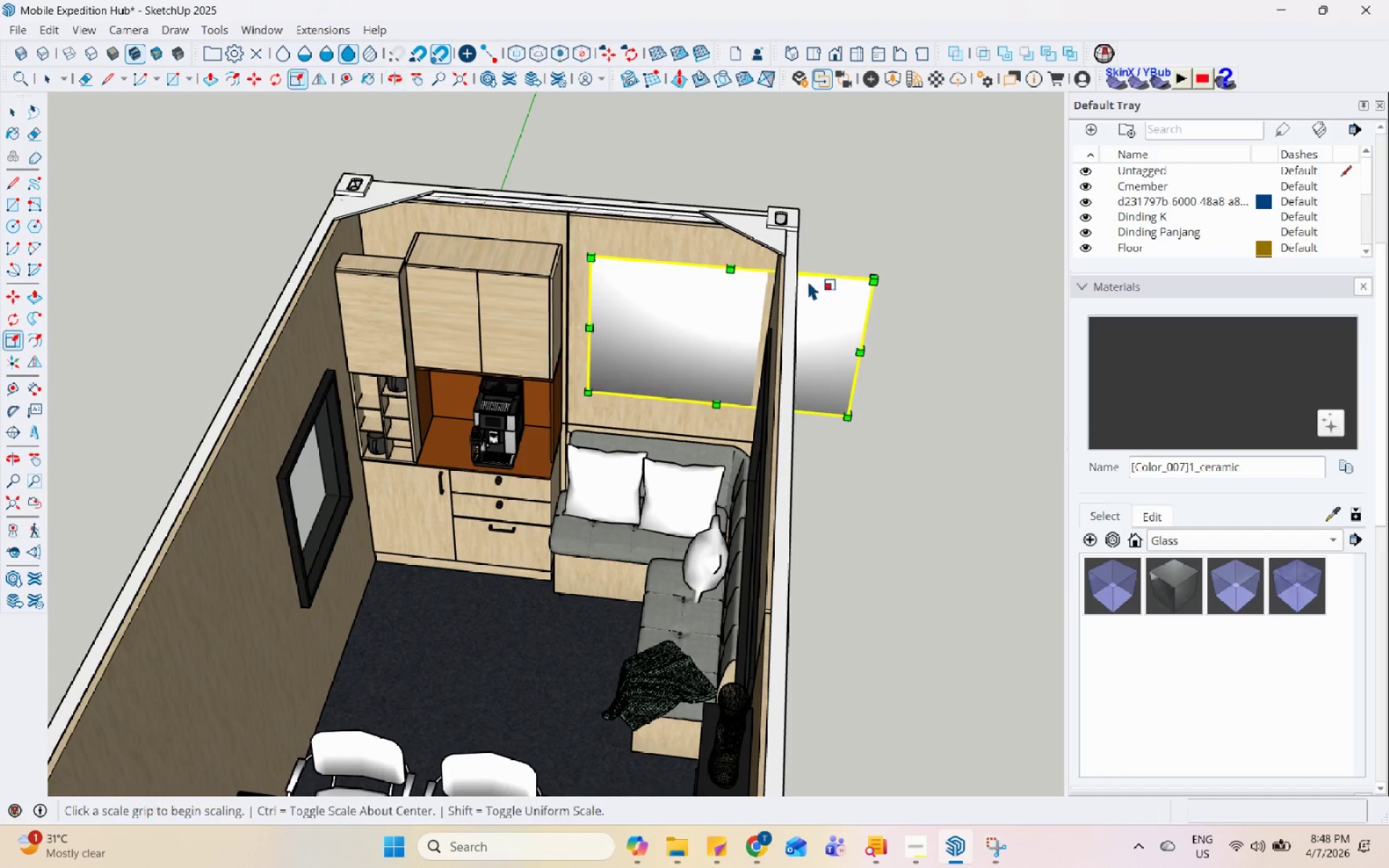 
left_click([893, 276])
 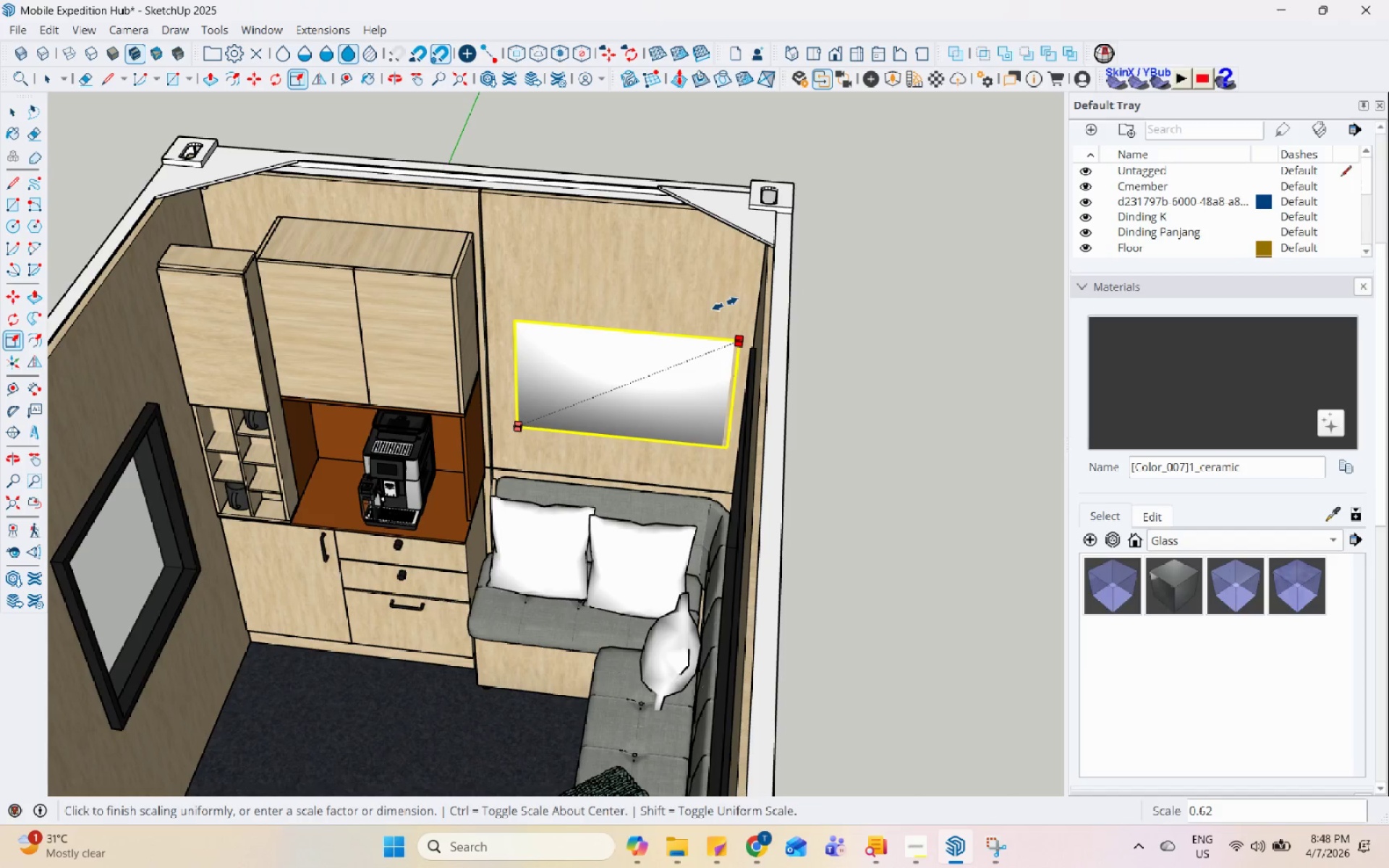 
scroll: coordinate [816, 278], scroll_direction: up, amount: 3.0
 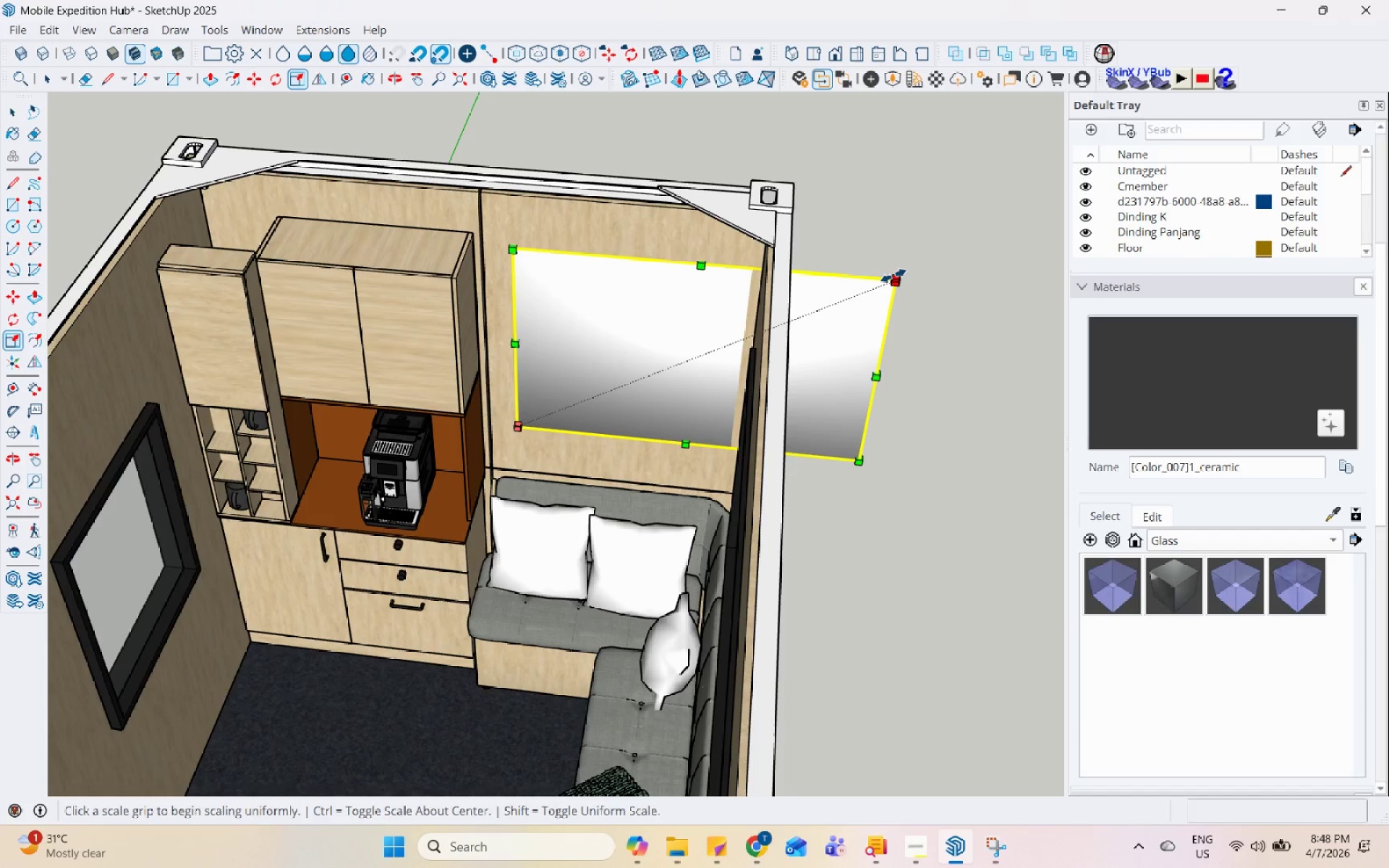 
left_click([713, 309])
 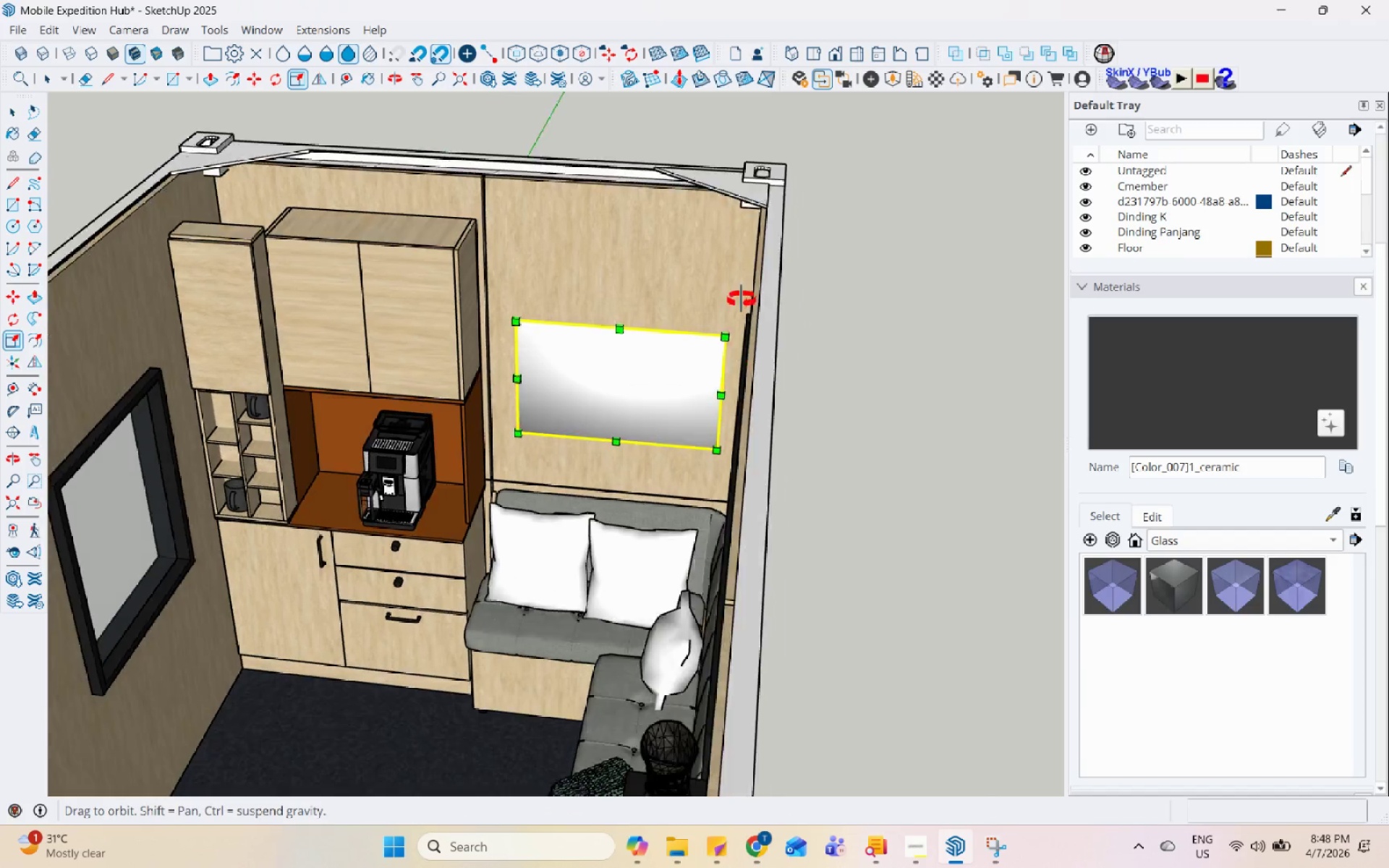 
key(Space)
 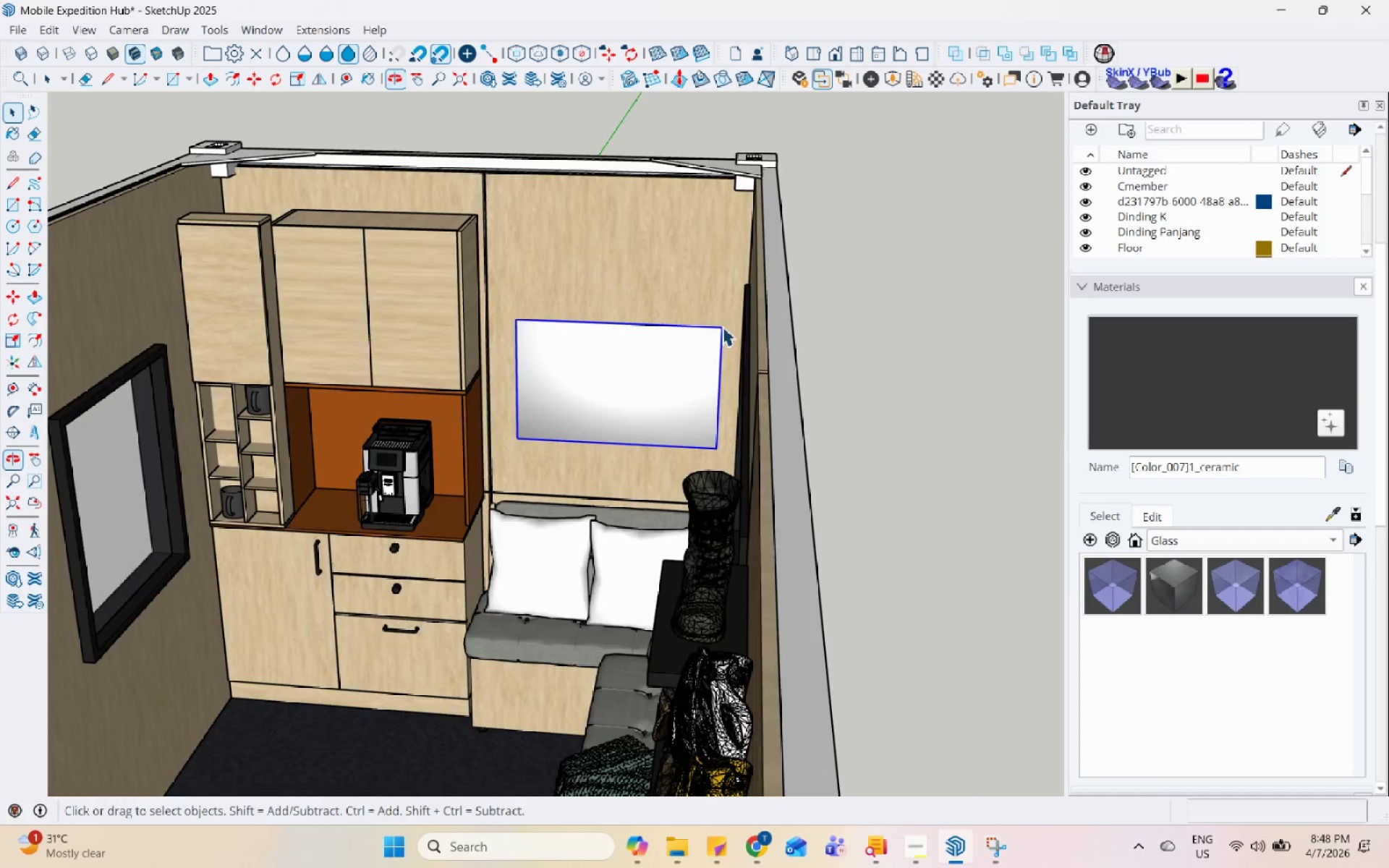 
scroll: coordinate [381, 329], scroll_direction: up, amount: 11.0
 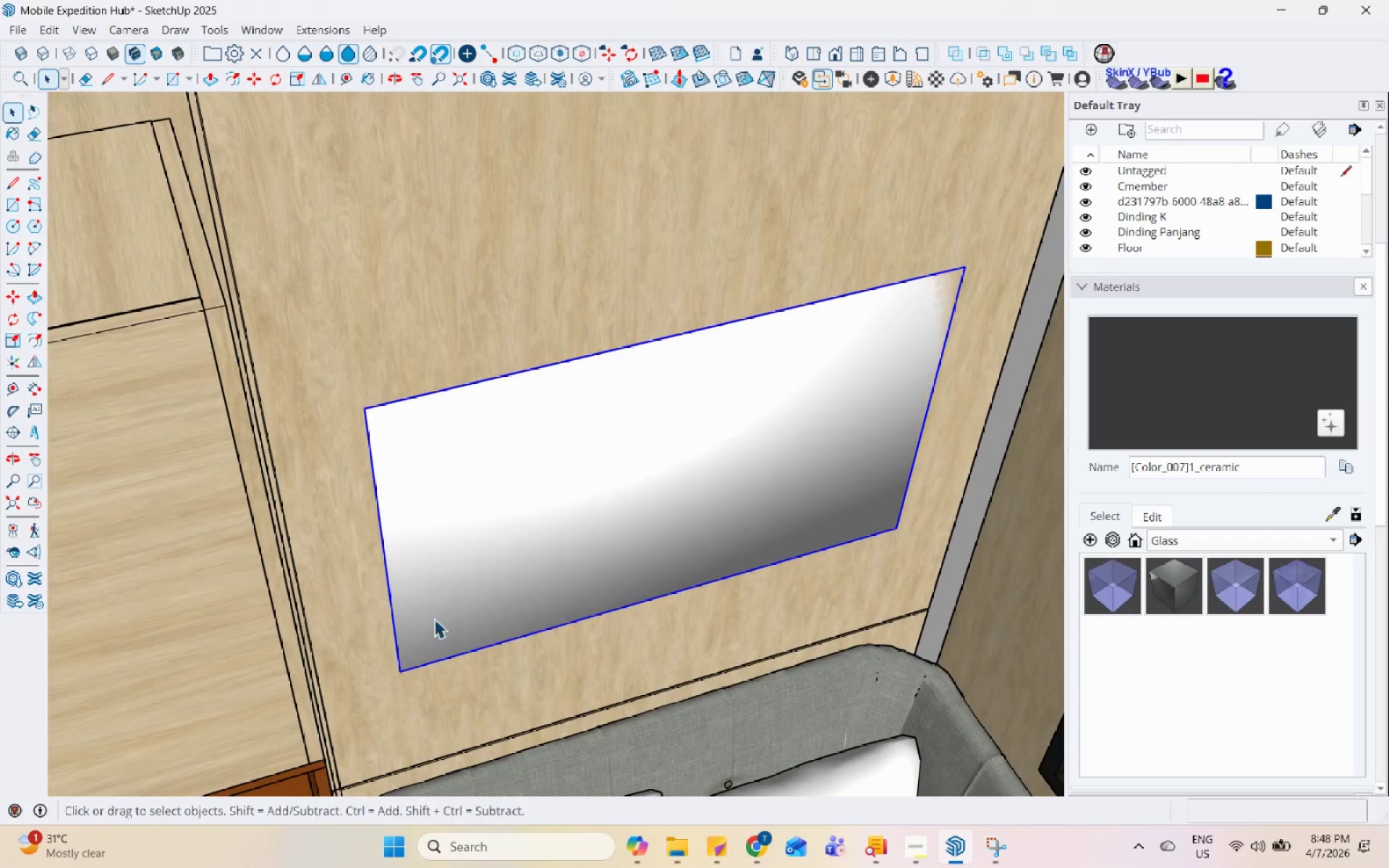 
key(M)
 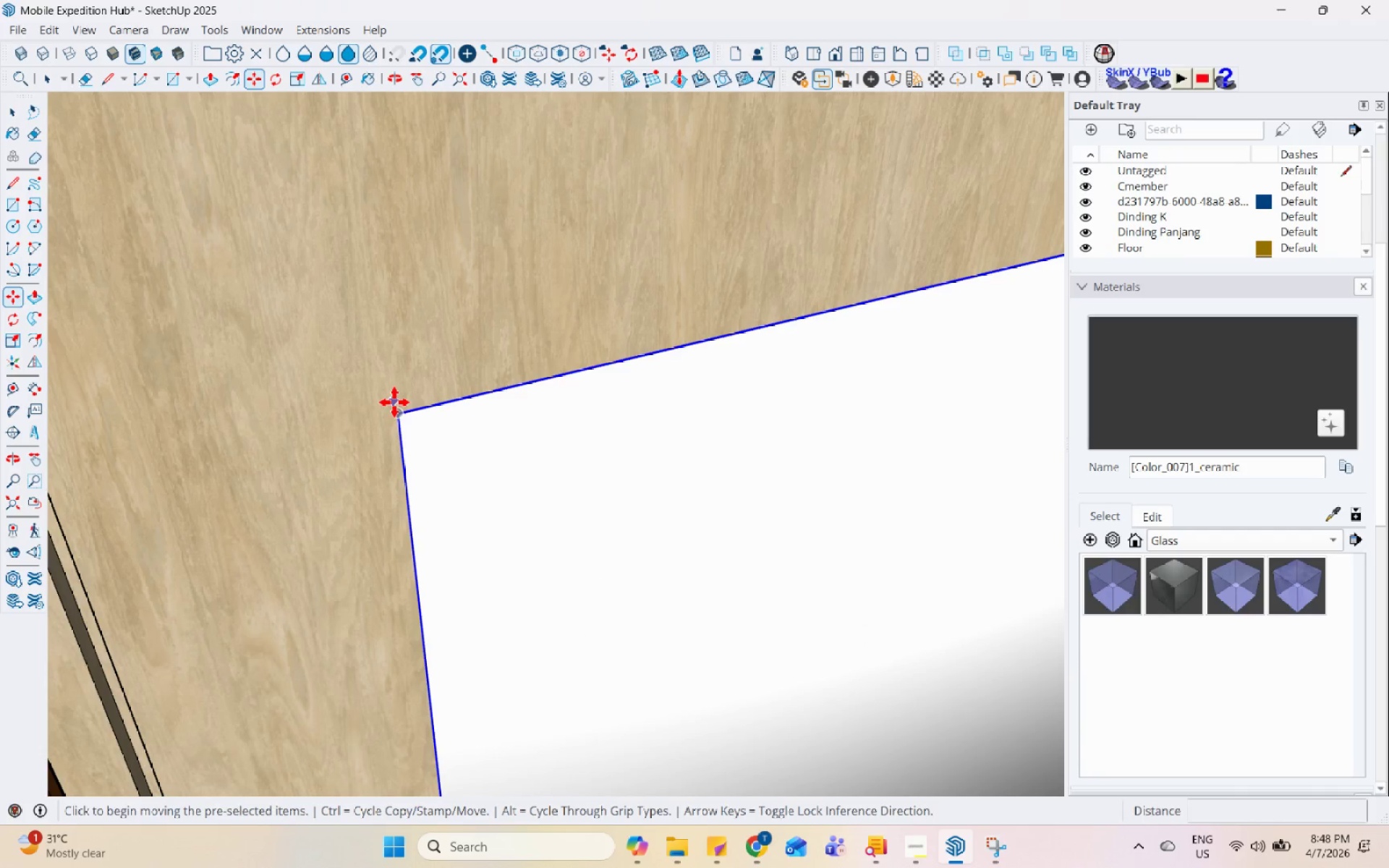 
scroll: coordinate [415, 449], scroll_direction: up, amount: 12.0
 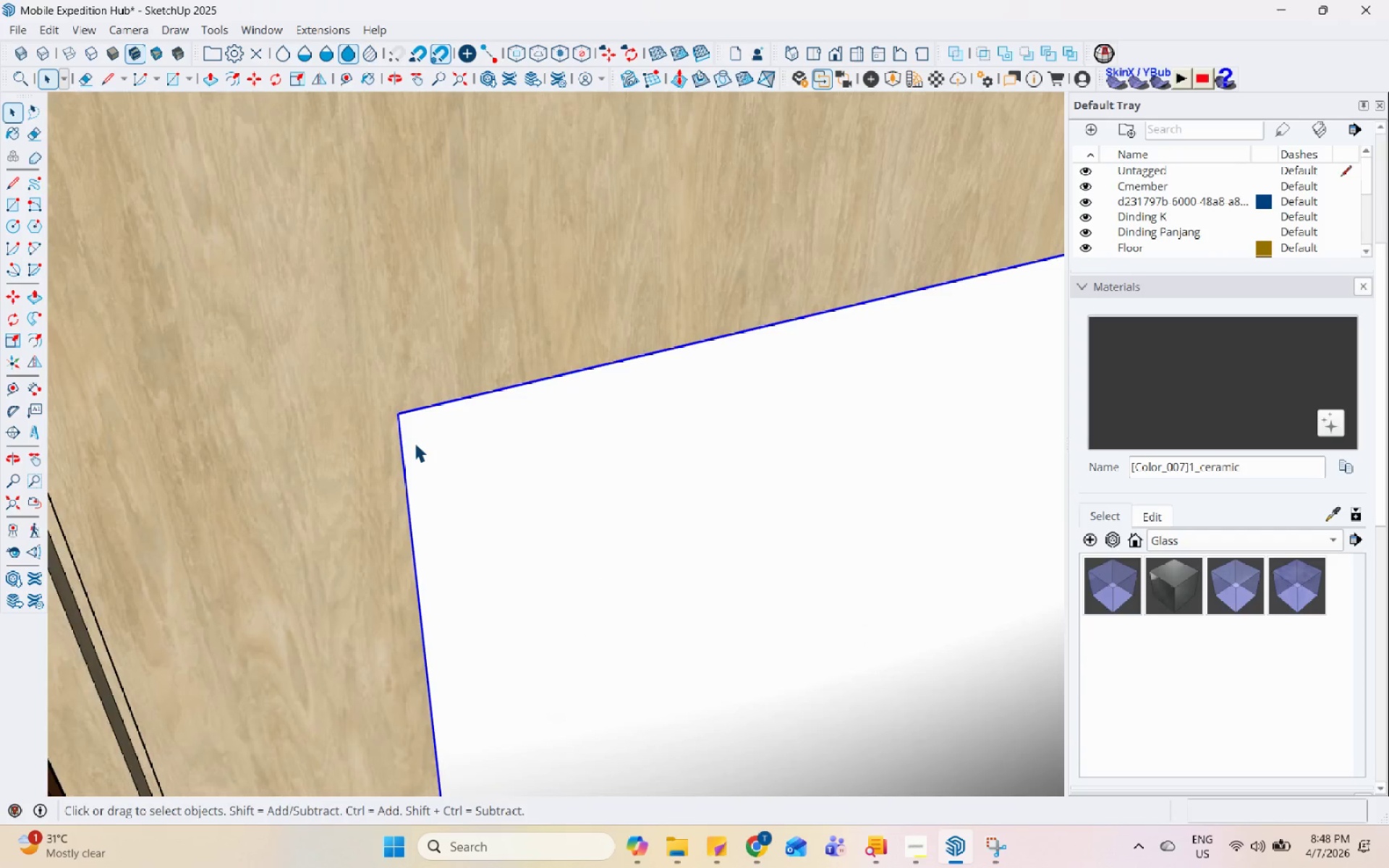 
left_click([388, 399])
 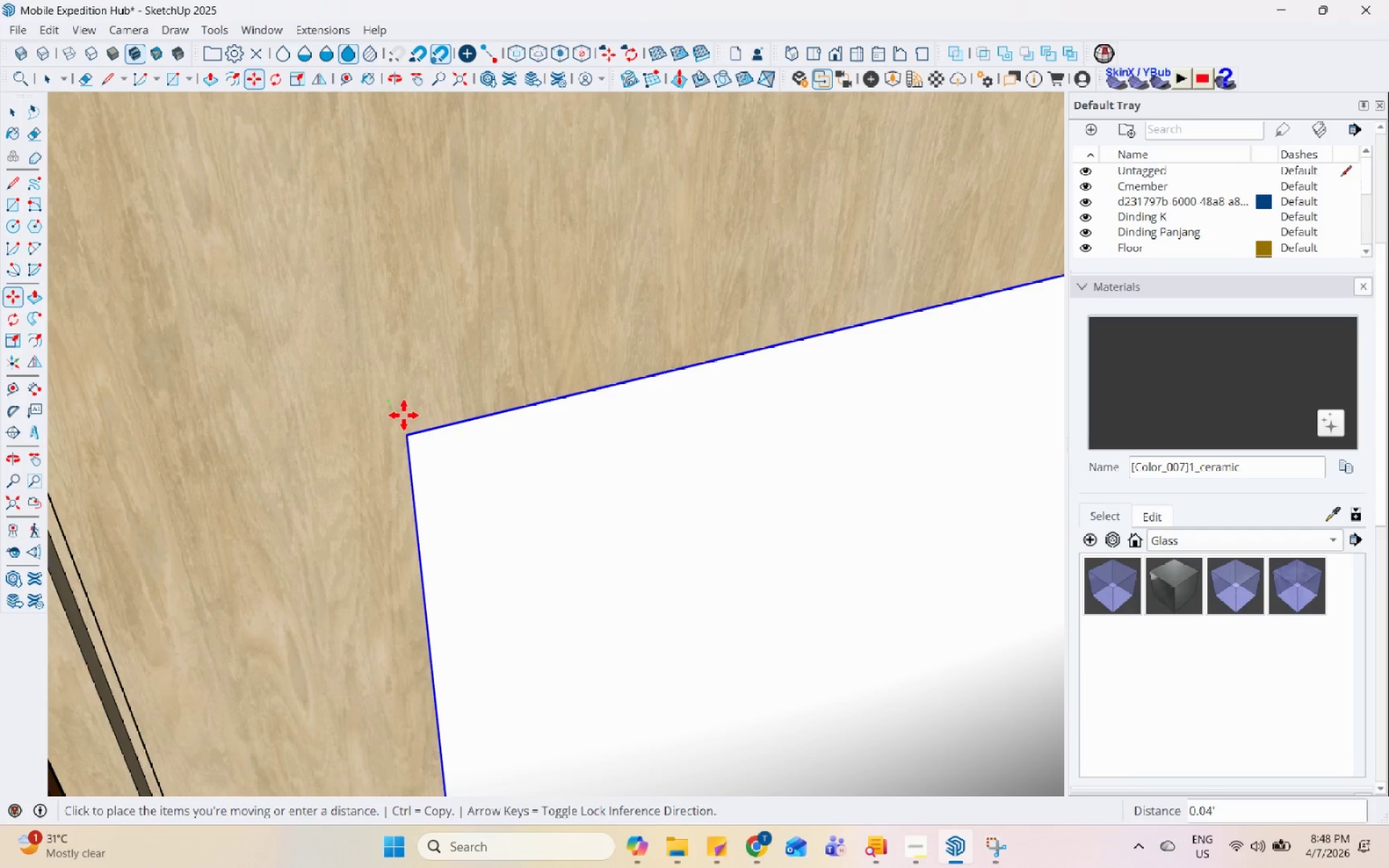 
scroll: coordinate [433, 451], scroll_direction: down, amount: 18.0
 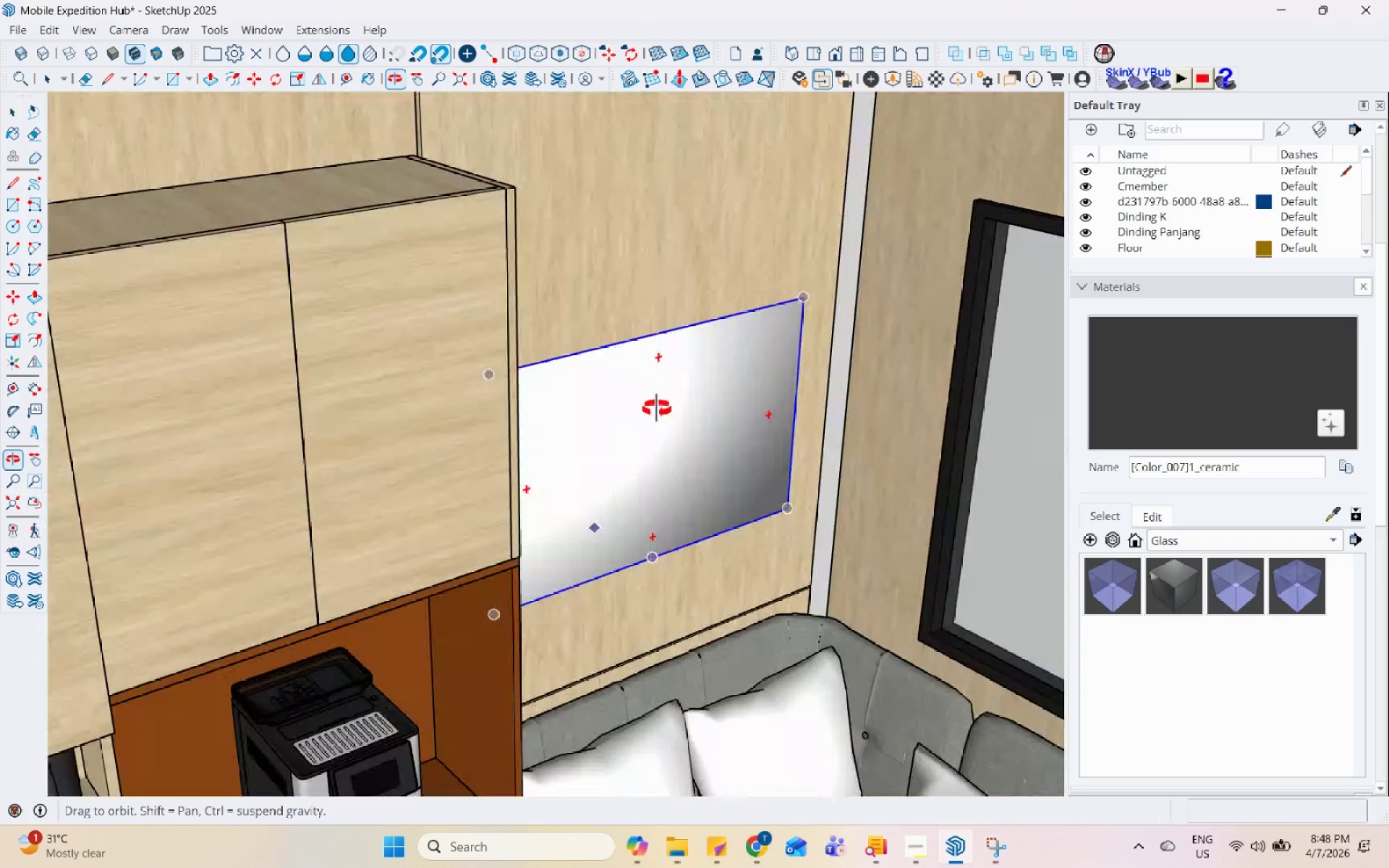 
left_click_drag(start_coordinate=[759, 567], to_coordinate=[755, 566])
 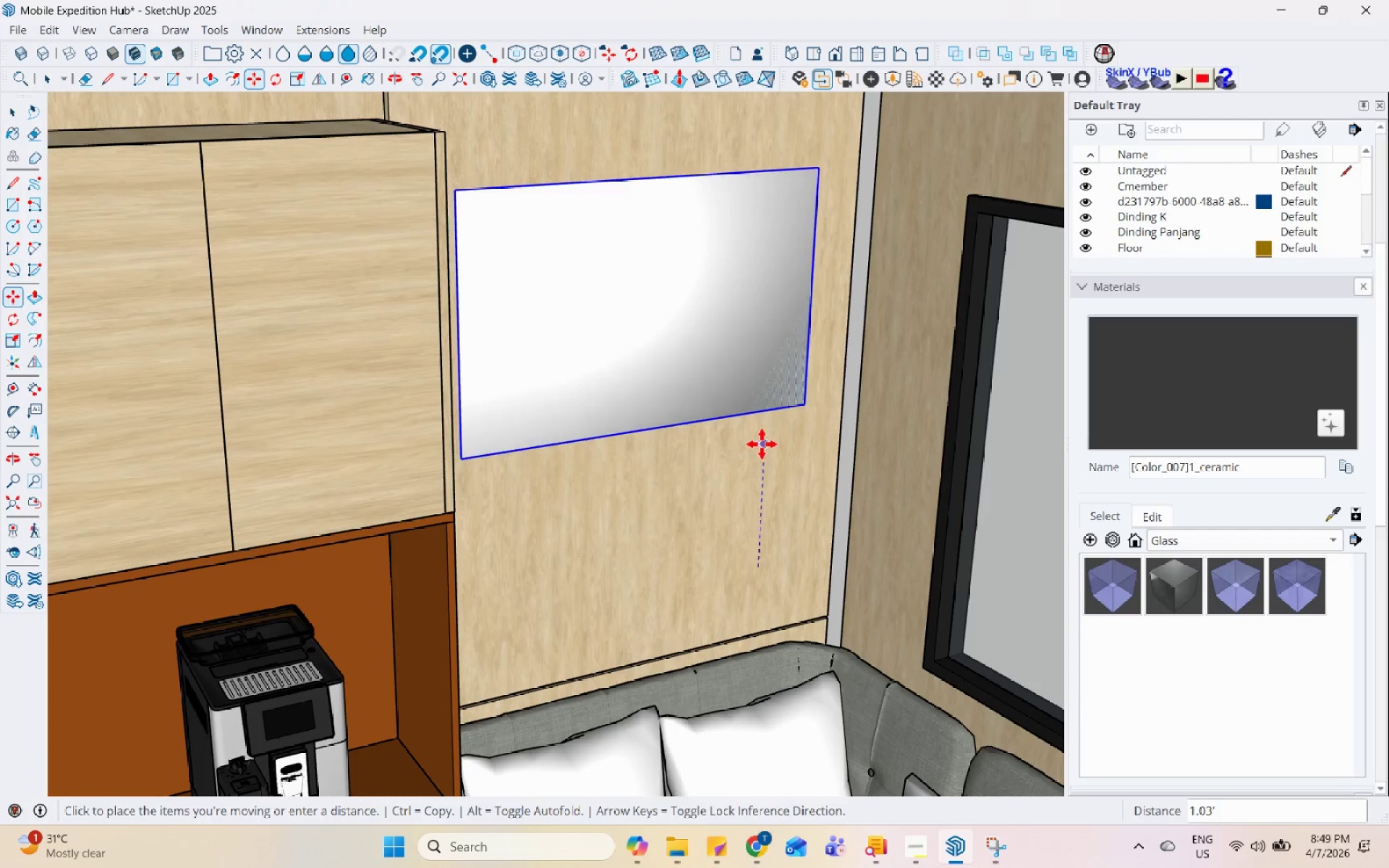 
left_click([765, 442])
 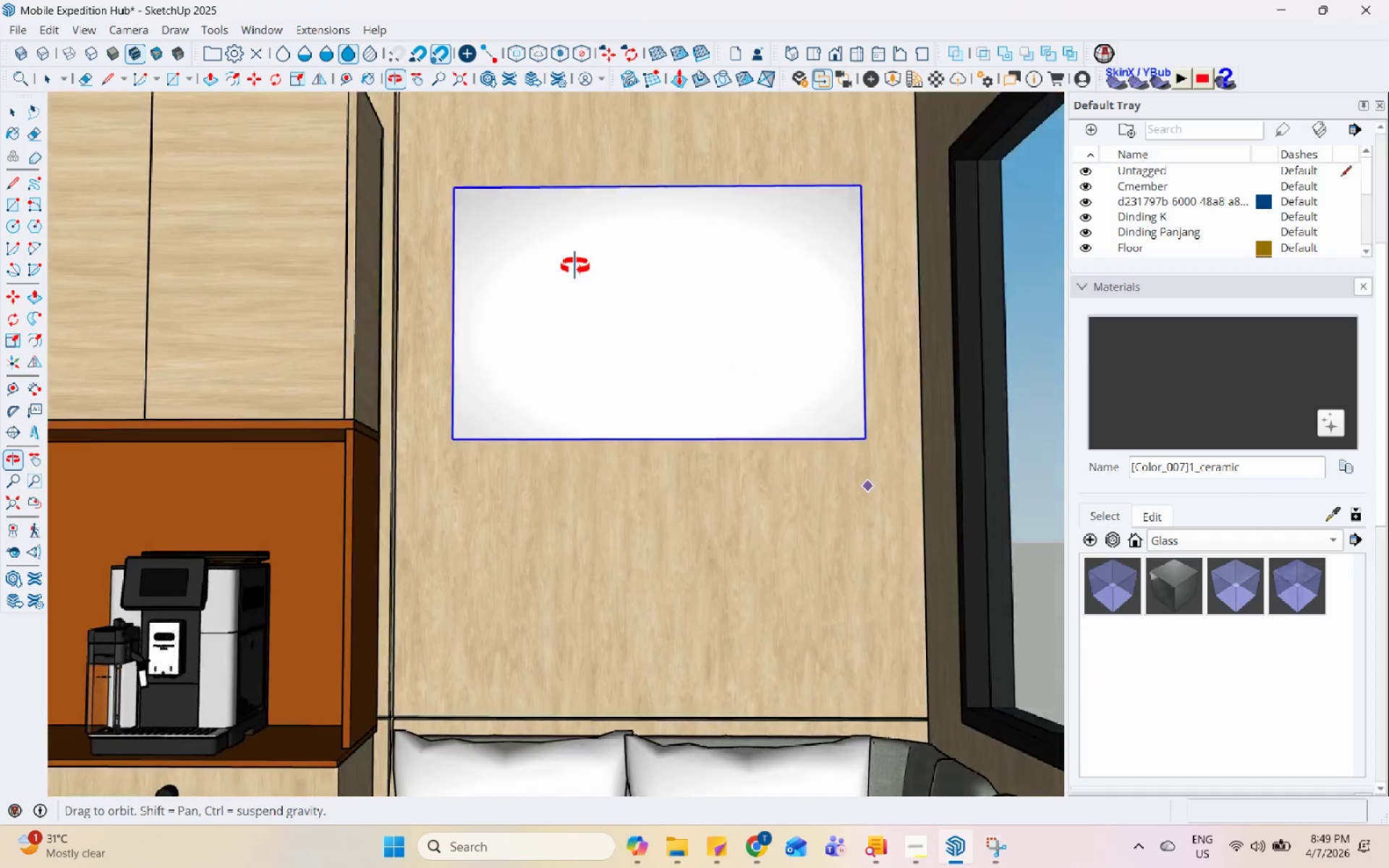 
scroll: coordinate [581, 561], scroll_direction: down, amount: 73.0
 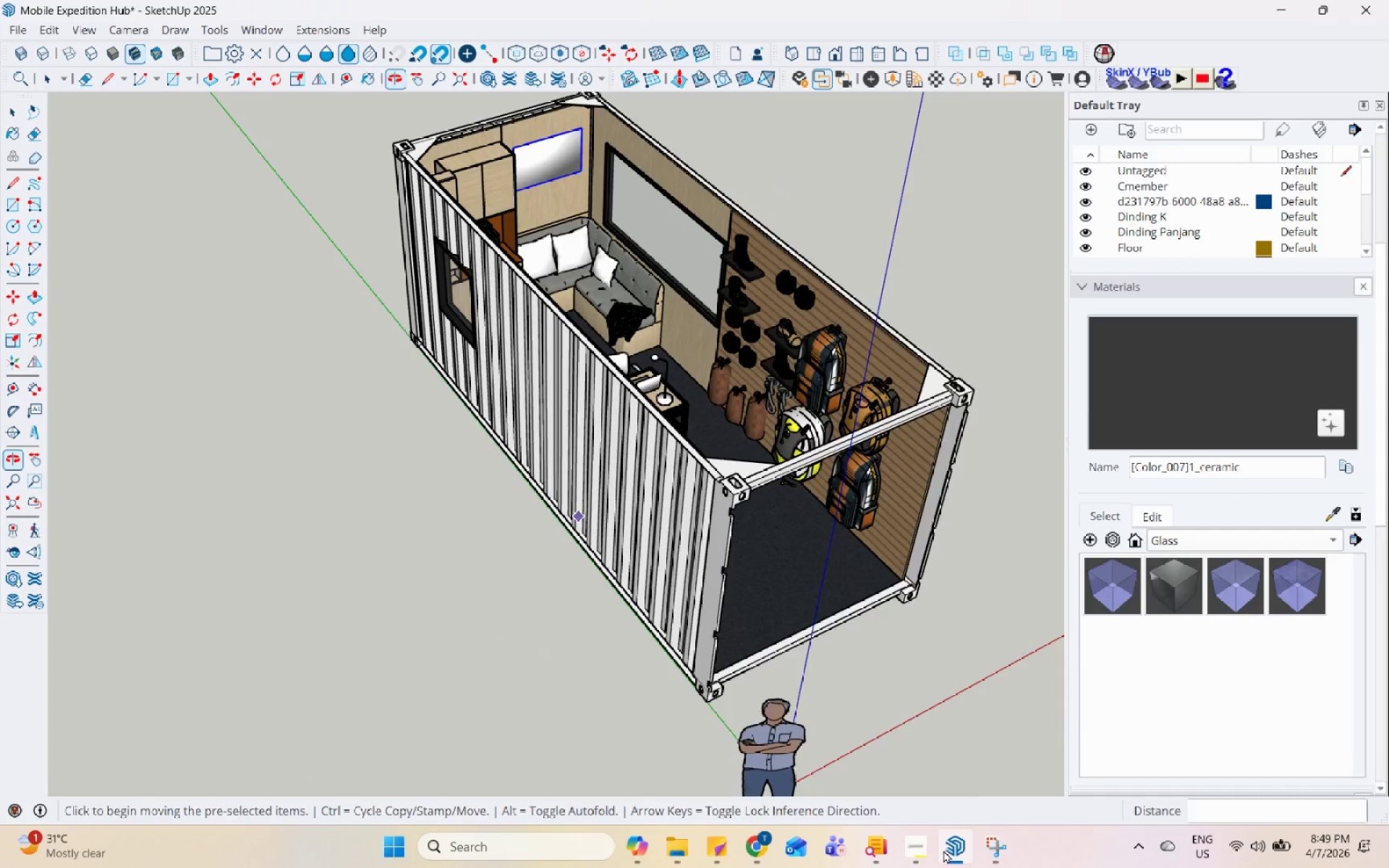 
scroll: coordinate [697, 653], scroll_direction: up, amount: 21.0
 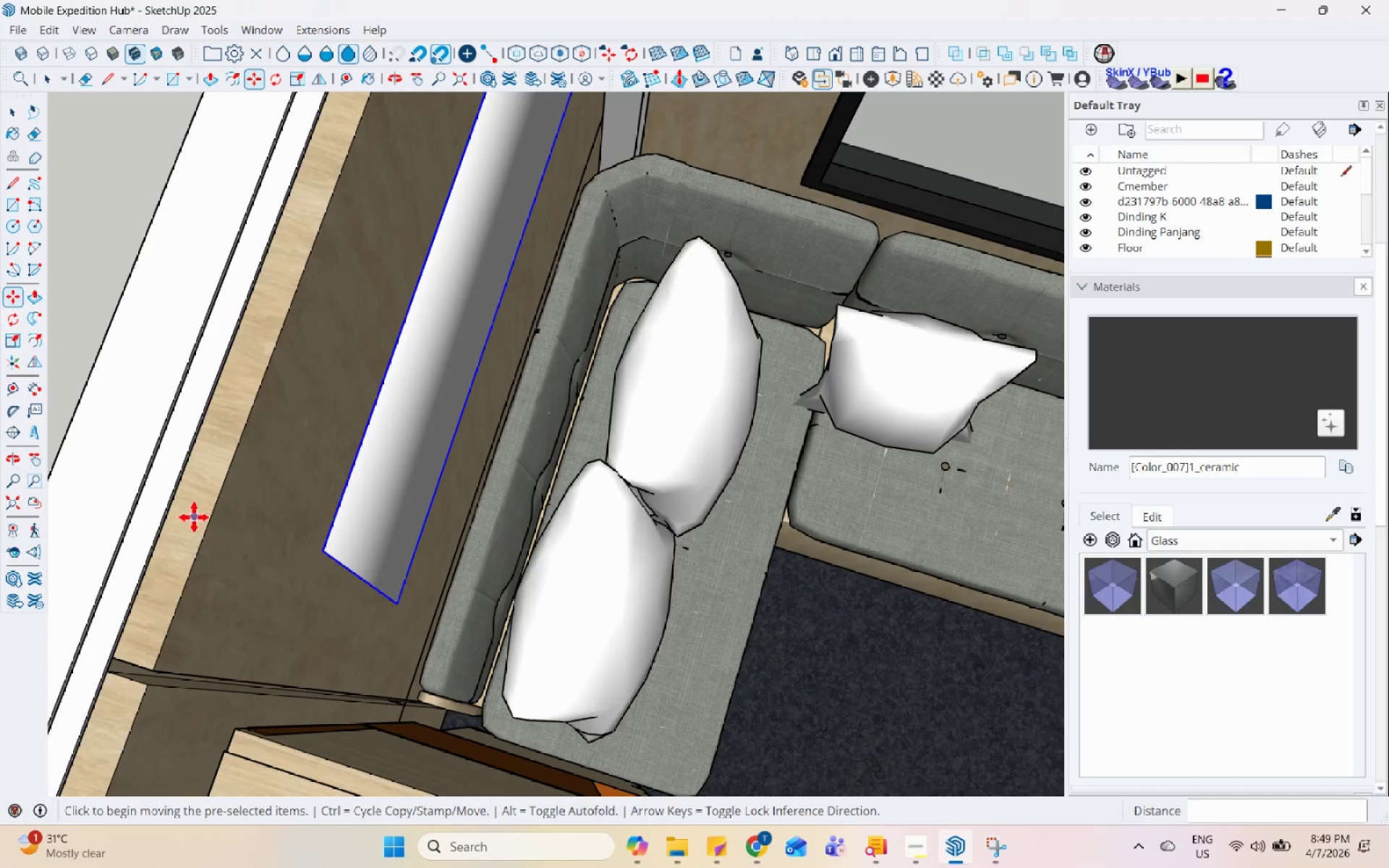 
left_click([190, 514])
 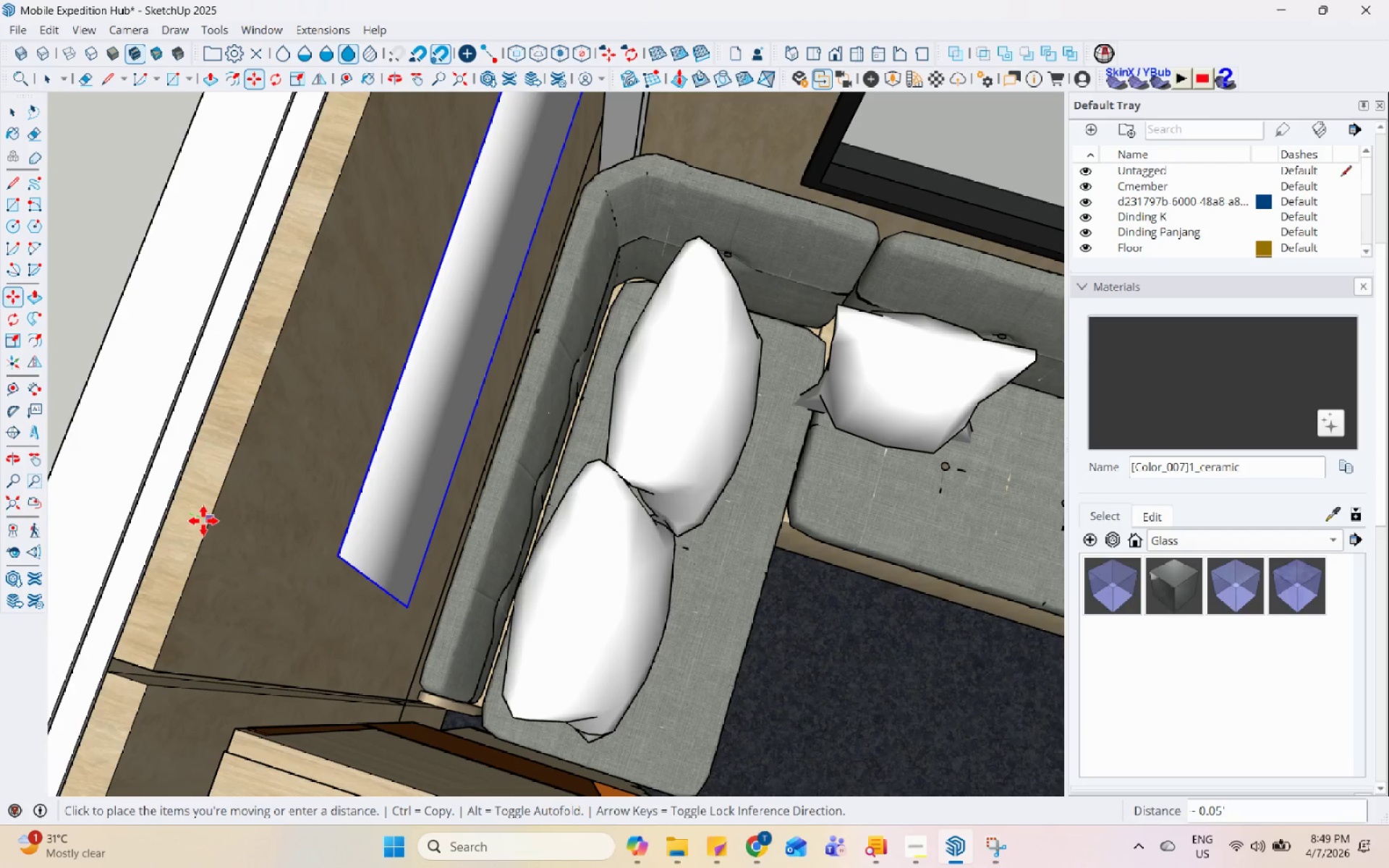 
left_click([205, 521])
 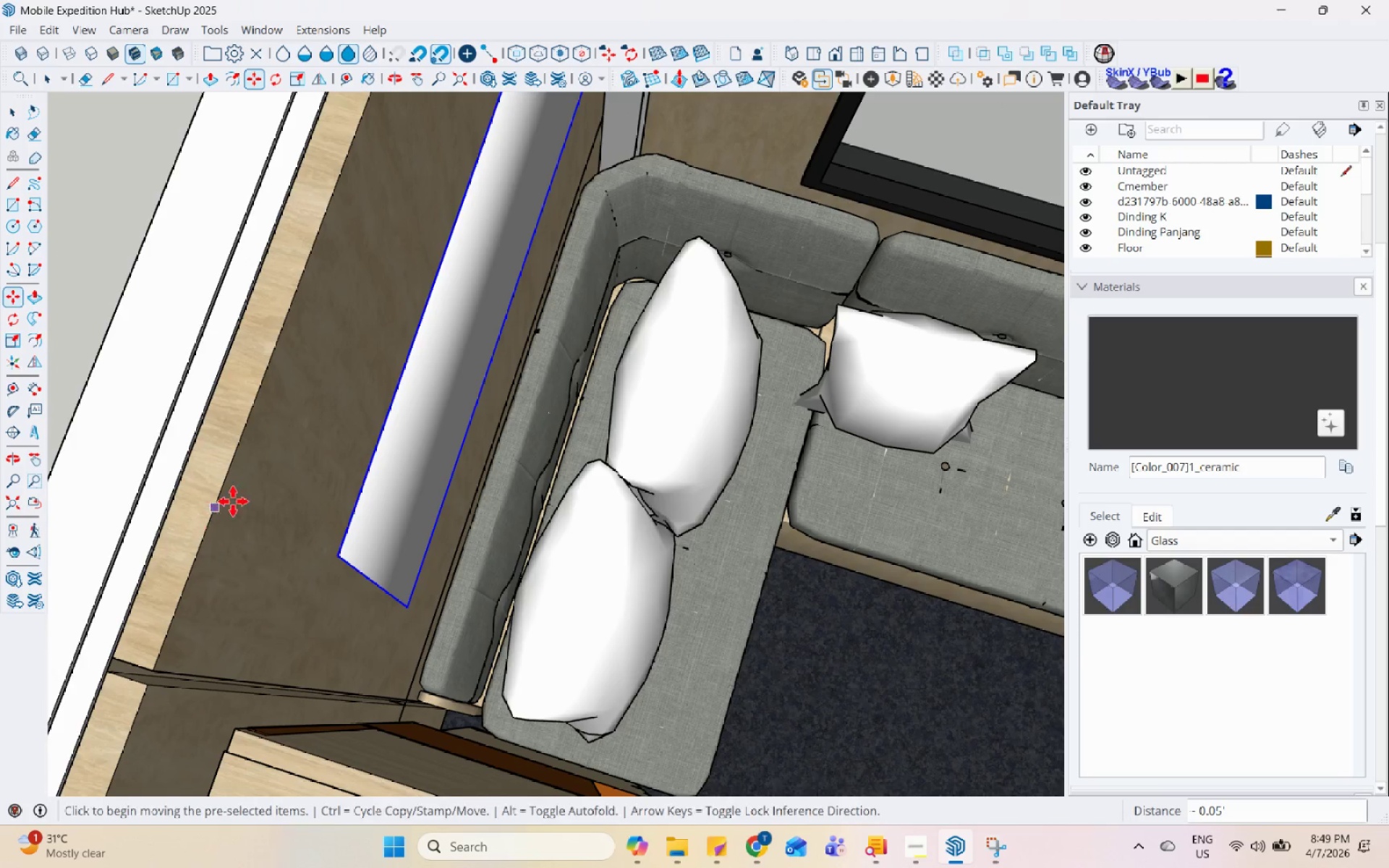 
scroll: coordinate [425, 465], scroll_direction: down, amount: 10.0
 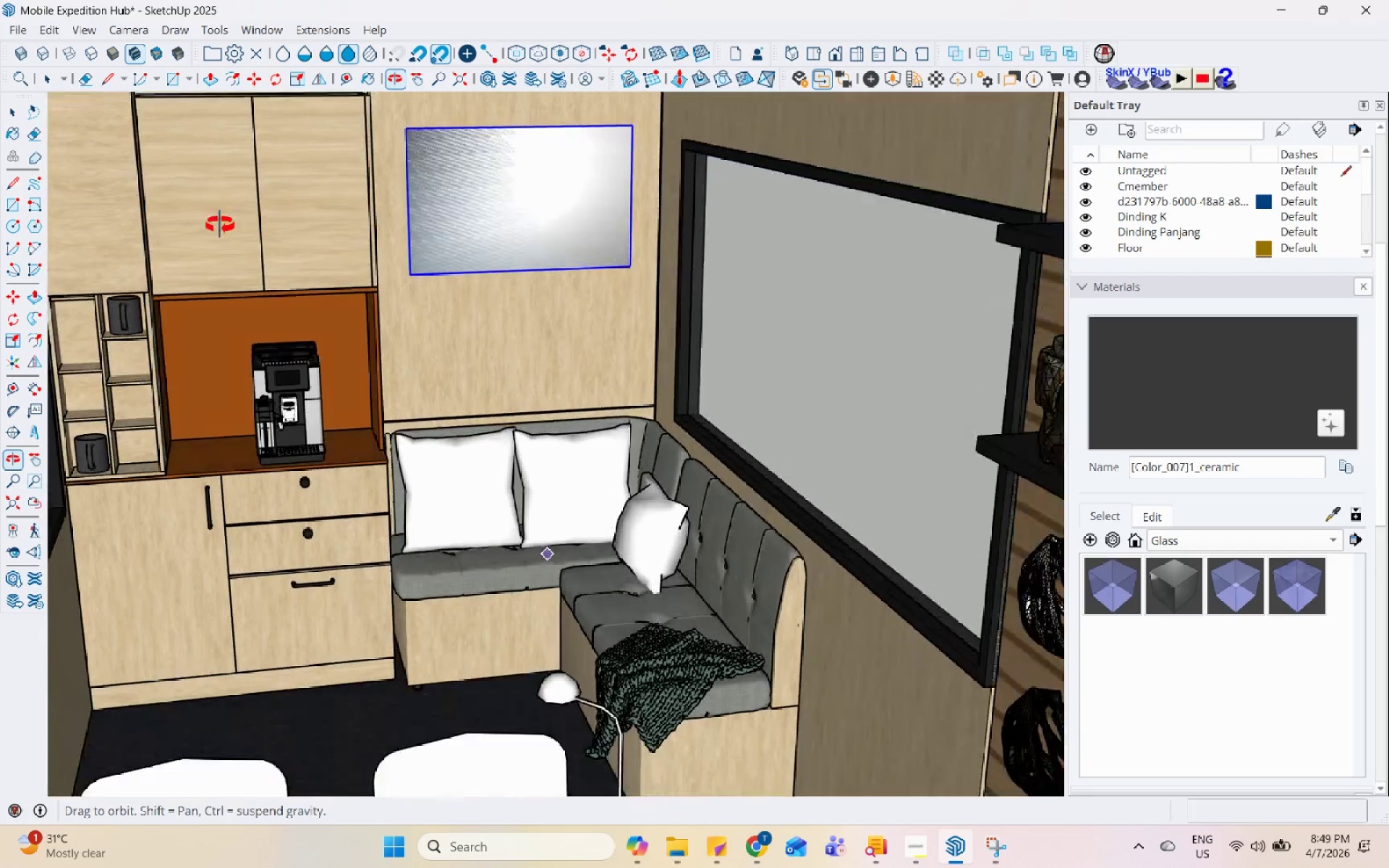 
key(Space)
 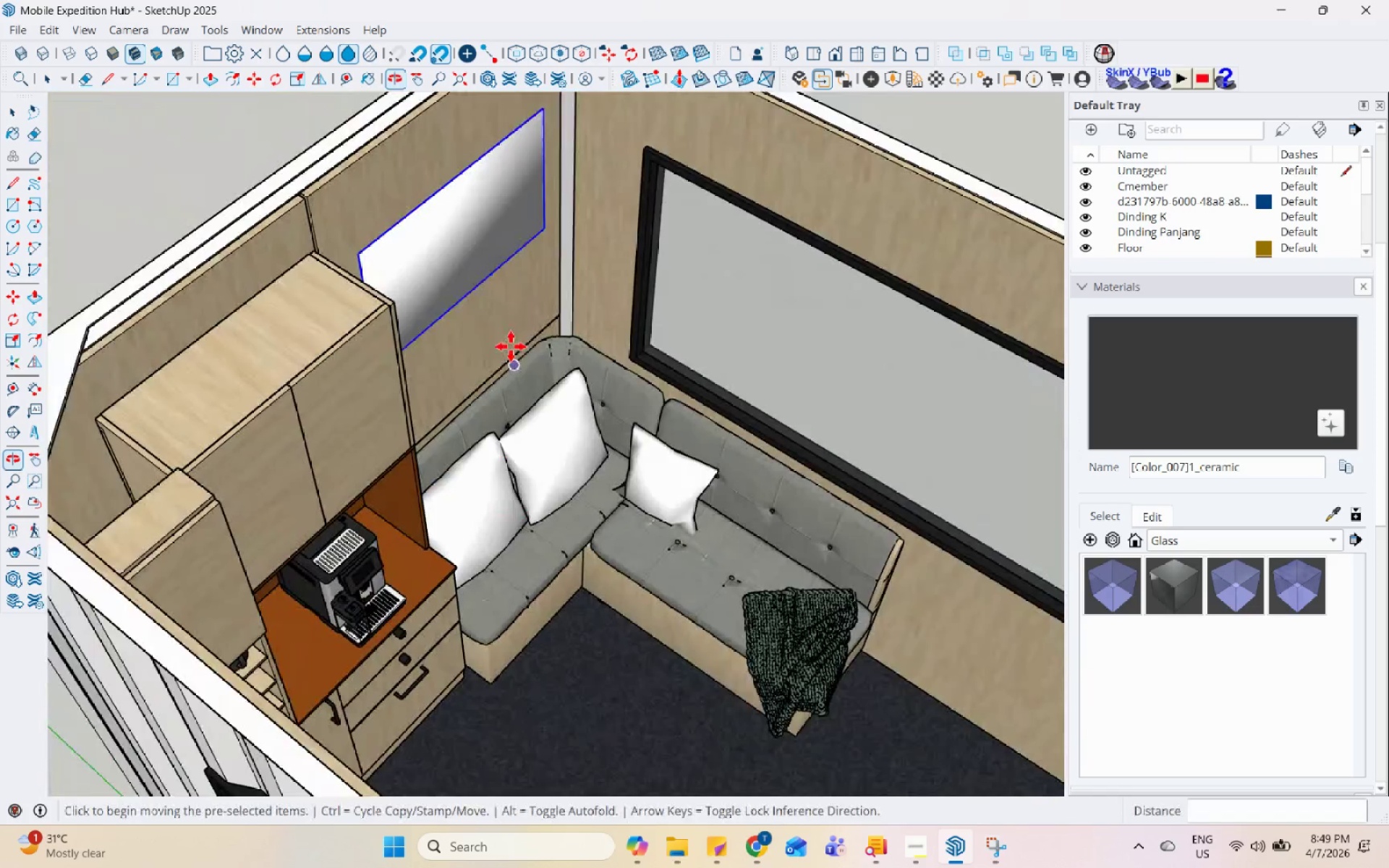 
scroll: coordinate [434, 244], scroll_direction: down, amount: 13.0
 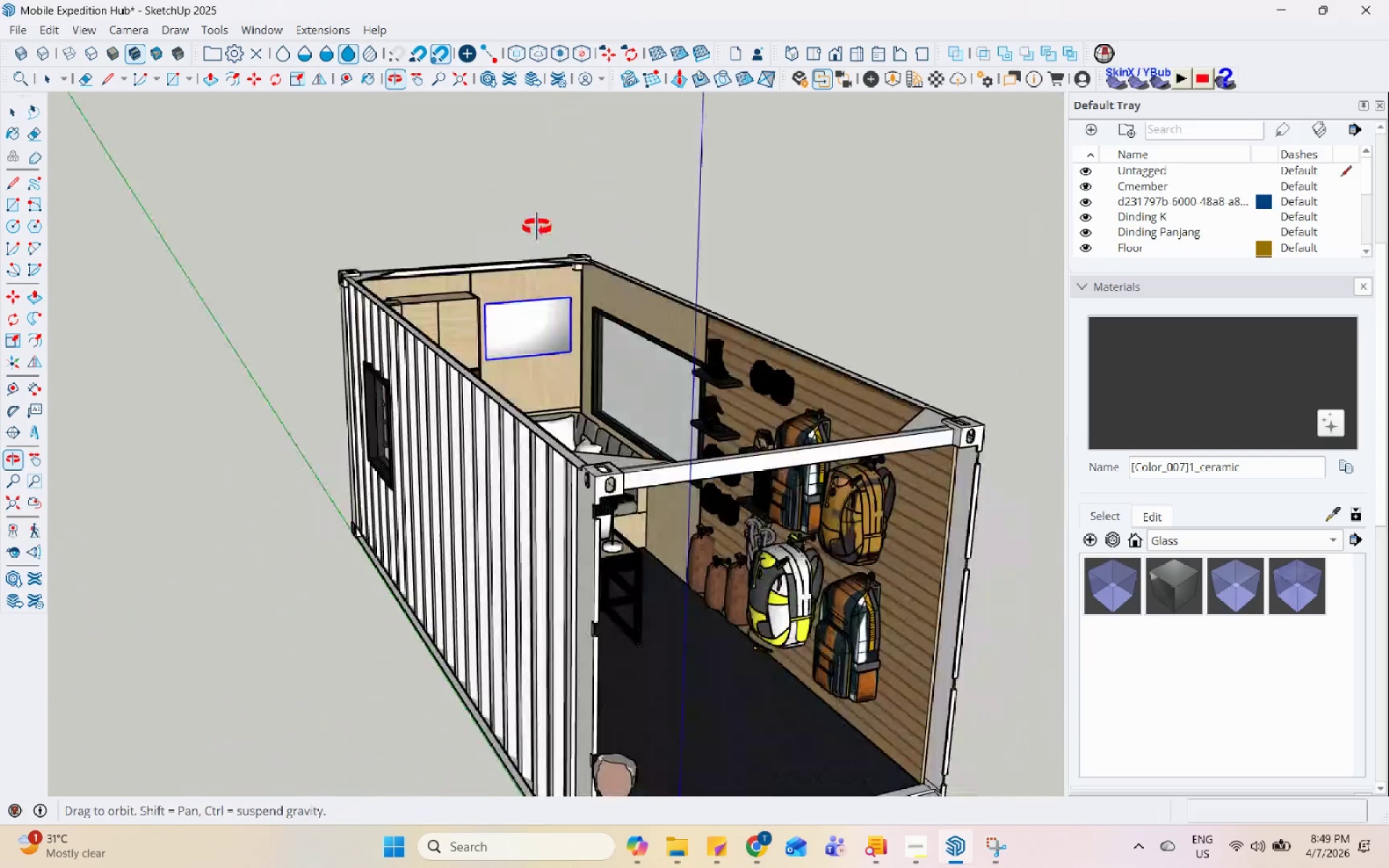 
left_click([1036, 480])
 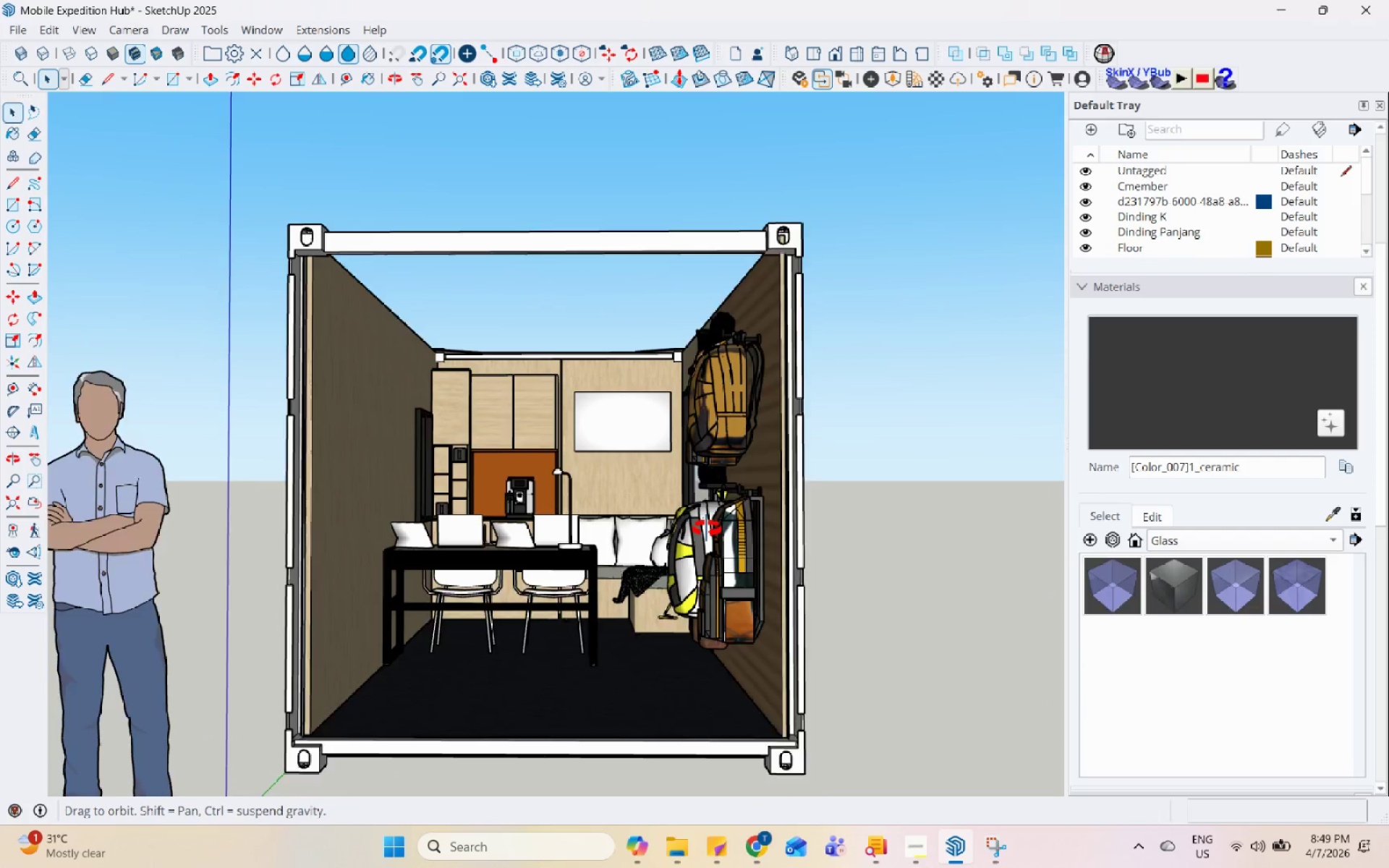 
scroll: coordinate [619, 465], scroll_direction: up, amount: 10.0
 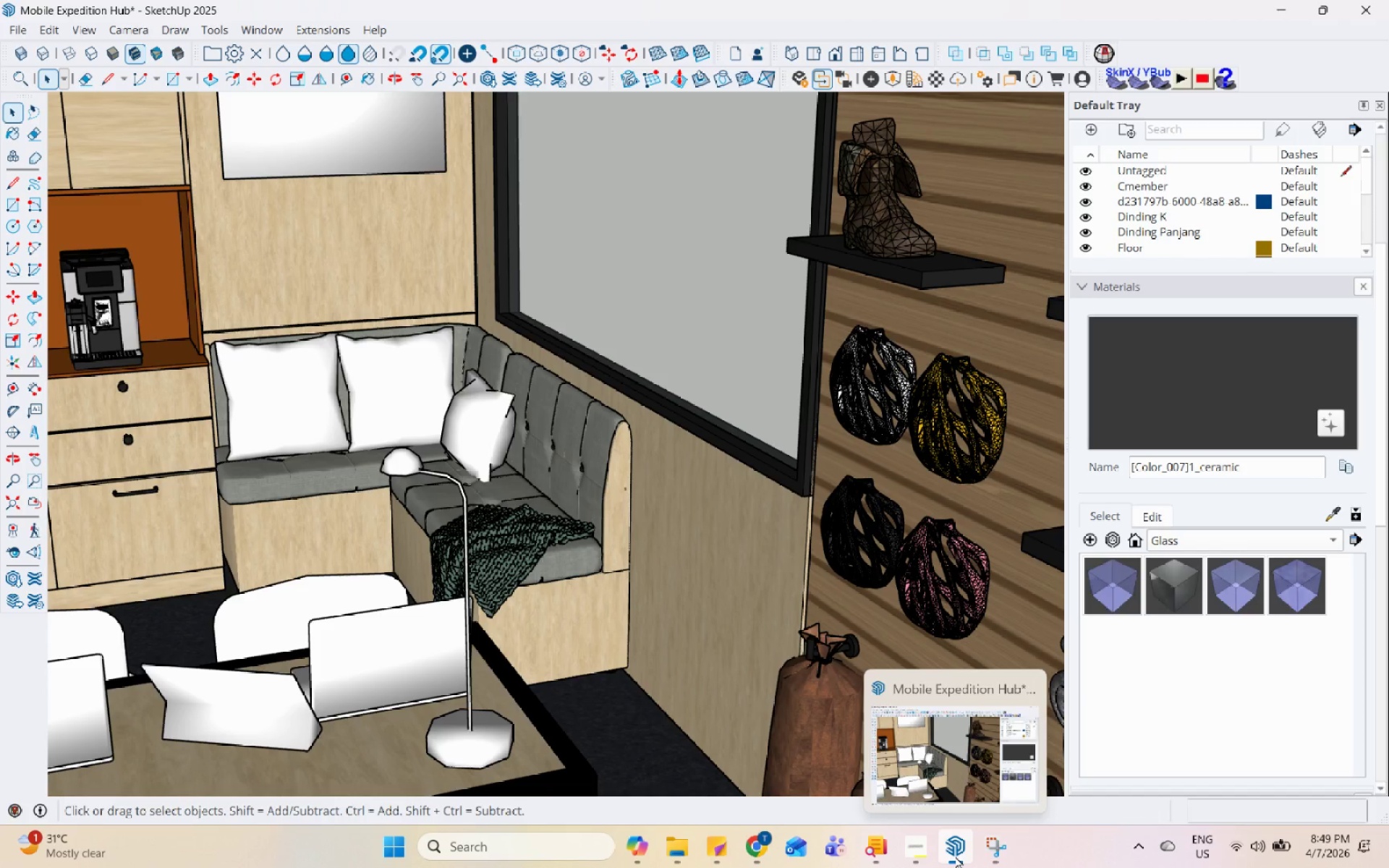 
wait(12.69)
 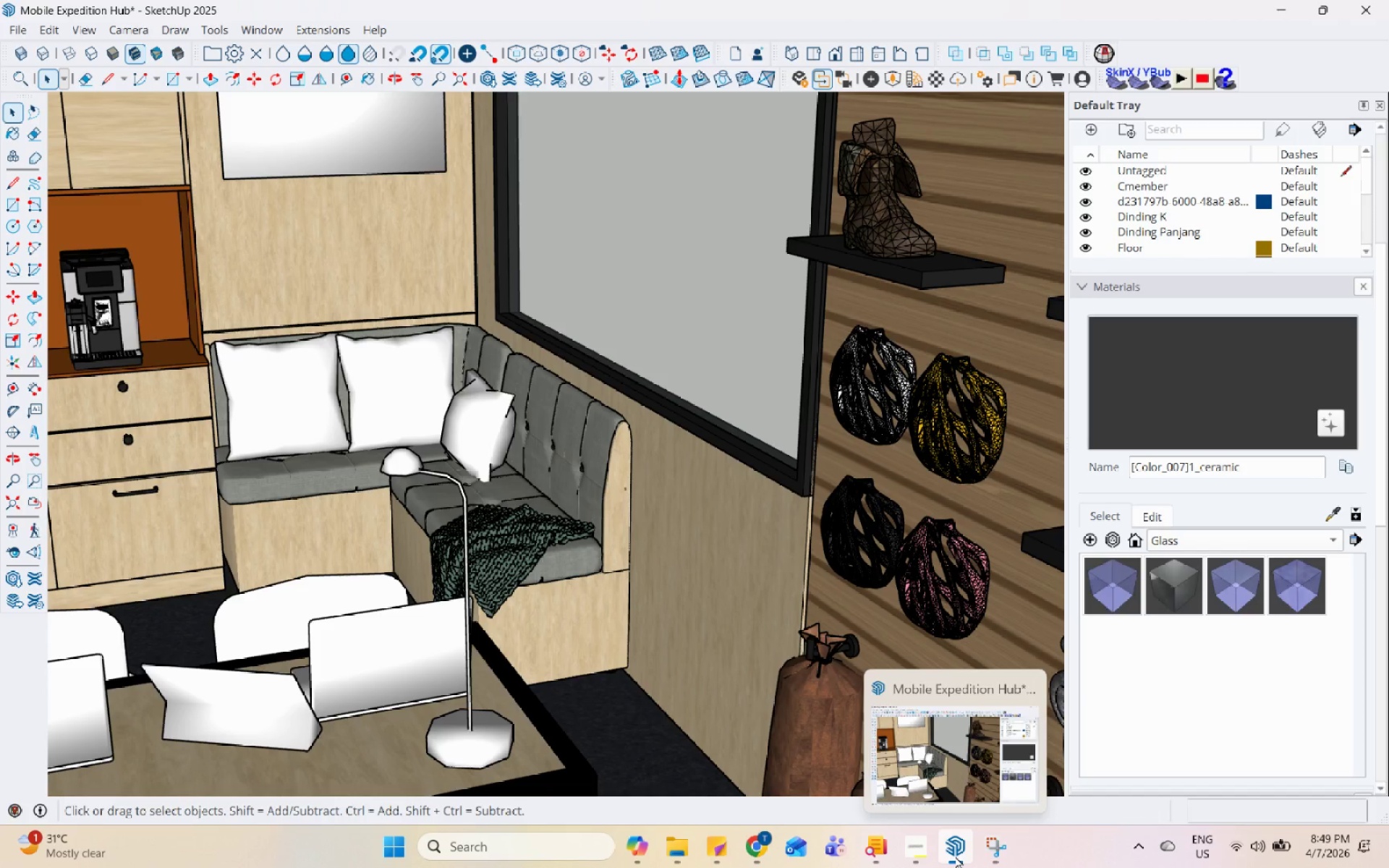 
scroll: coordinate [716, 559], scroll_direction: down, amount: 31.0
 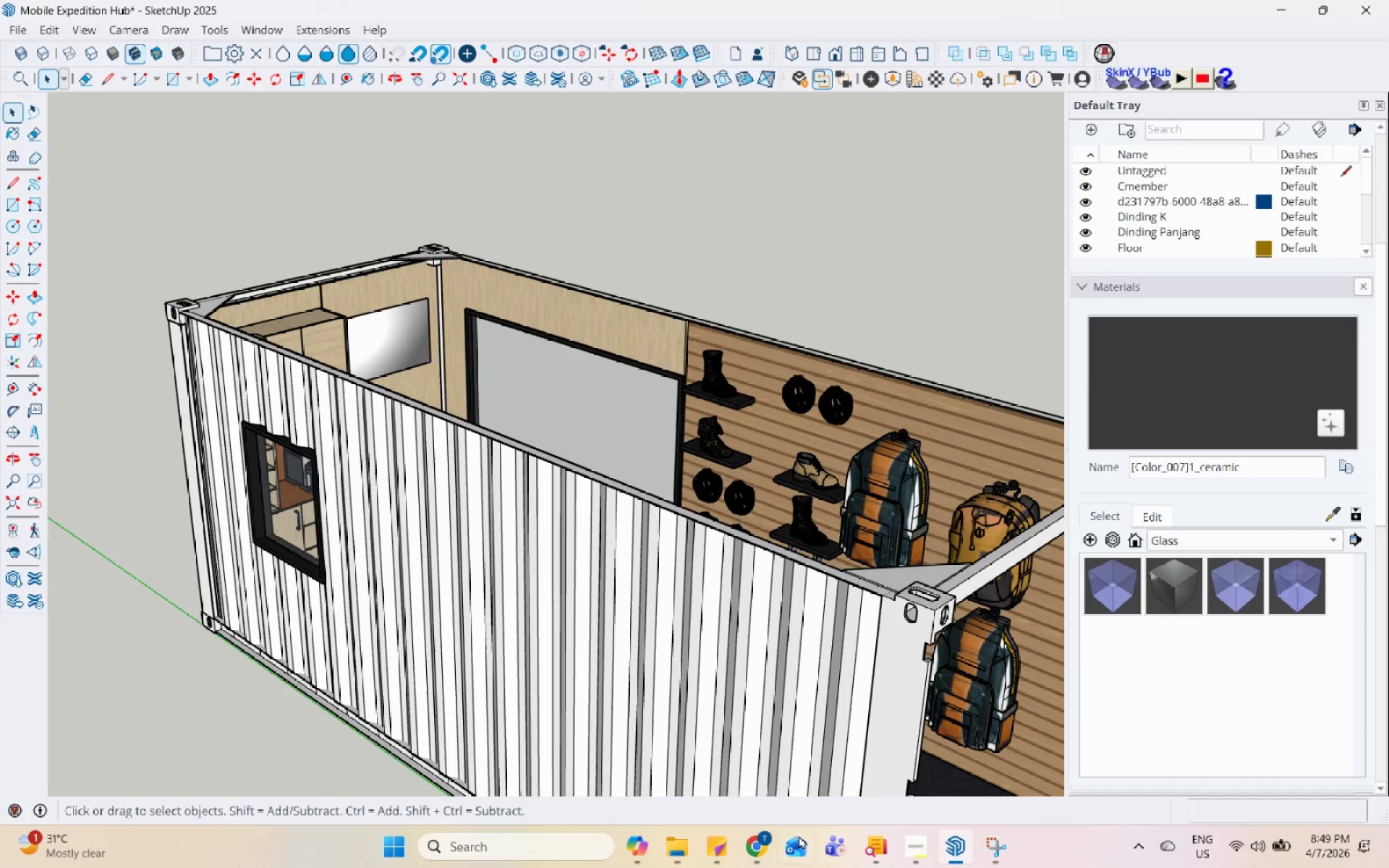 
left_click([760, 840])
 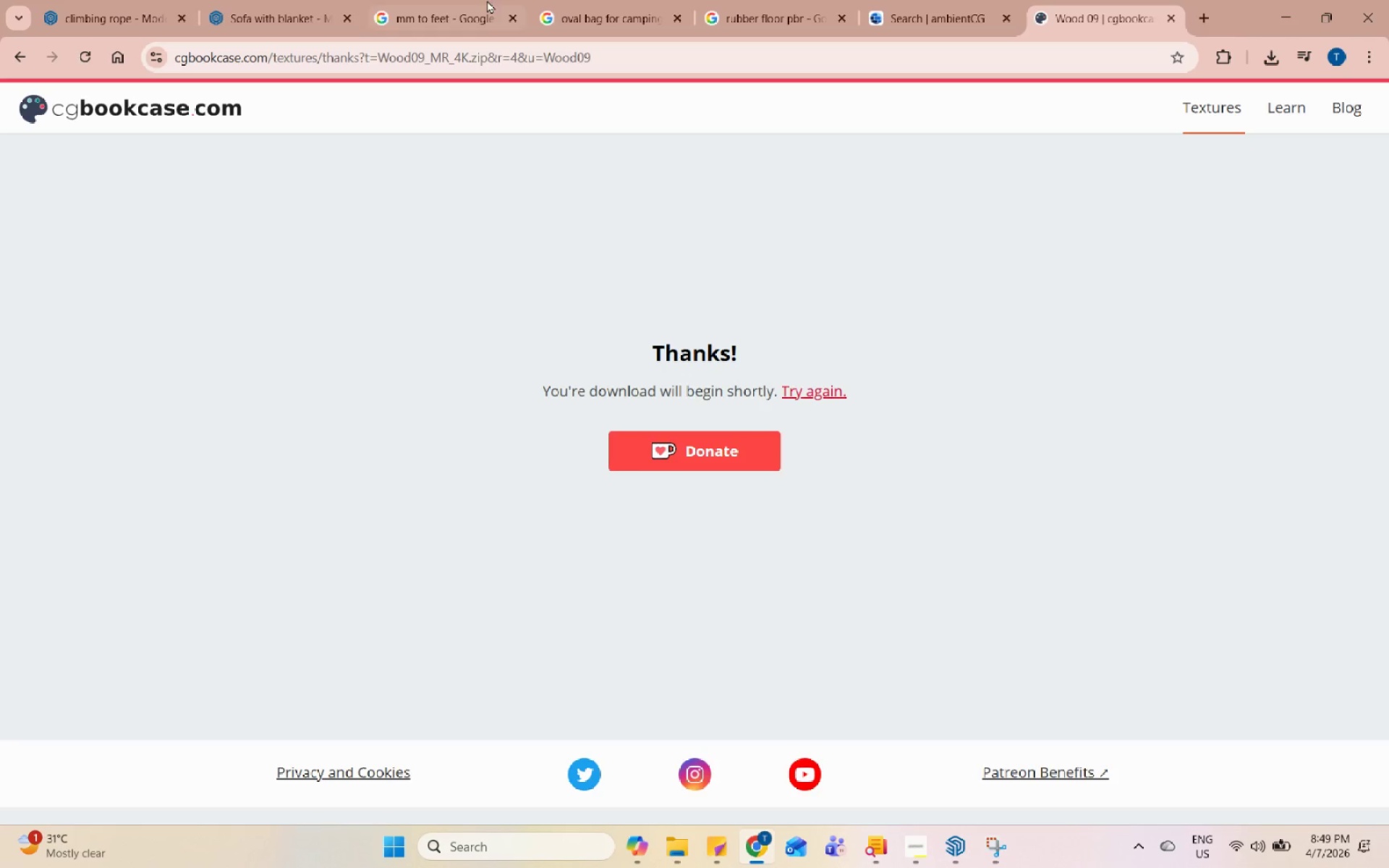 
left_click([247, 0])
 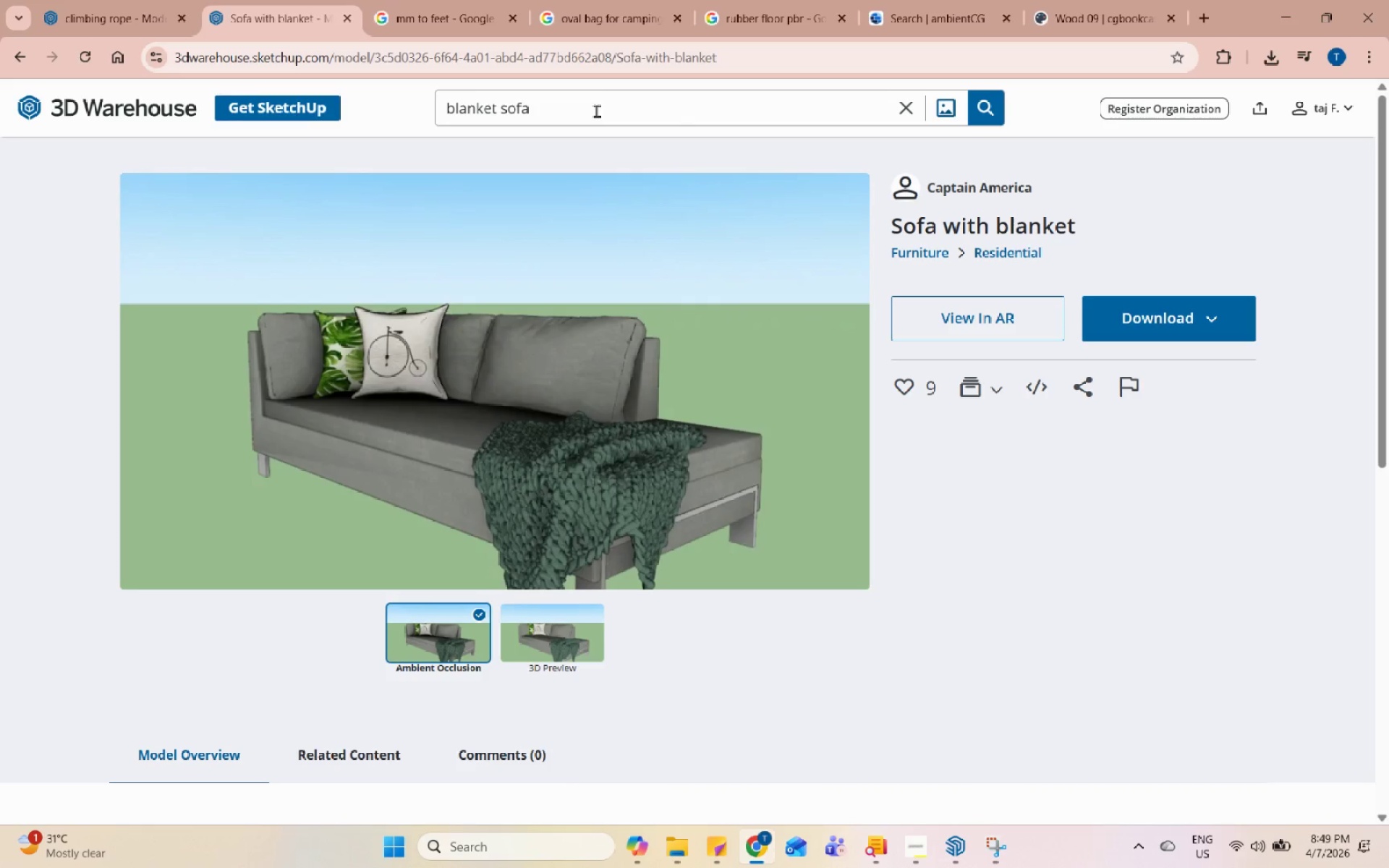 
double_click([603, 103])
 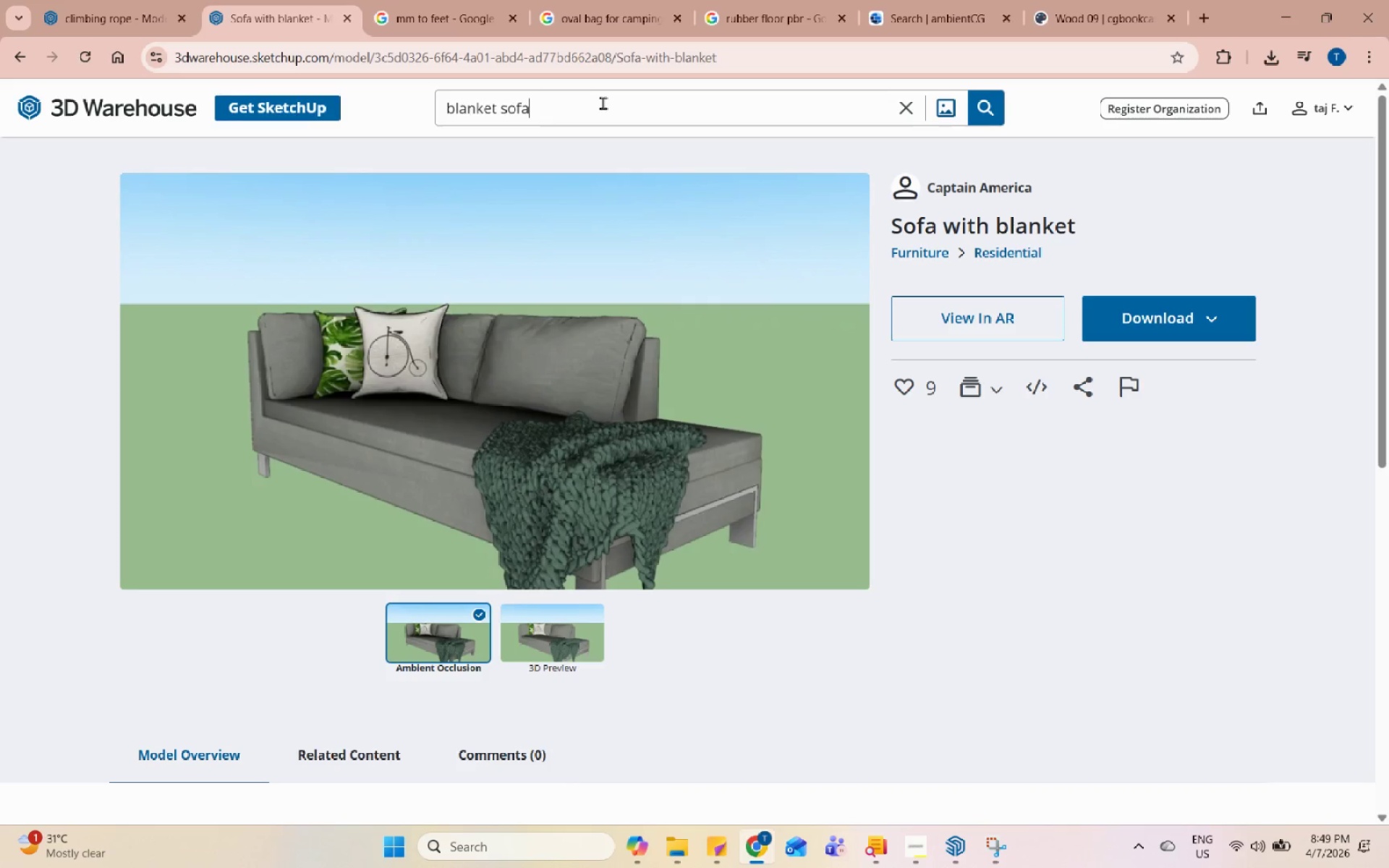 
triple_click([603, 103])
 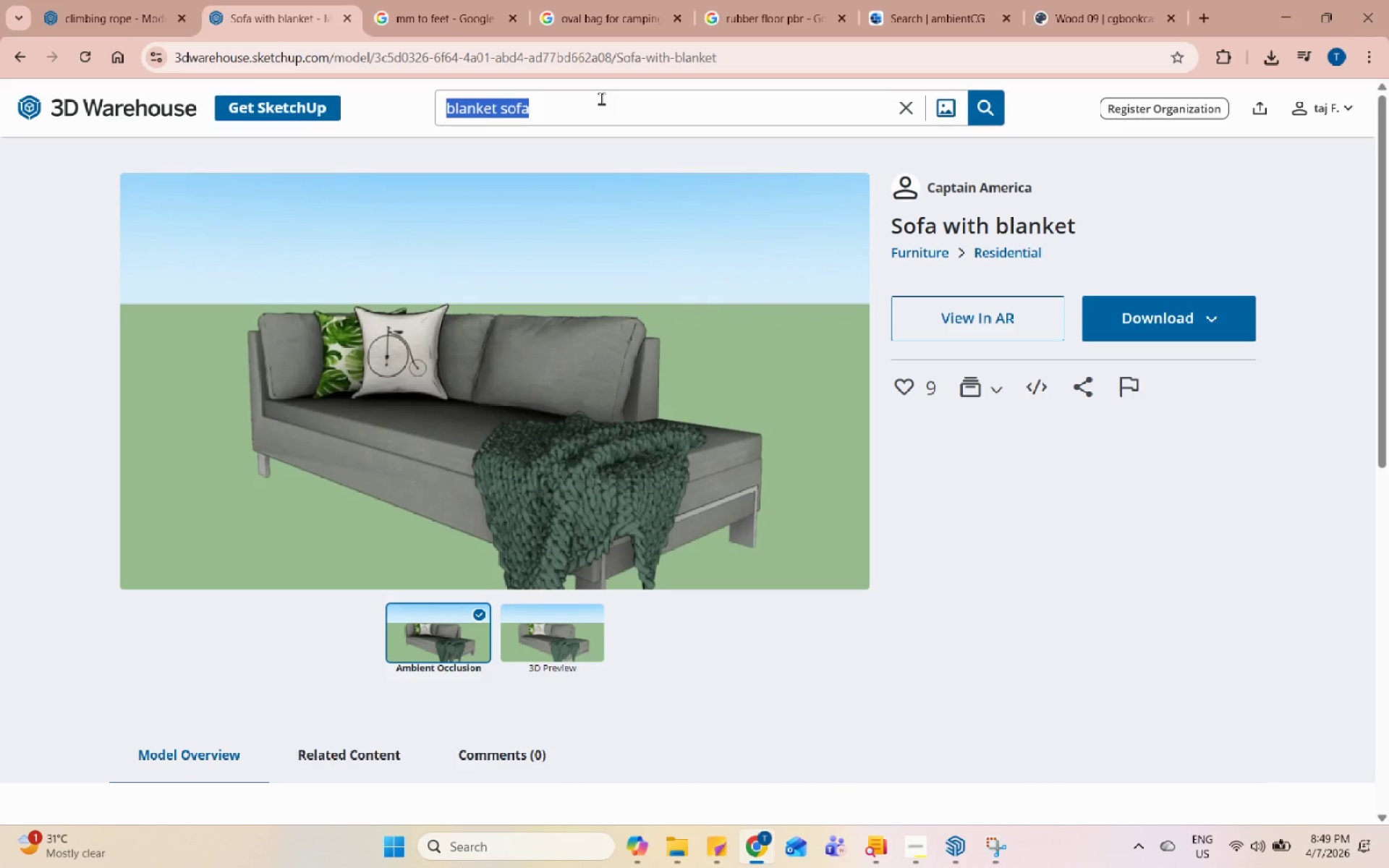 
type(moun)
key(Backspace)
type(ntain logo)
 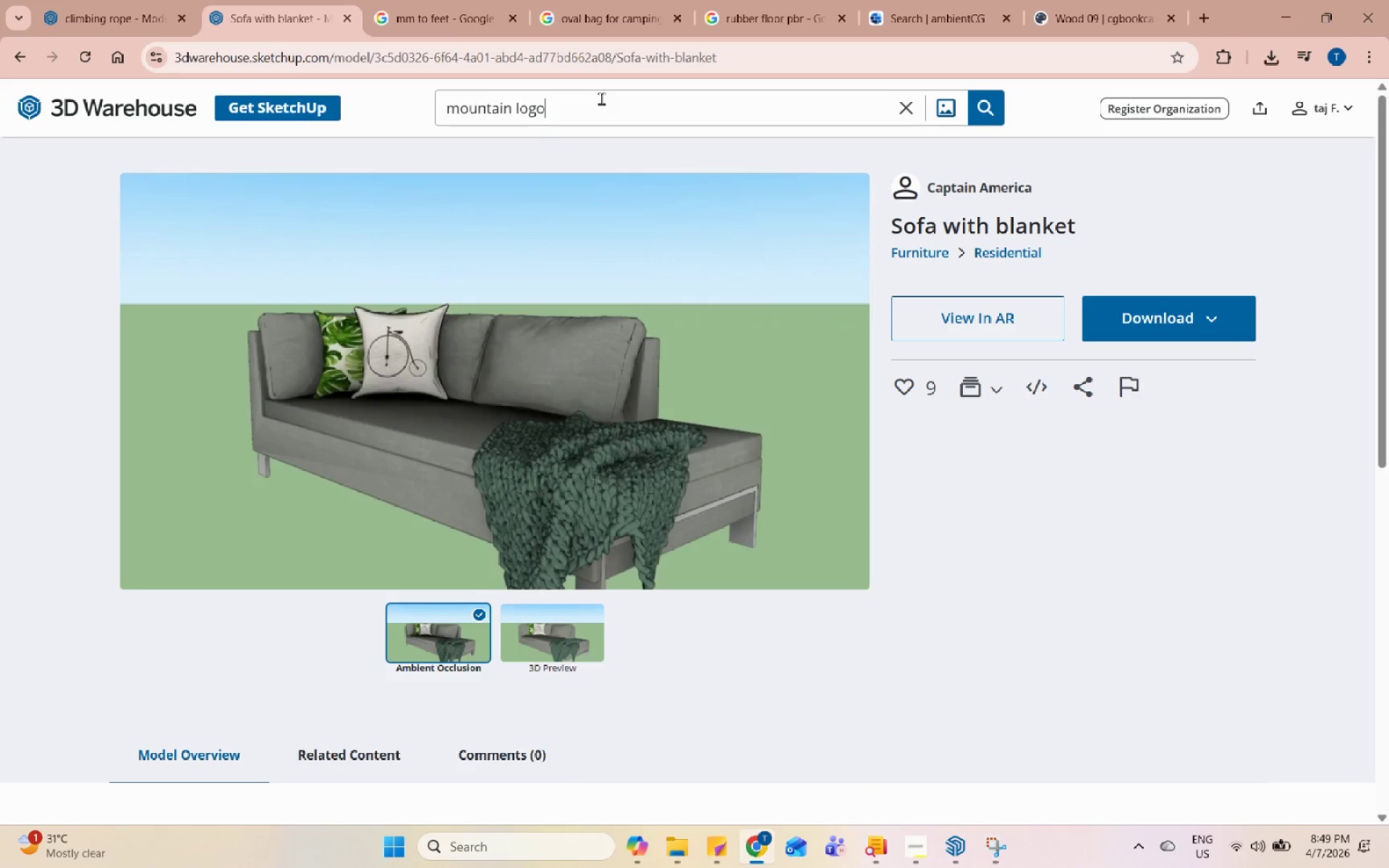 
key(Enter)
 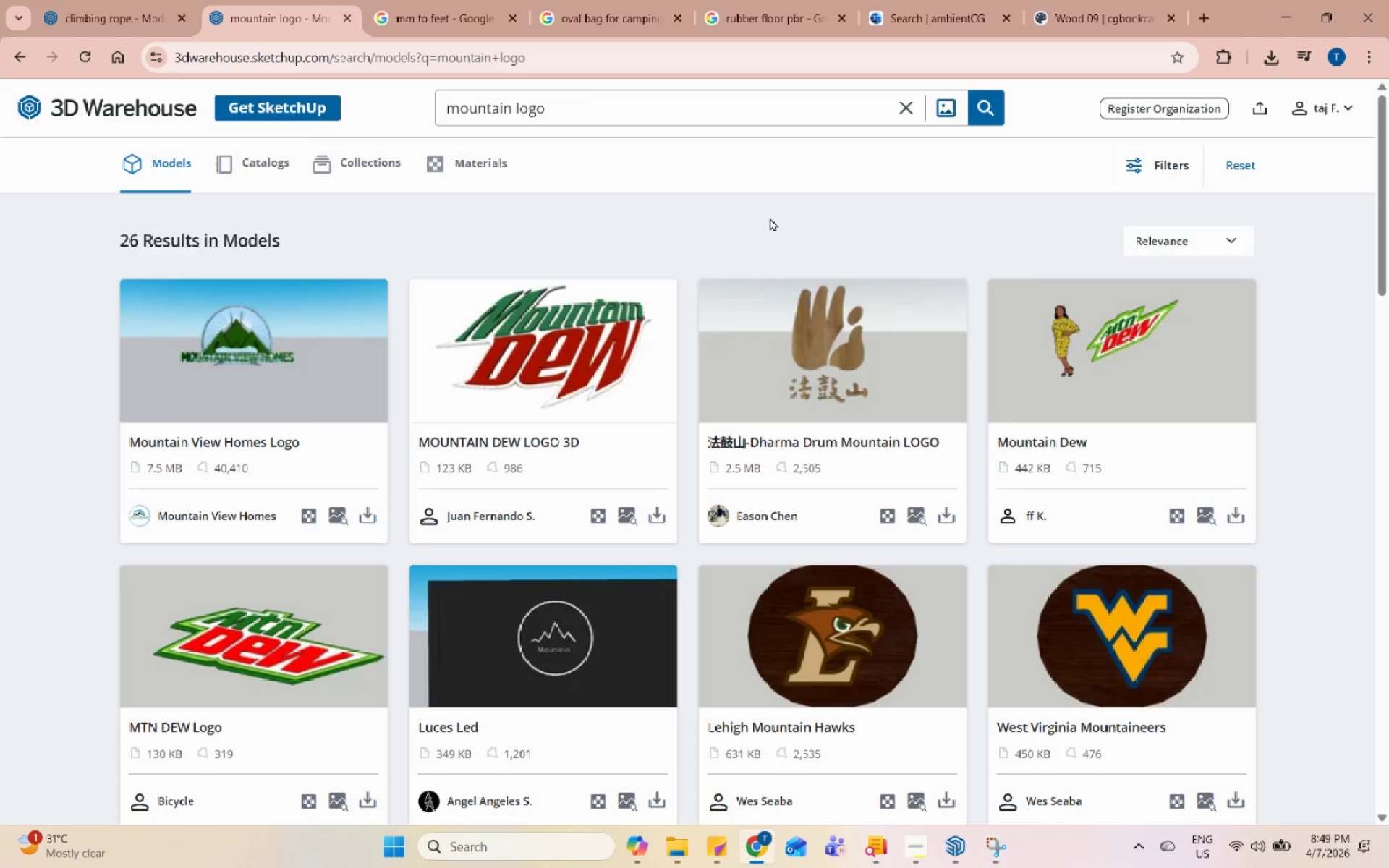 
scroll: coordinate [771, 218], scroll_direction: down, amount: 2.0
 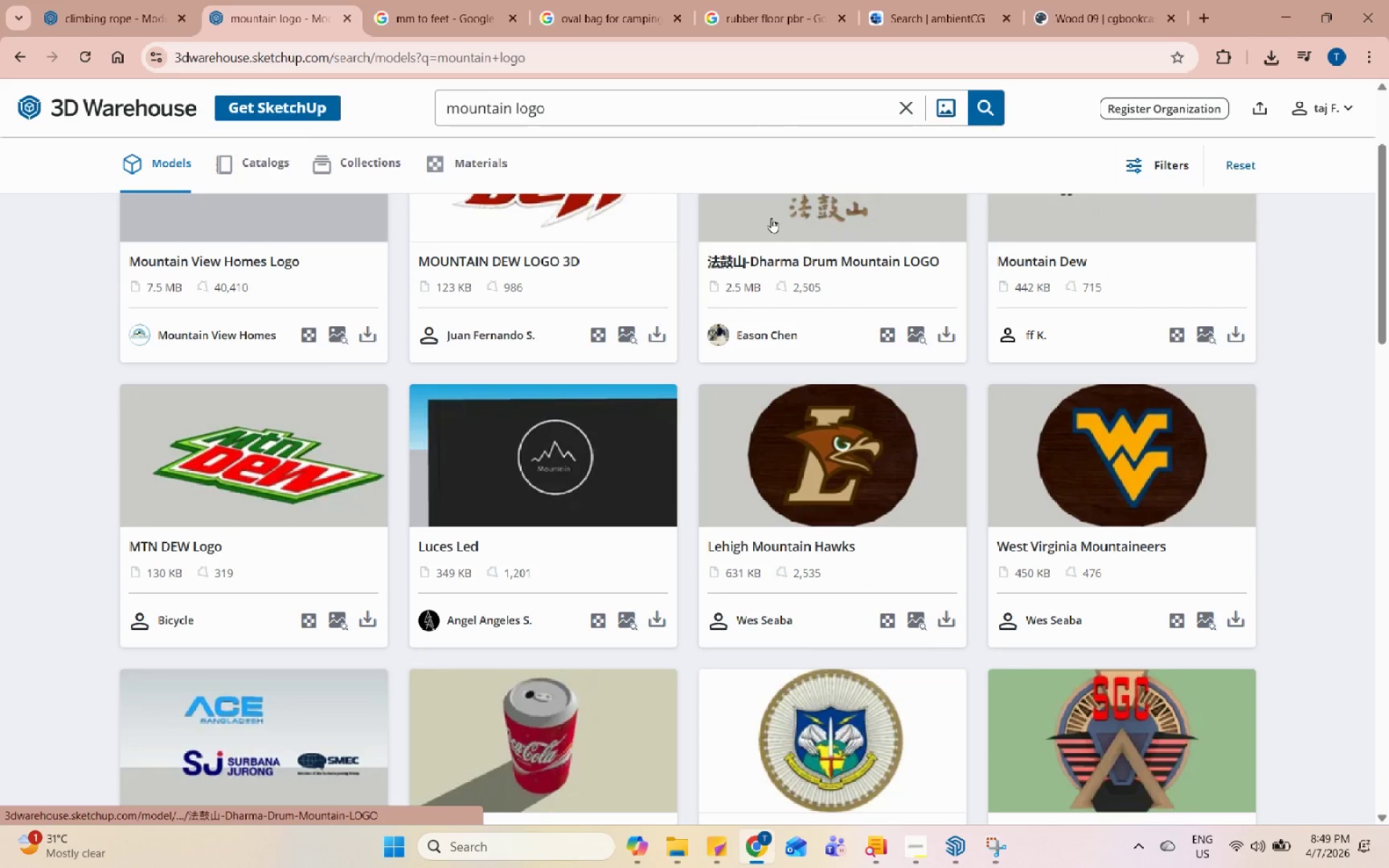 
left_click([577, 469])
 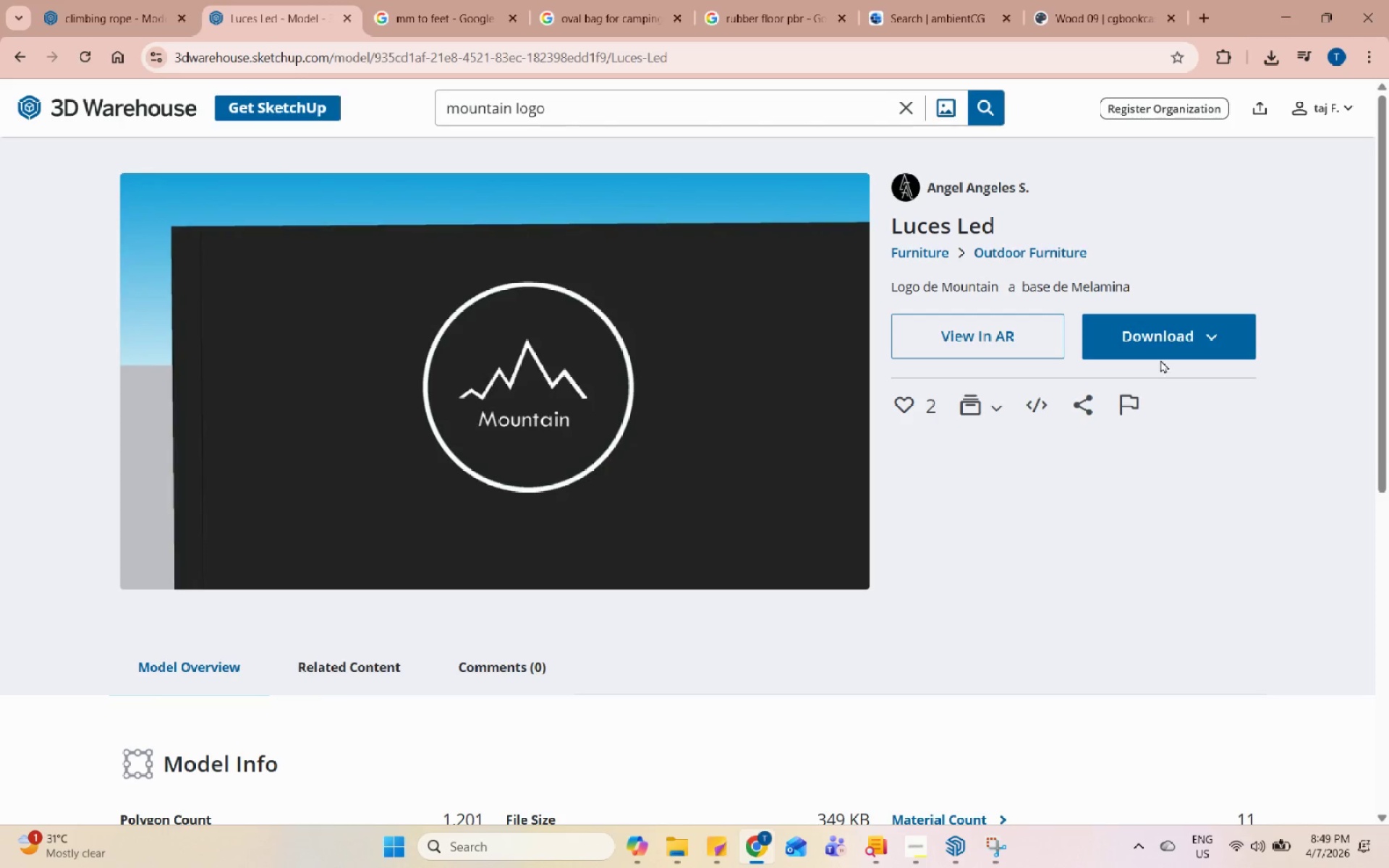 
double_click([1170, 378])
 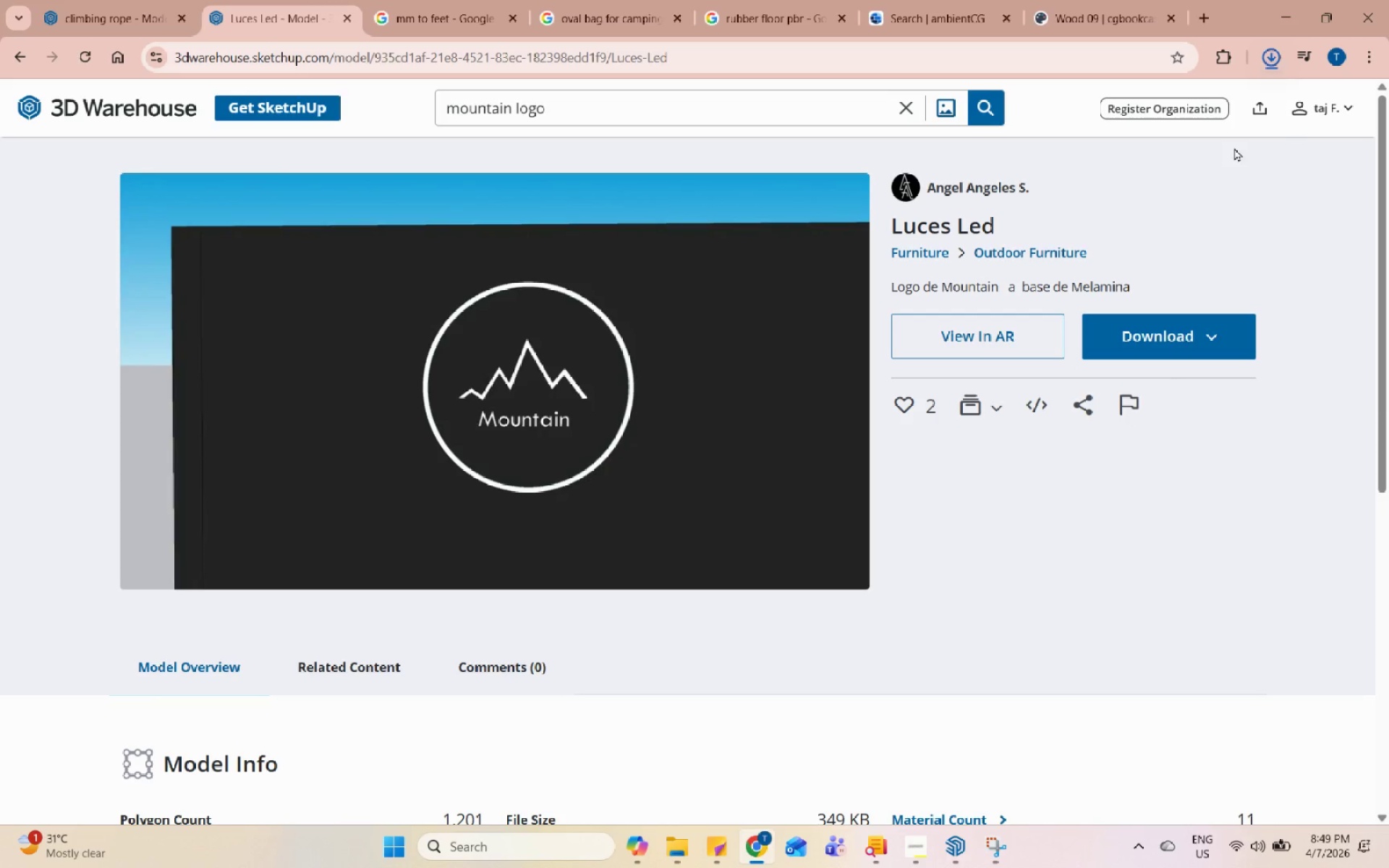 
left_click([1290, 0])
 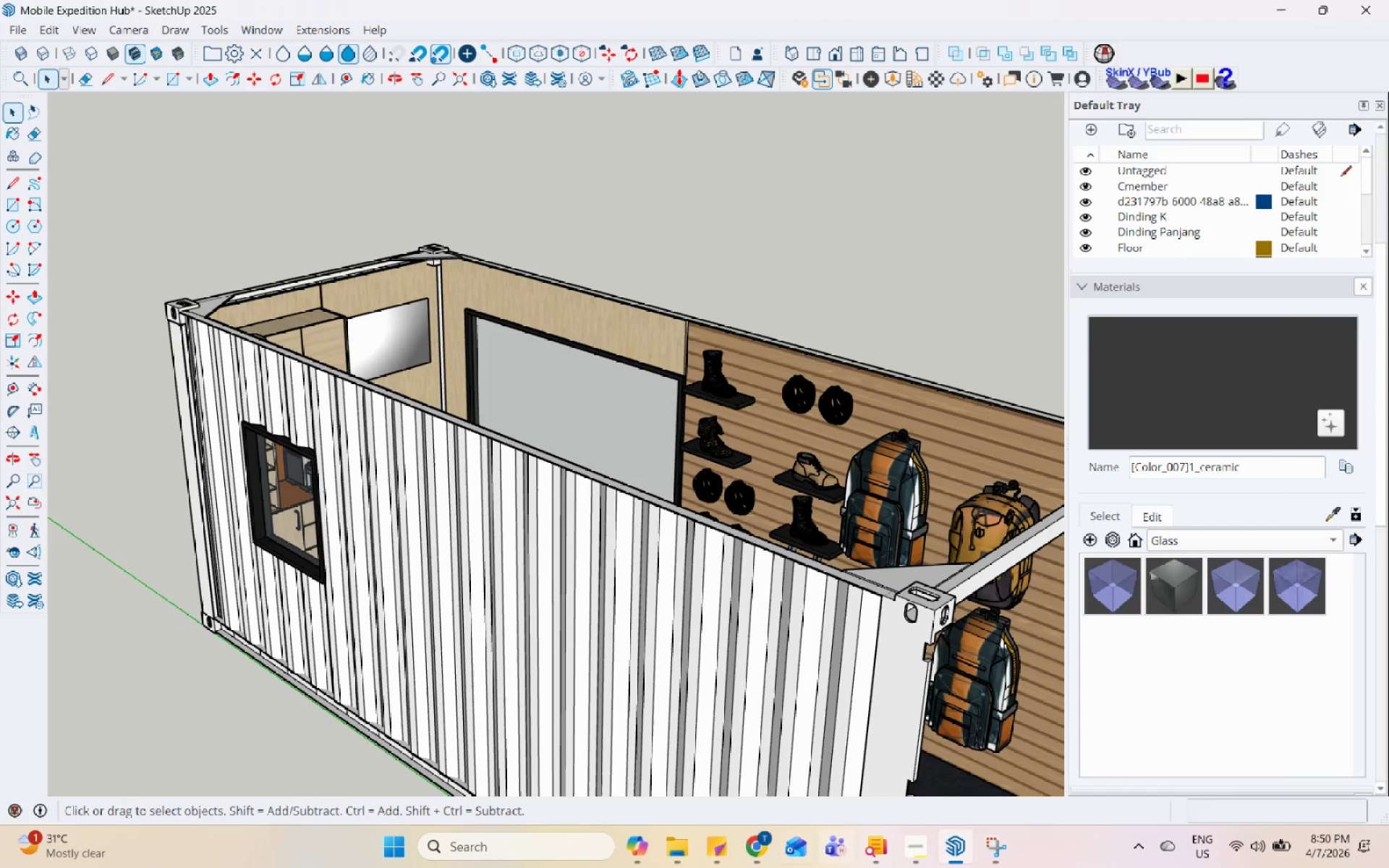 
left_click([743, 856])
 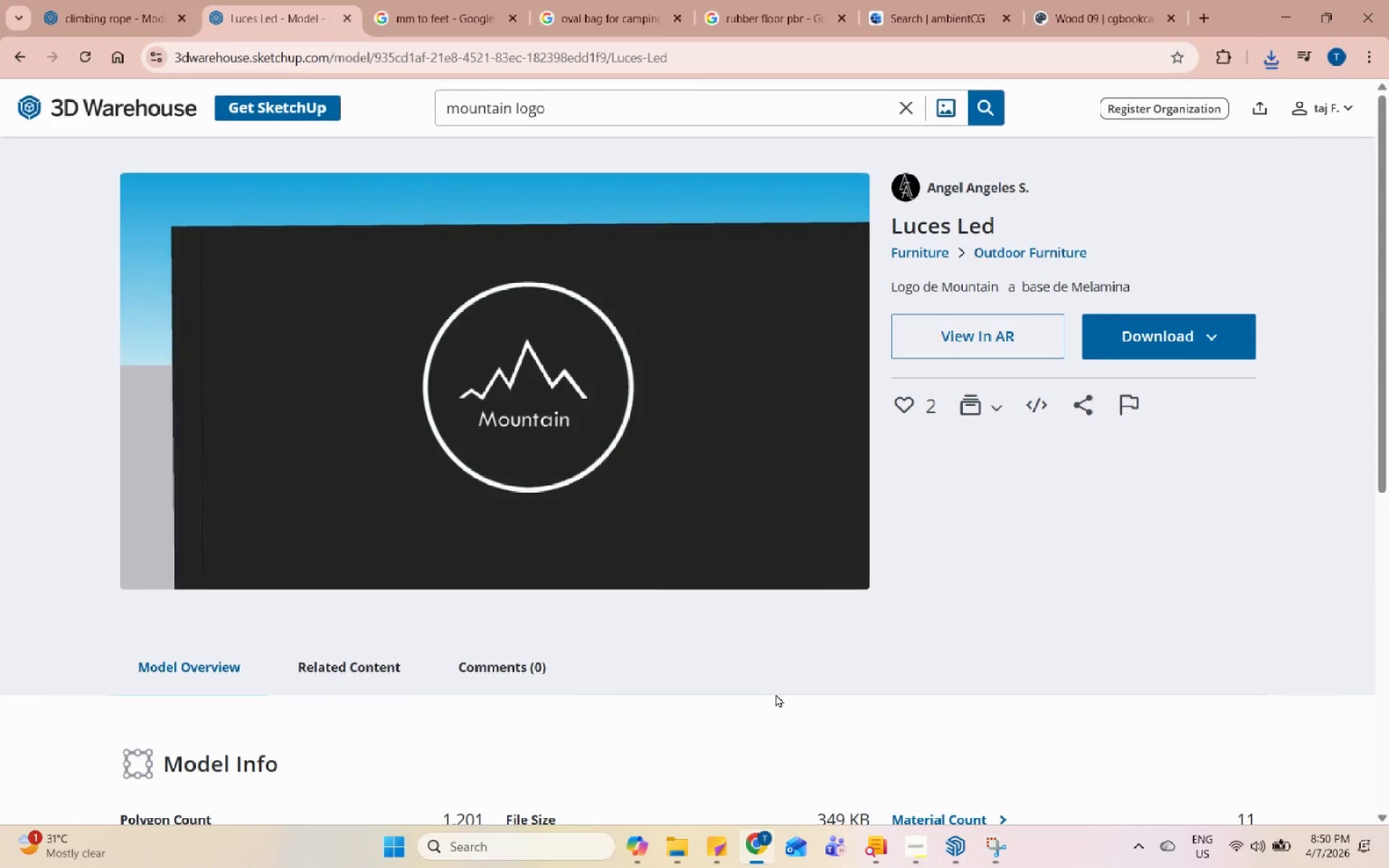 
scroll: coordinate [777, 690], scroll_direction: down, amount: 2.0
 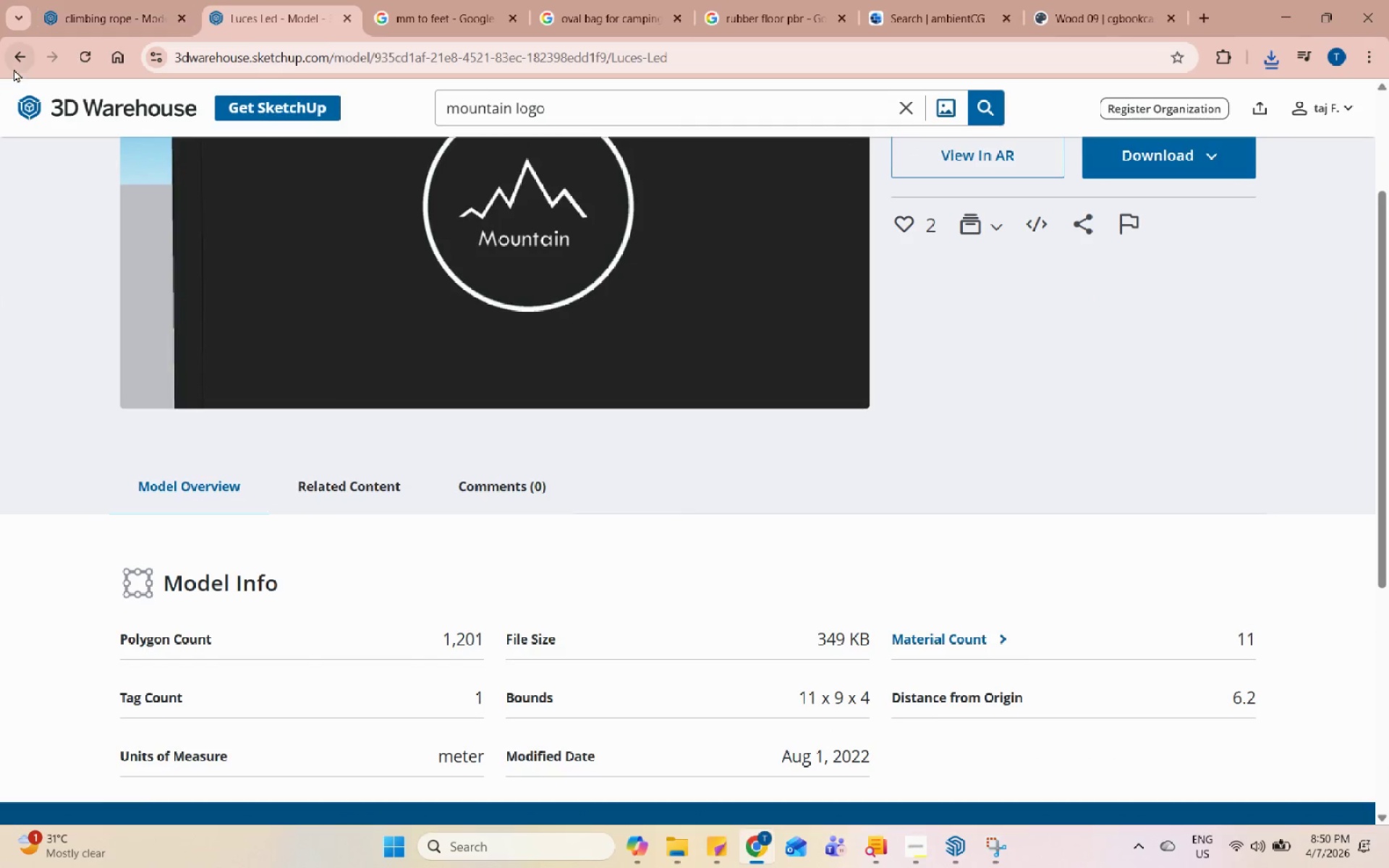 
left_click([14, 61])
 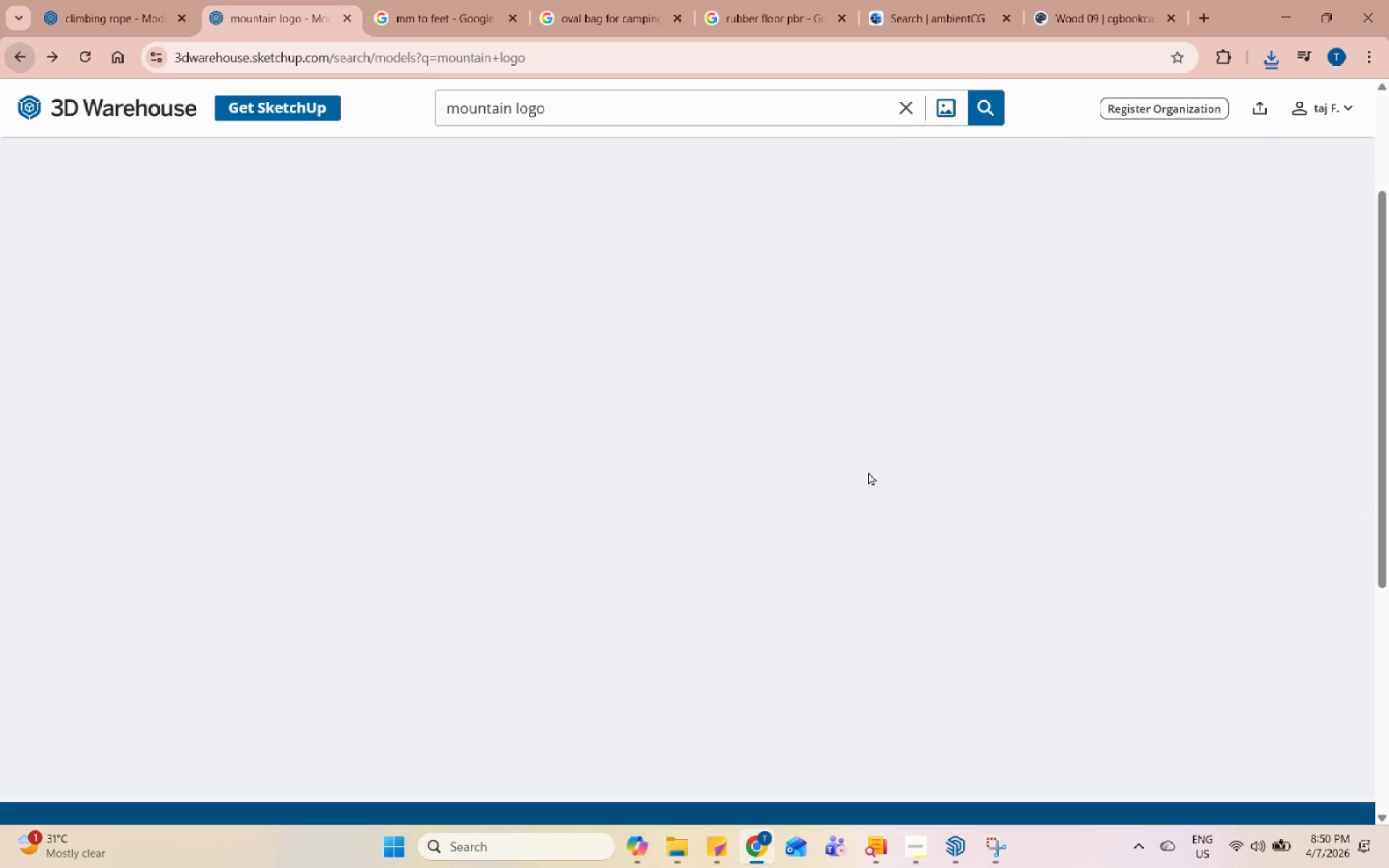 
scroll: coordinate [909, 506], scroll_direction: down, amount: 15.0
 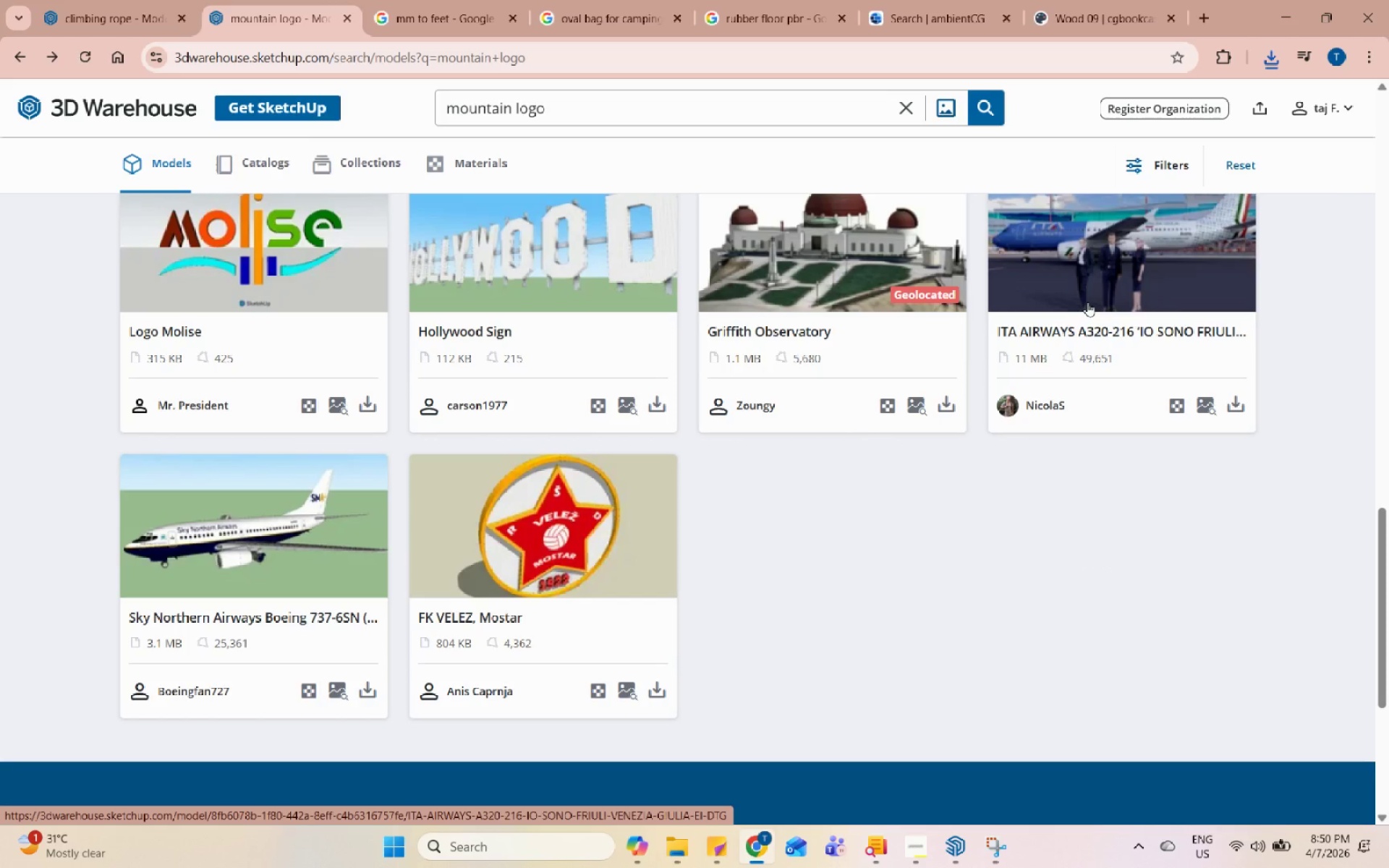 
left_click([1278, 0])
 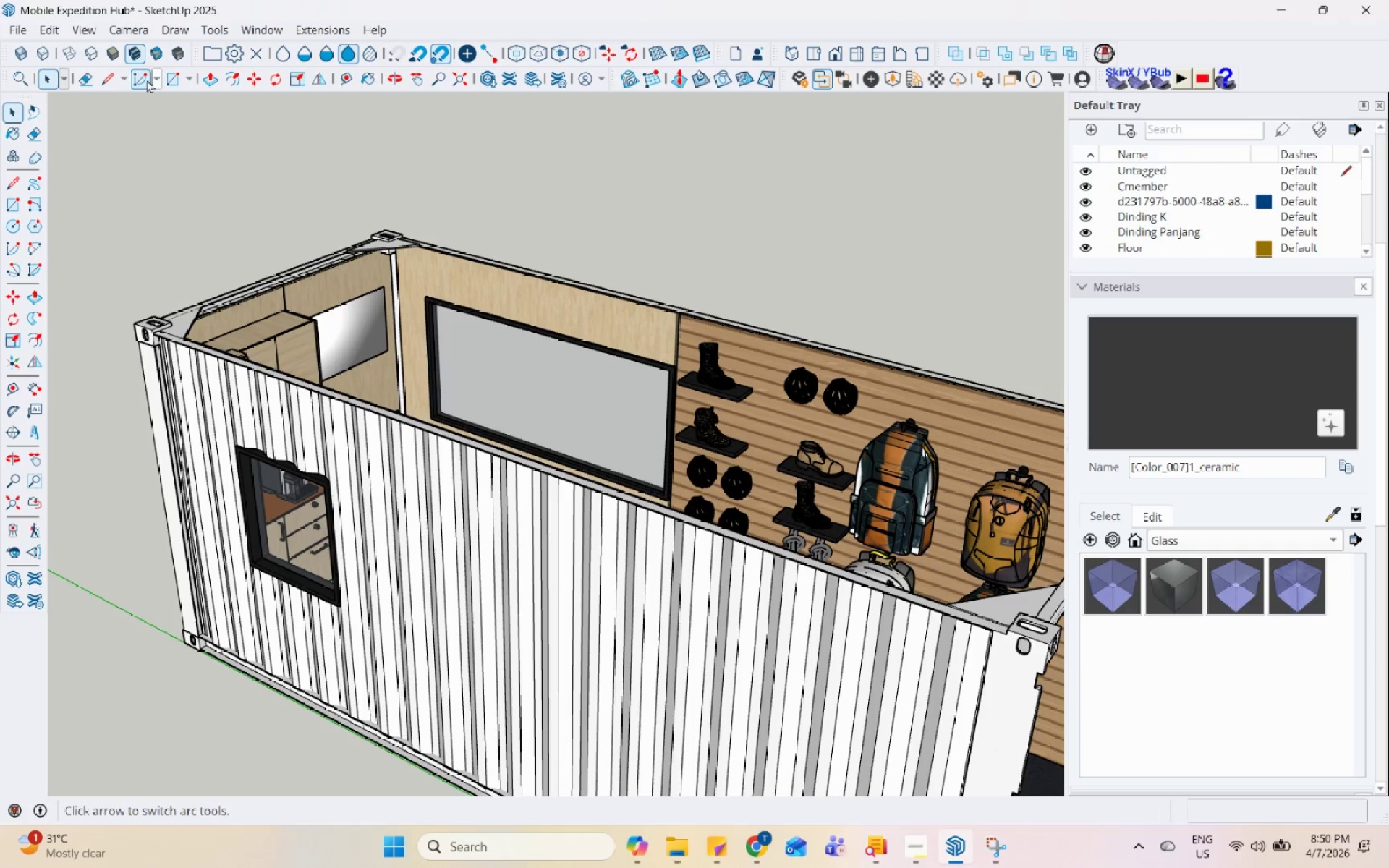 
left_click([21, 27])
 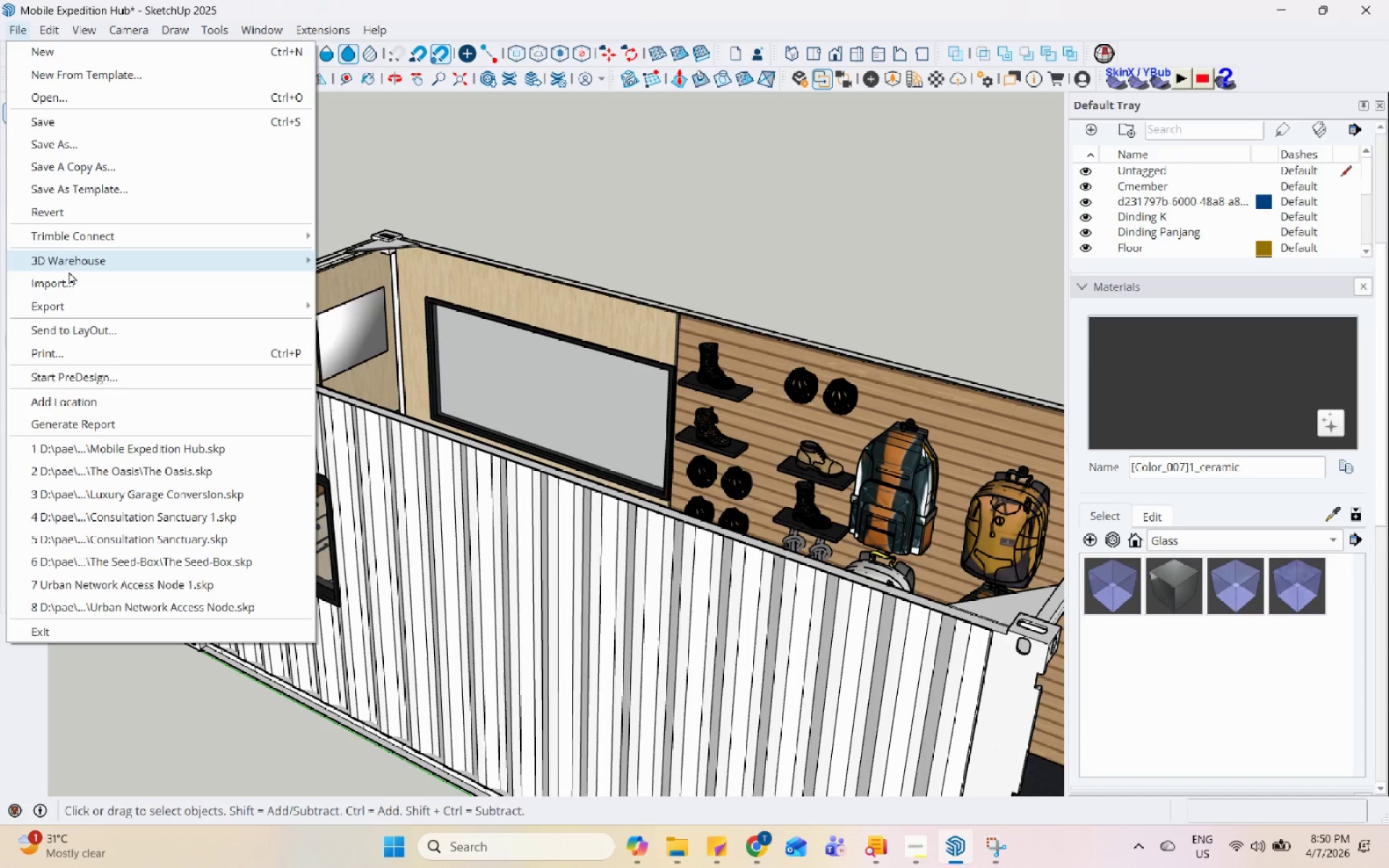 
left_click([76, 285])
 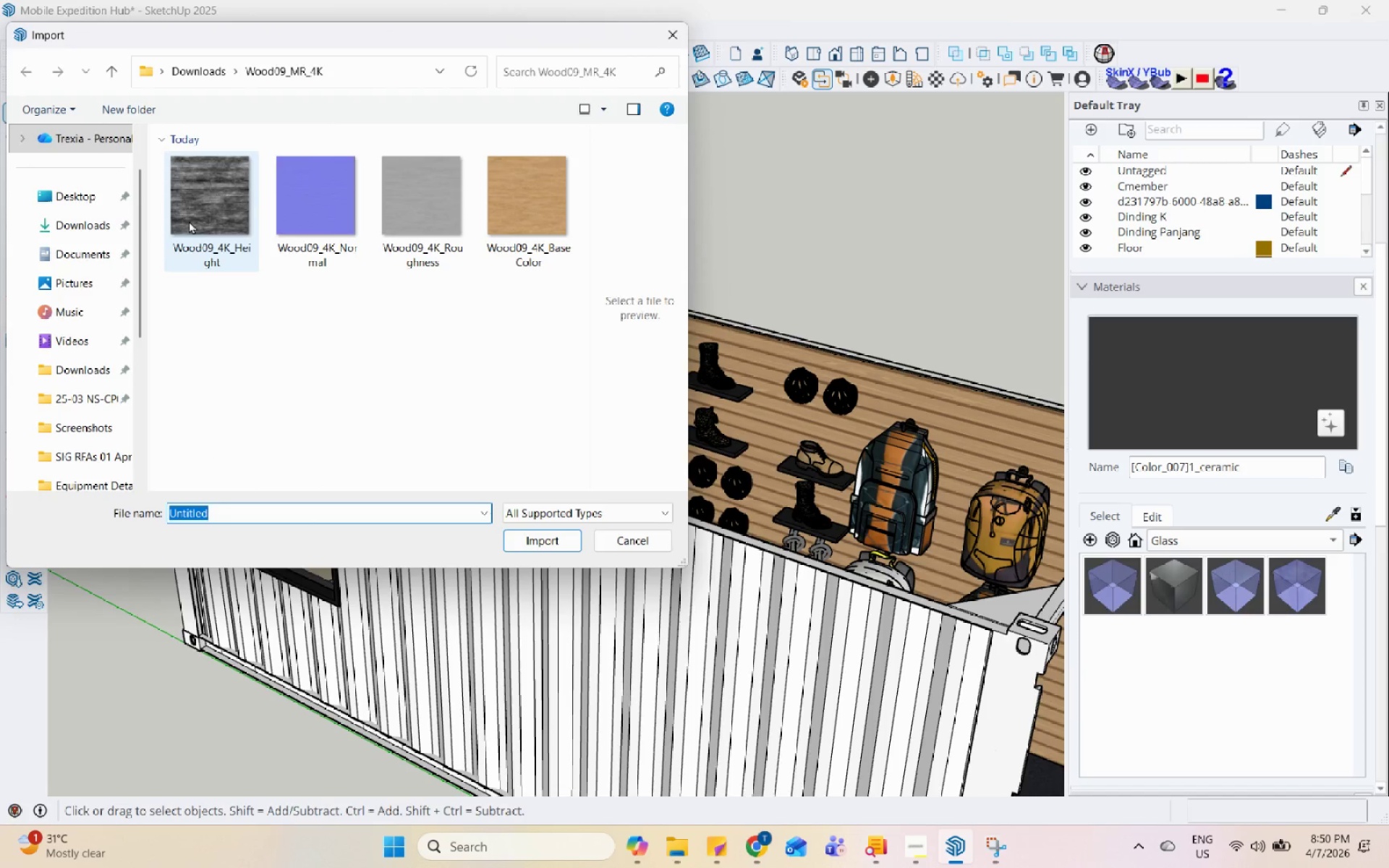 
left_click([110, 225])
 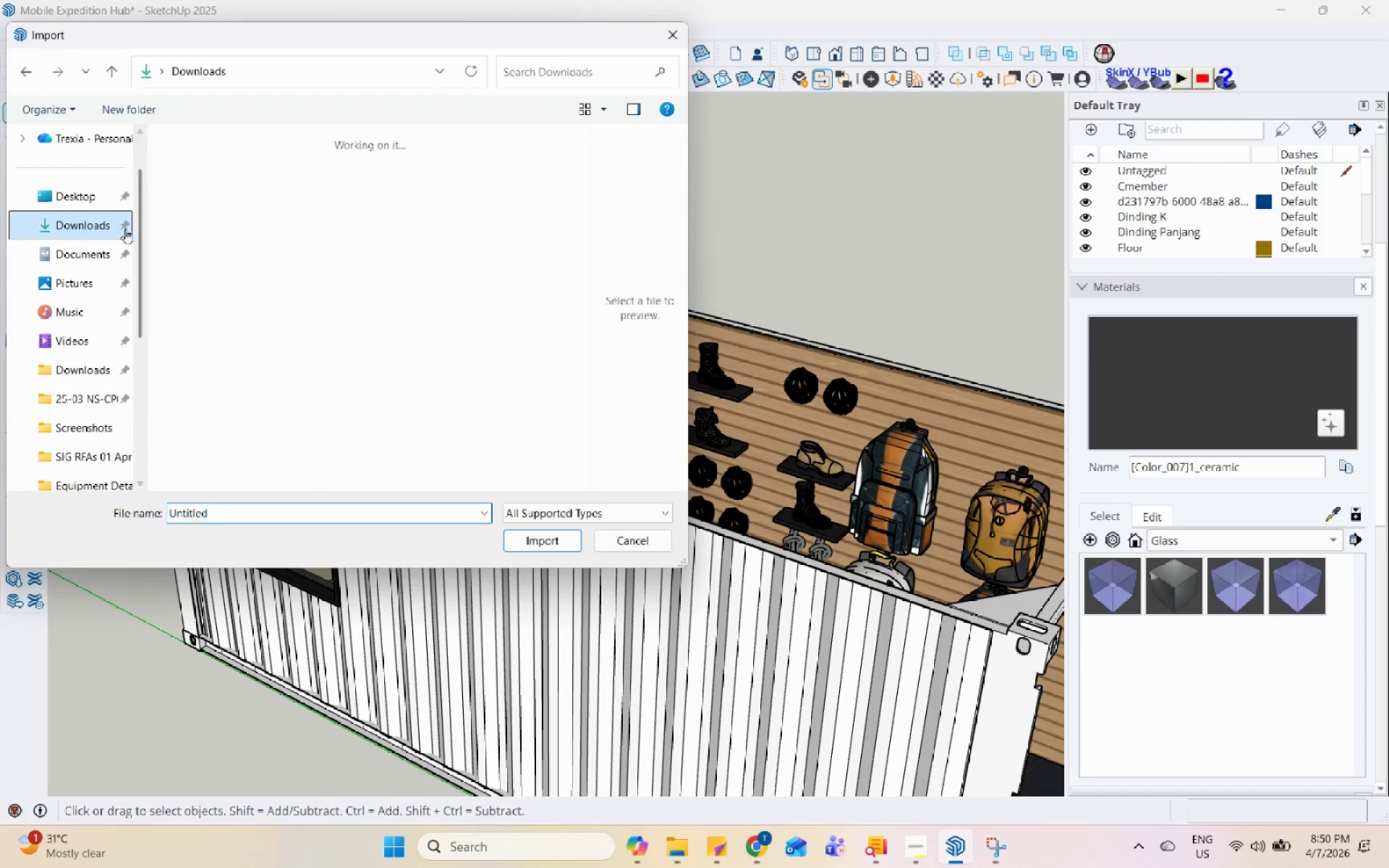 
scroll: coordinate [230, 183], scroll_direction: up, amount: 11.0
 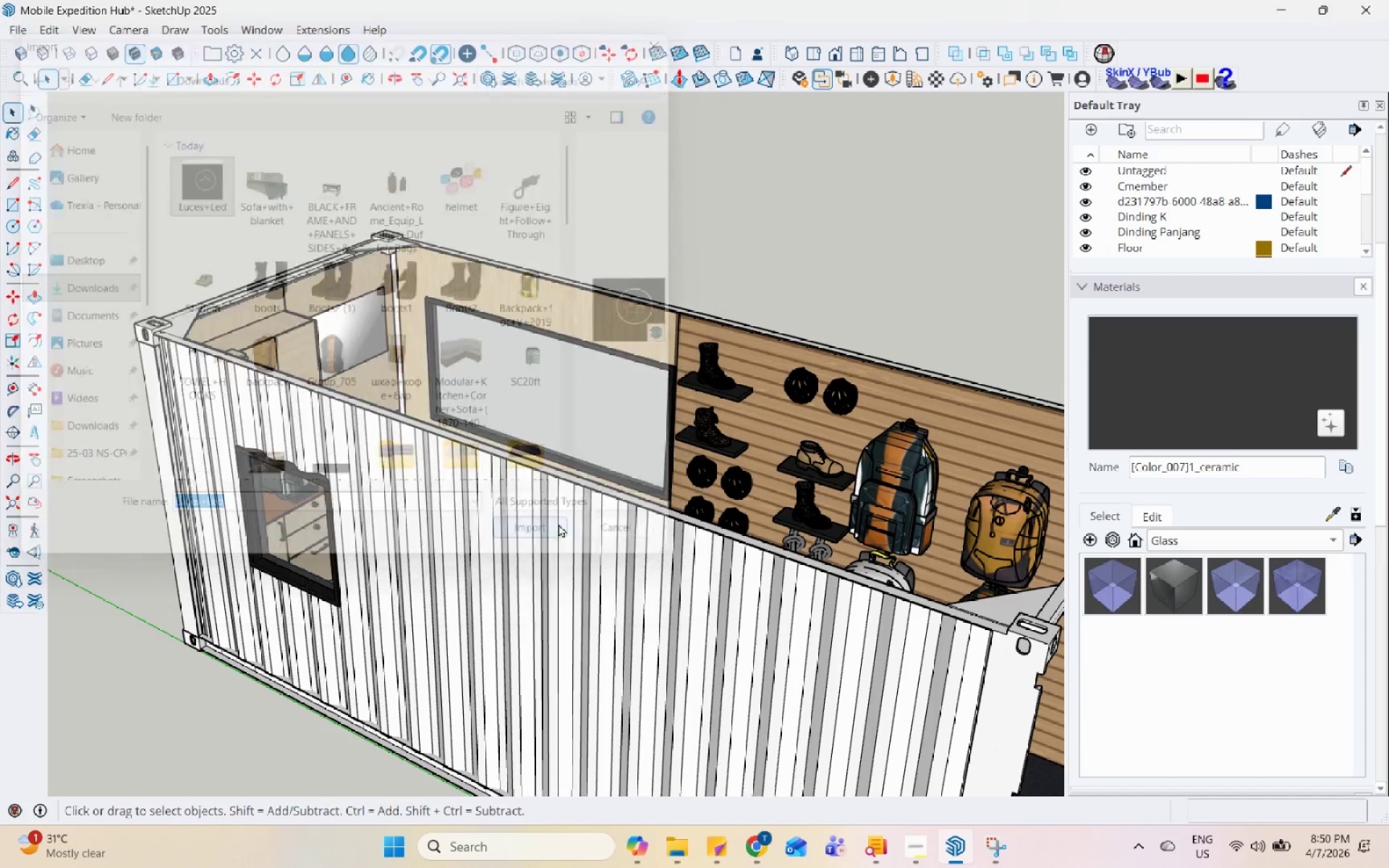 
scroll: coordinate [210, 598], scroll_direction: down, amount: 17.0
 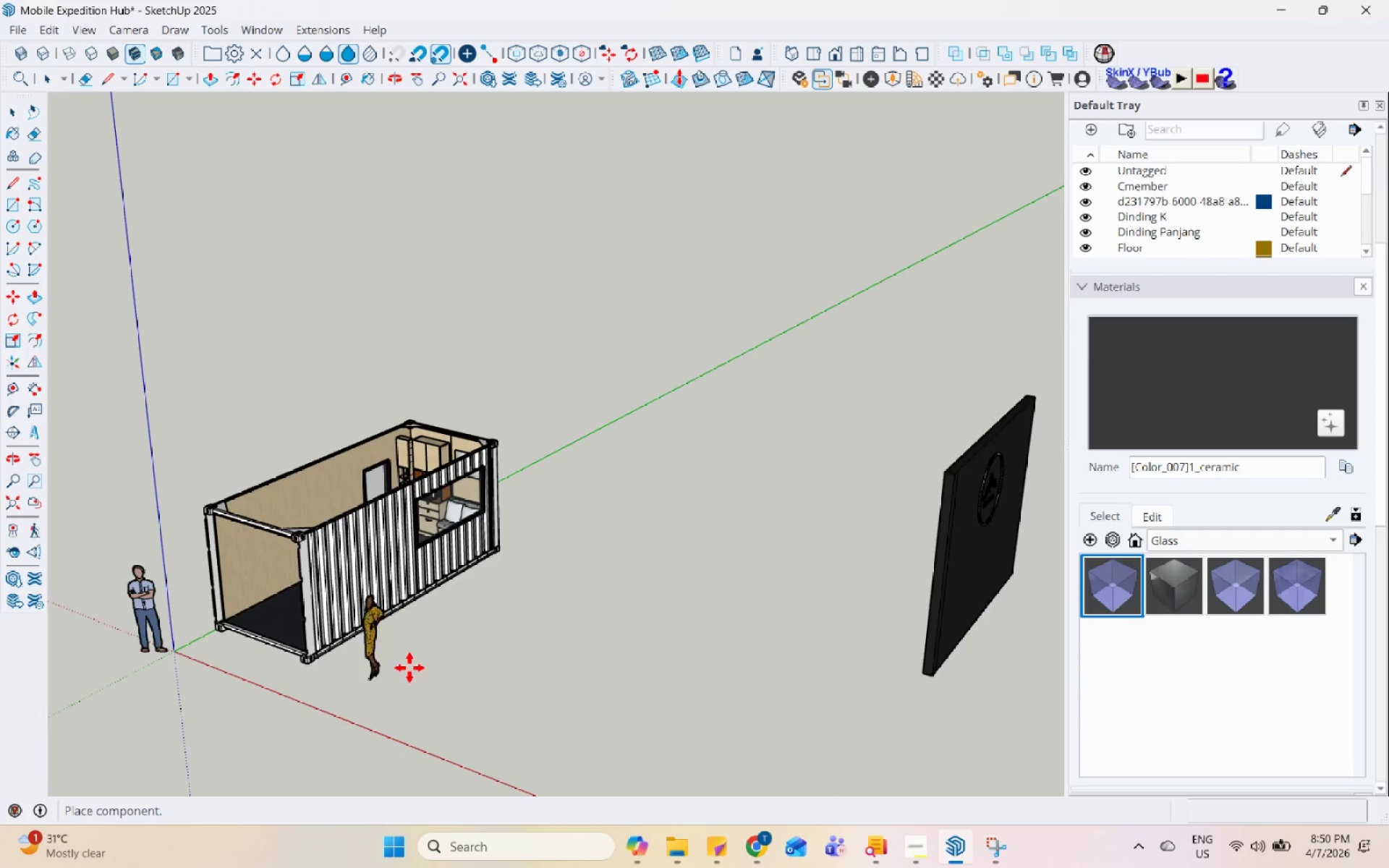 
left_click([230, 664])
 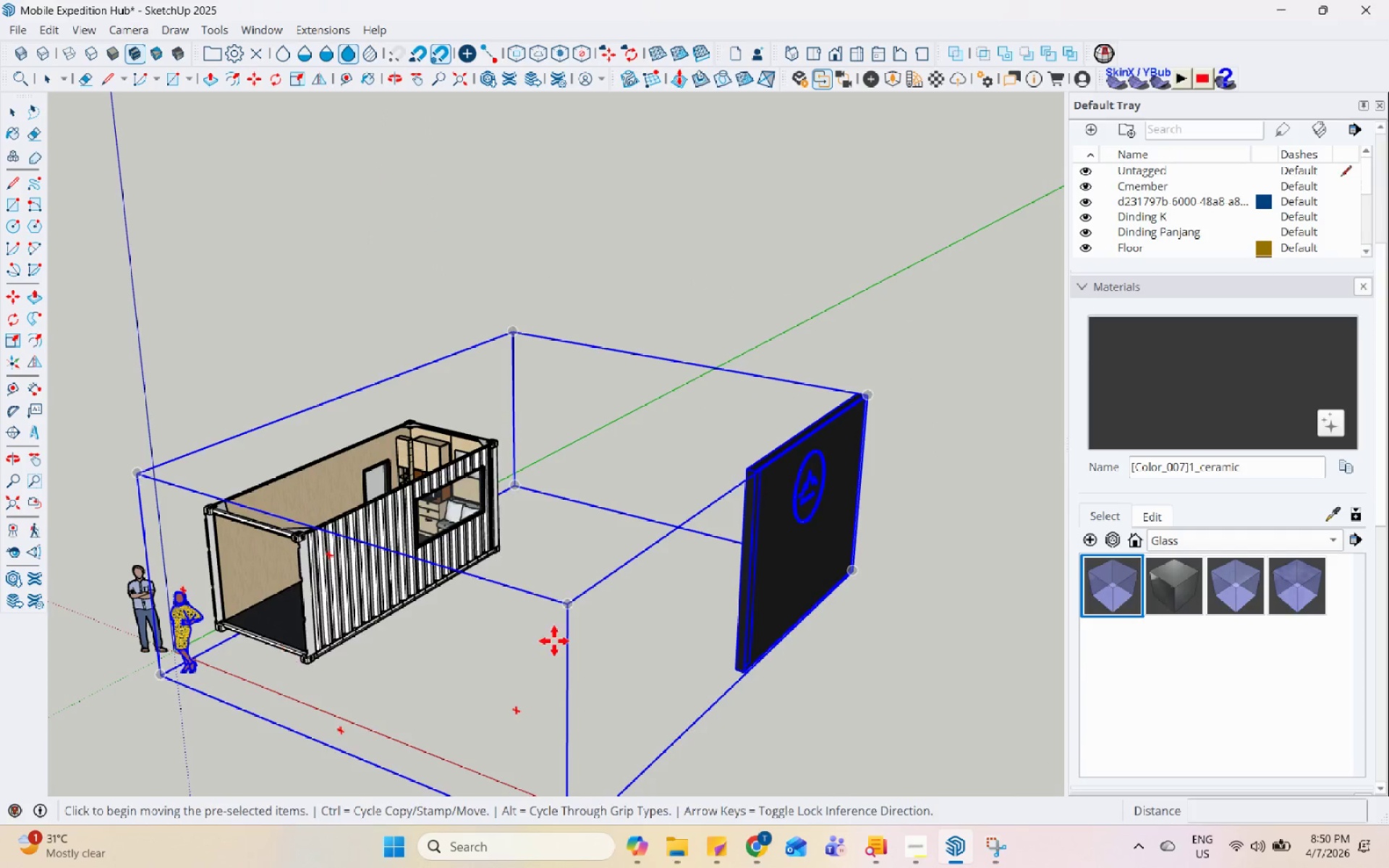 
key(Space)
 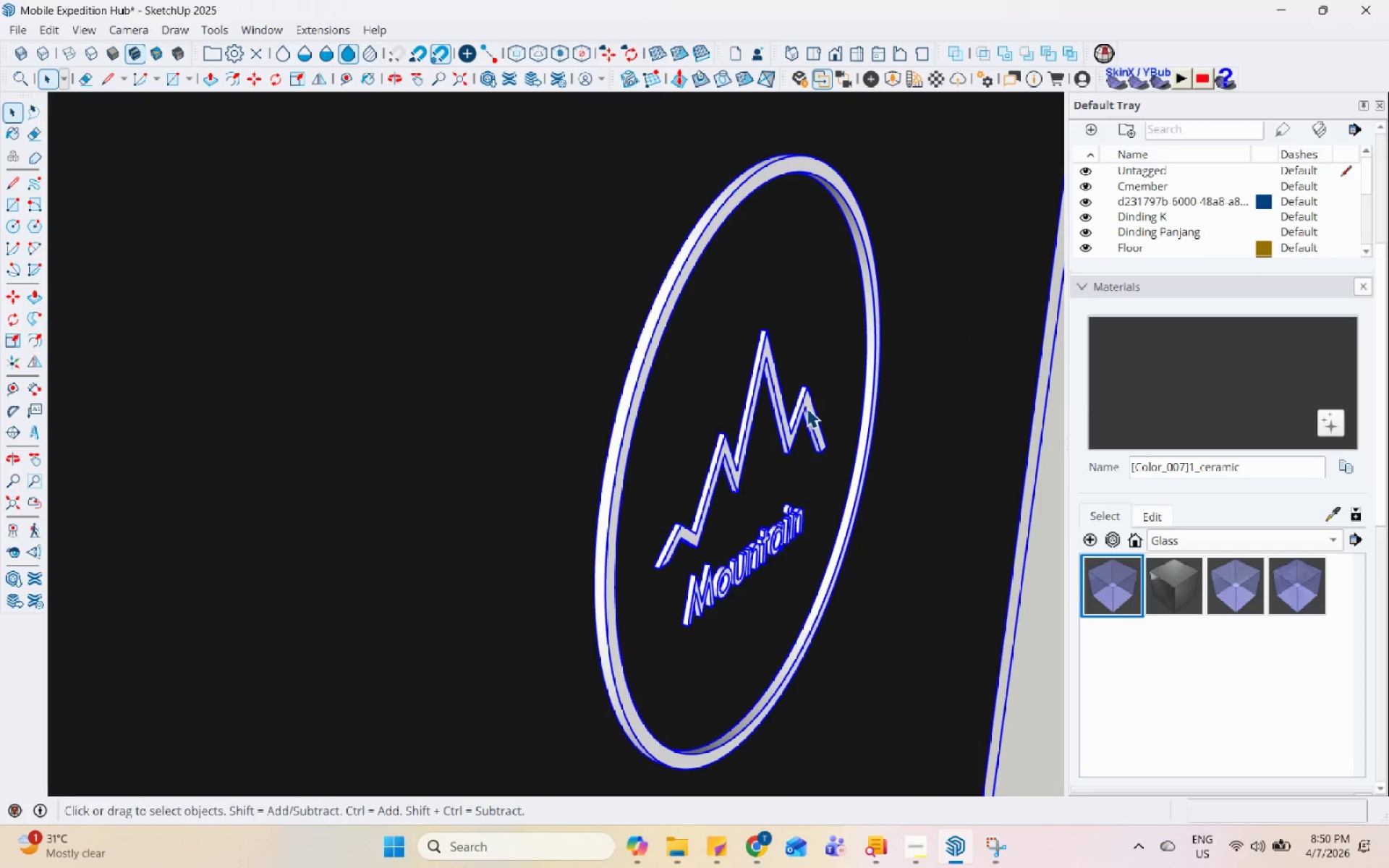 
left_click([807, 408])
 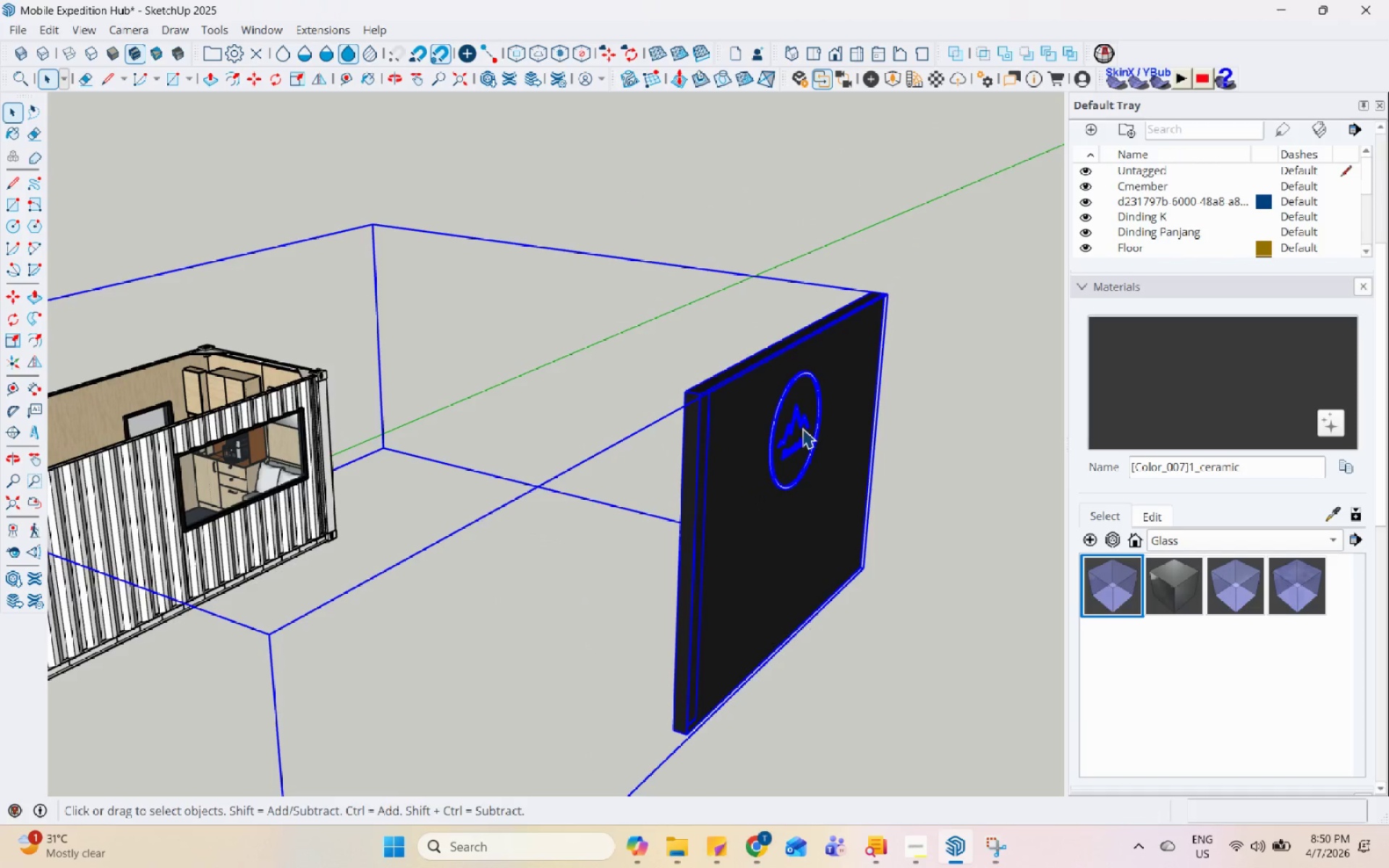 
left_click([863, 379])
 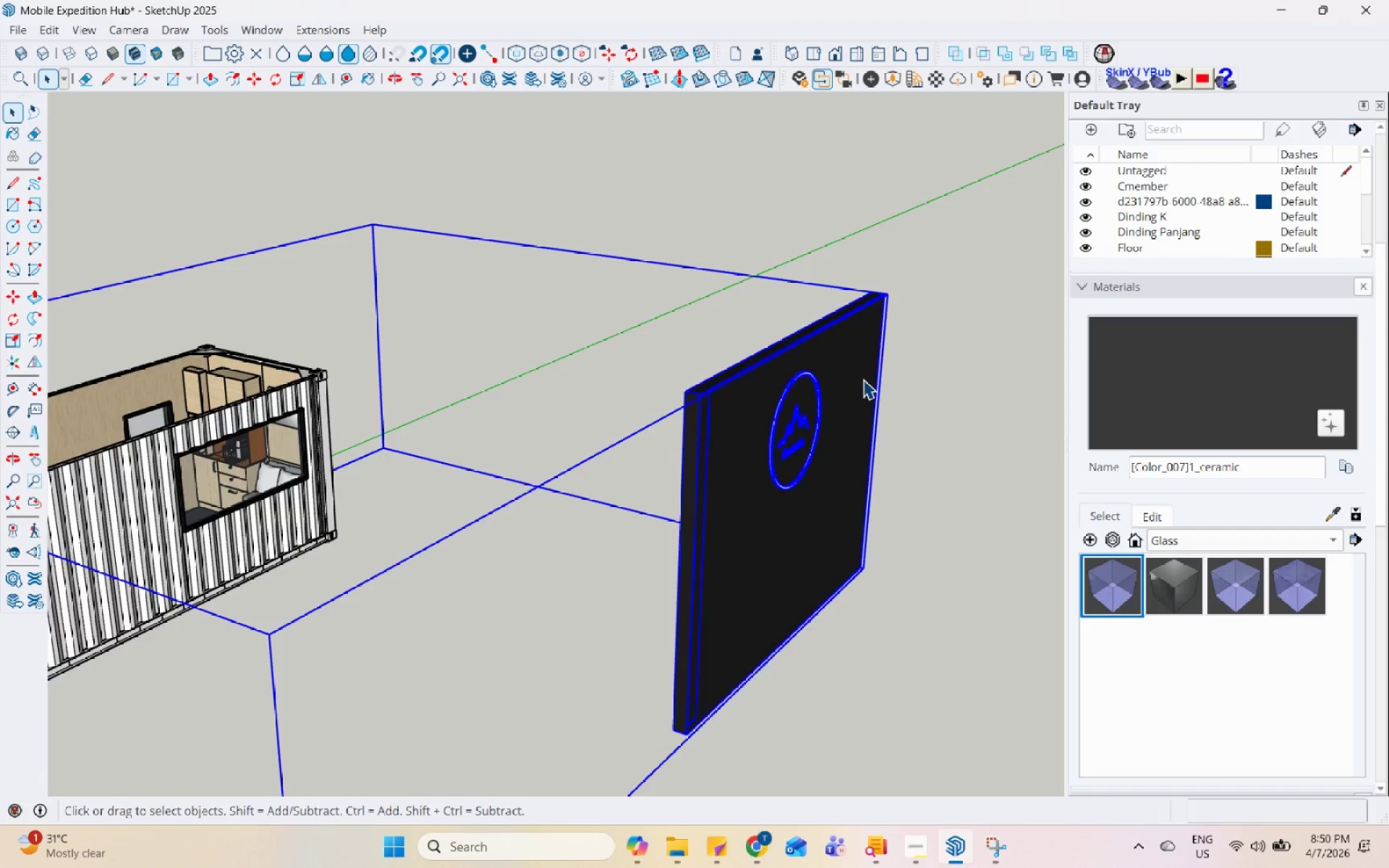 
scroll: coordinate [802, 428], scroll_direction: up, amount: 3.0
 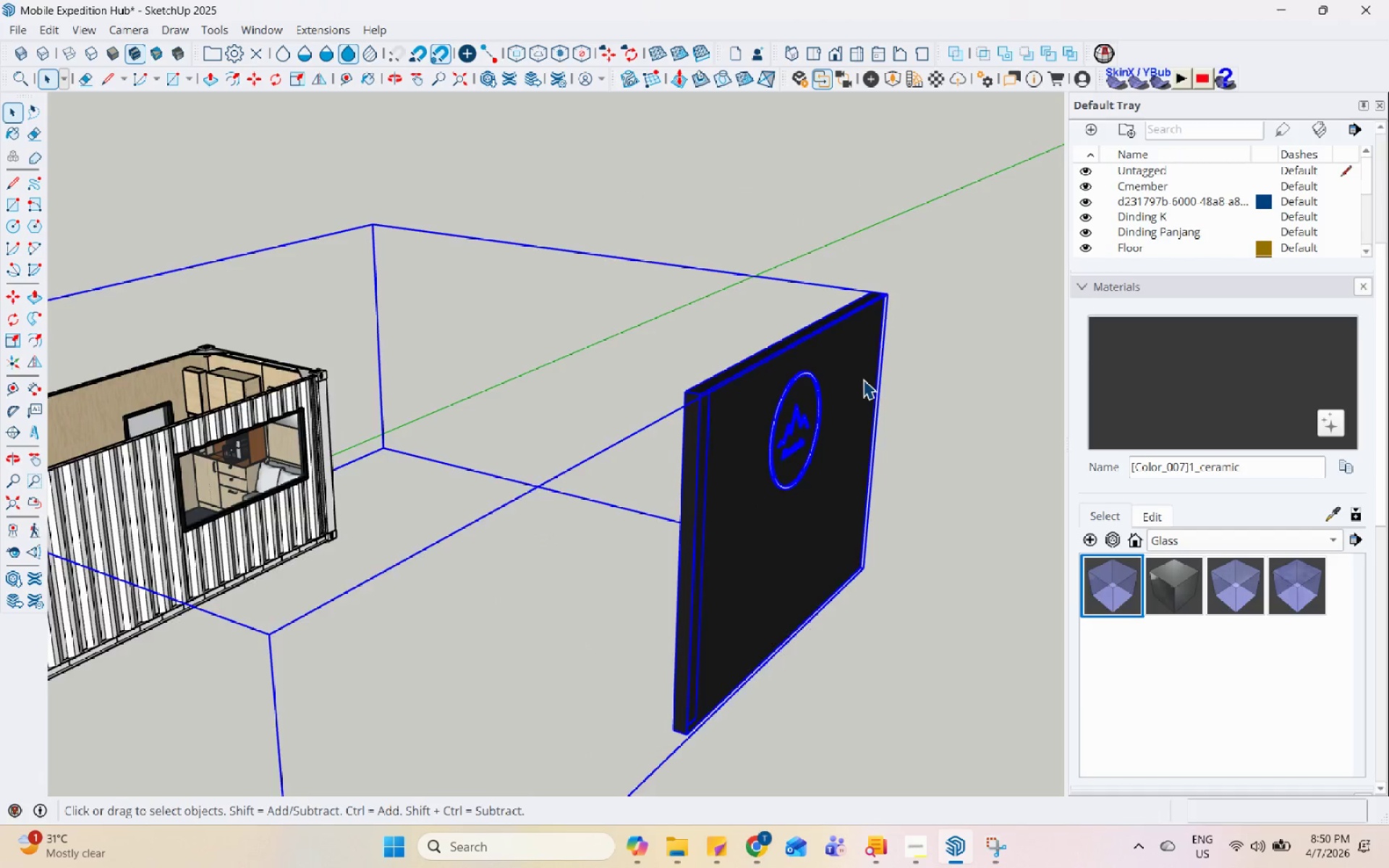 
double_click([863, 379])
 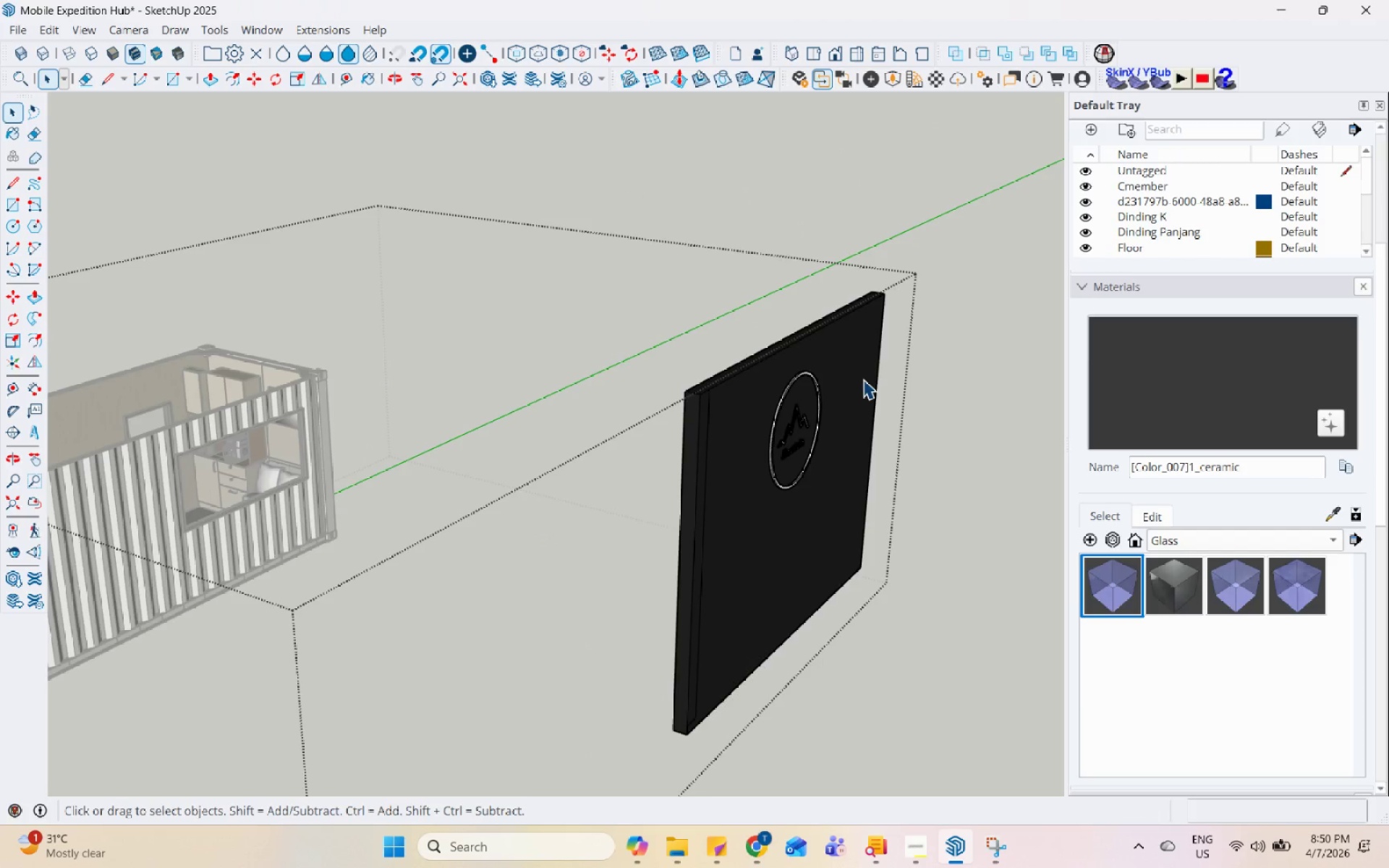 
triple_click([863, 379])
 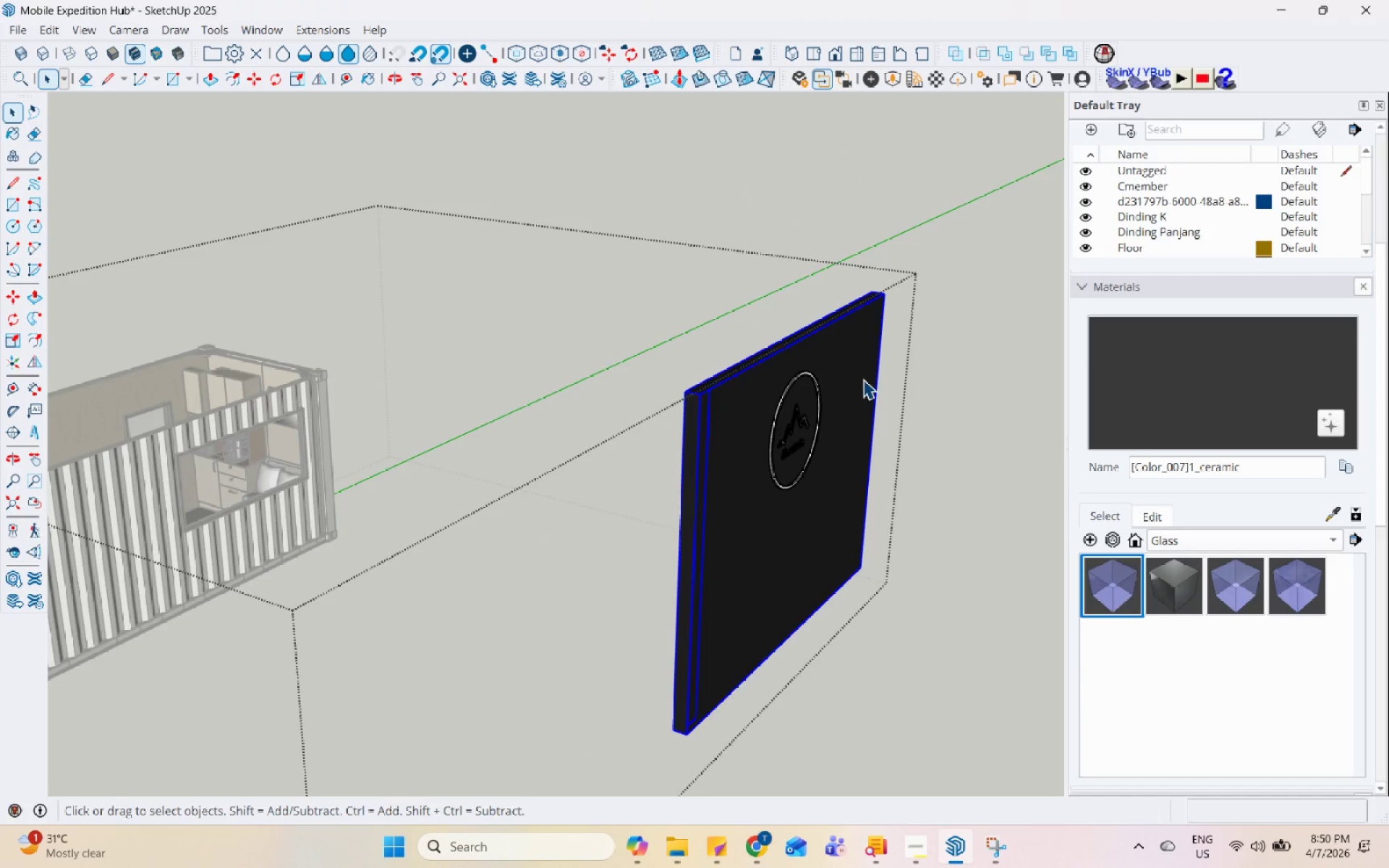 
right_click([863, 379])
 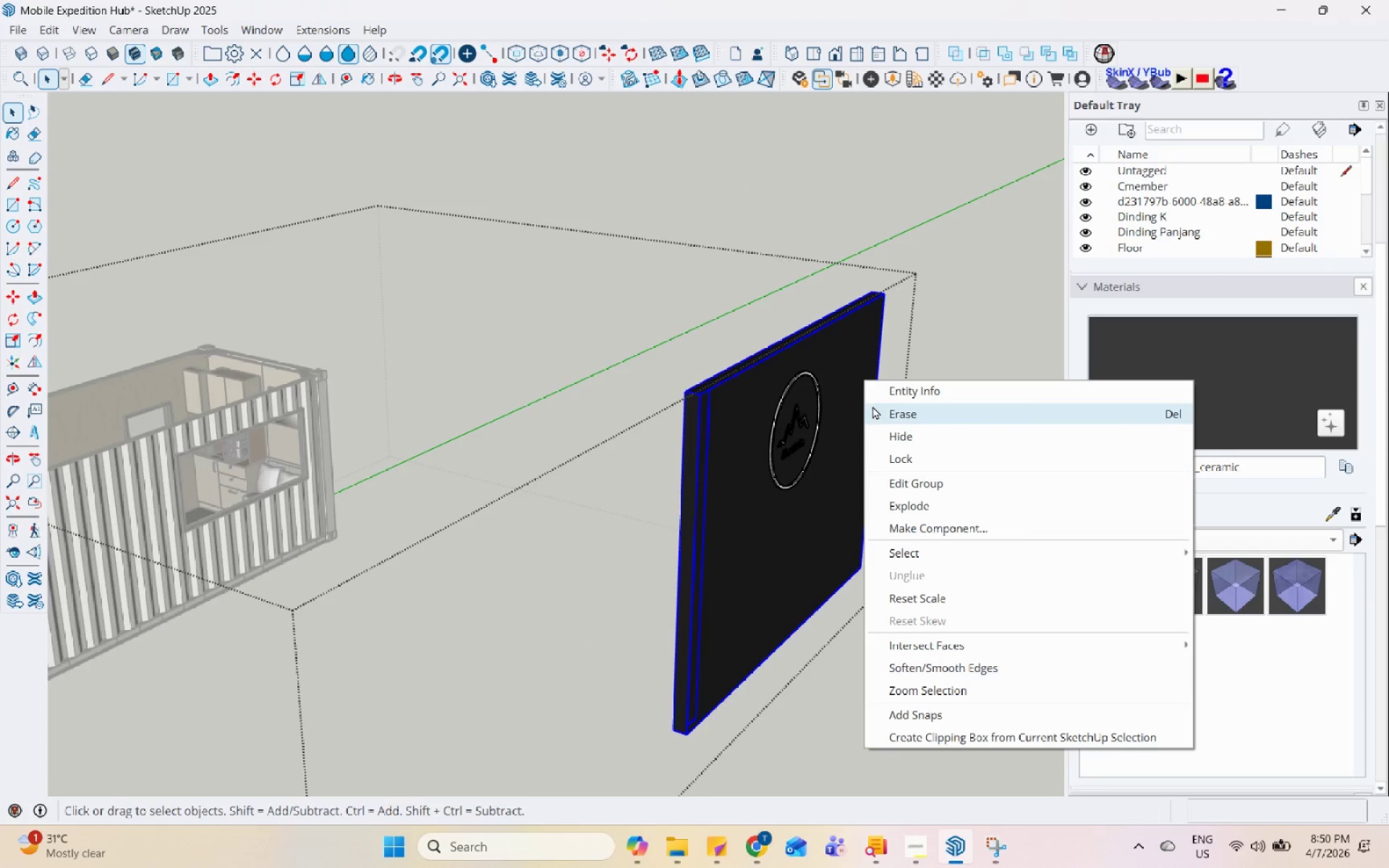 
left_click([875, 408])
 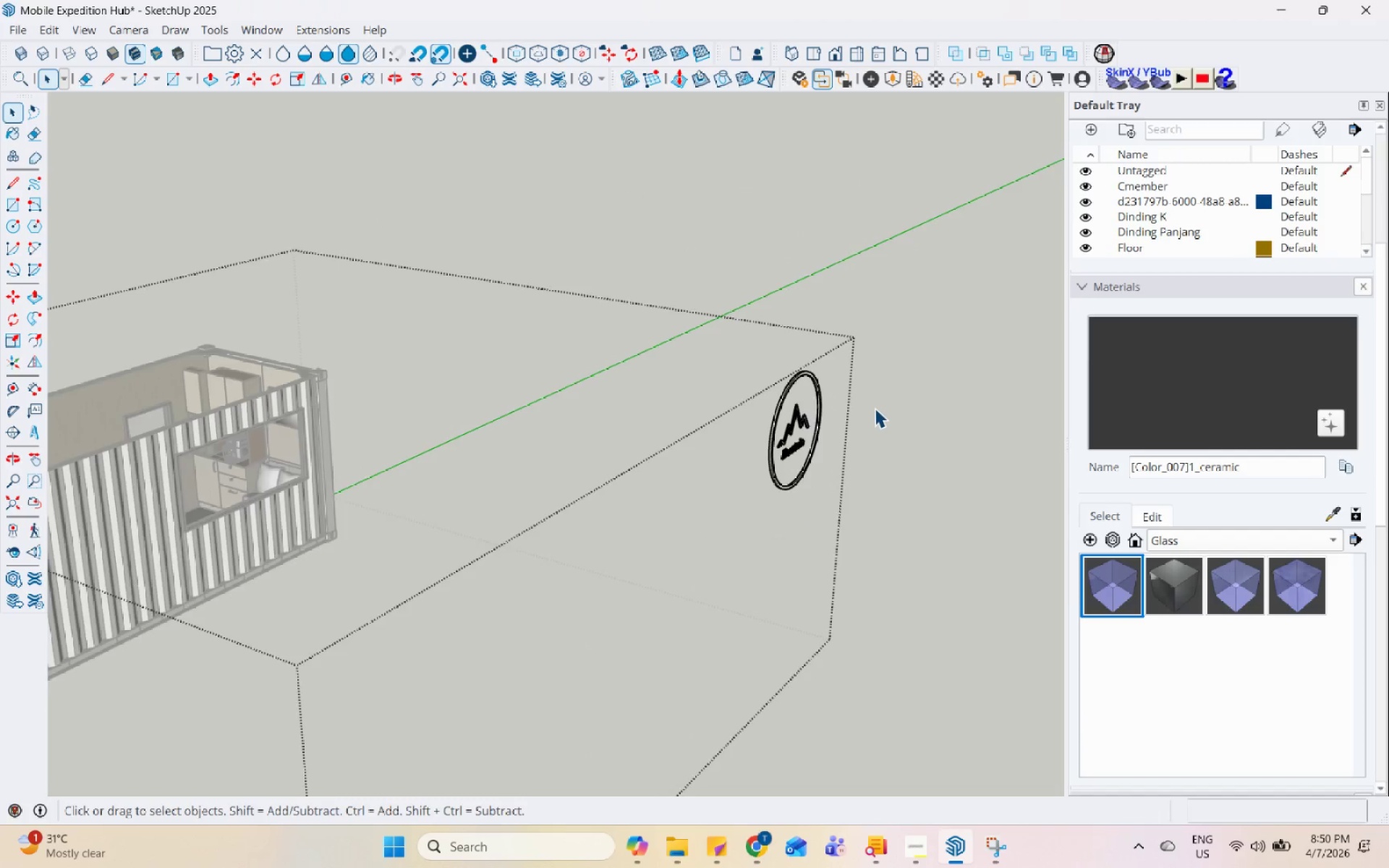 
key(Escape)
 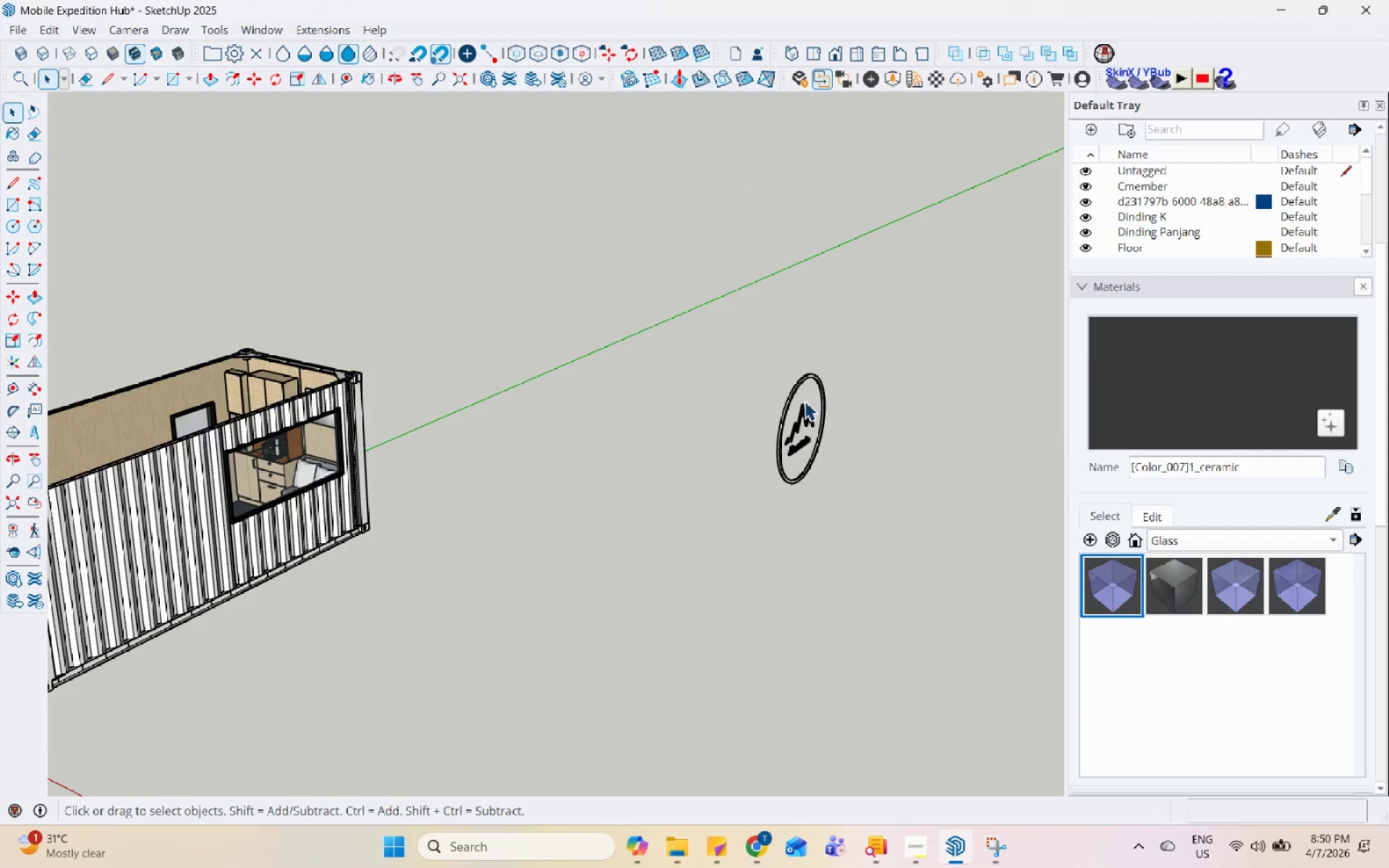 
scroll: coordinate [875, 409], scroll_direction: down, amount: 1.0
 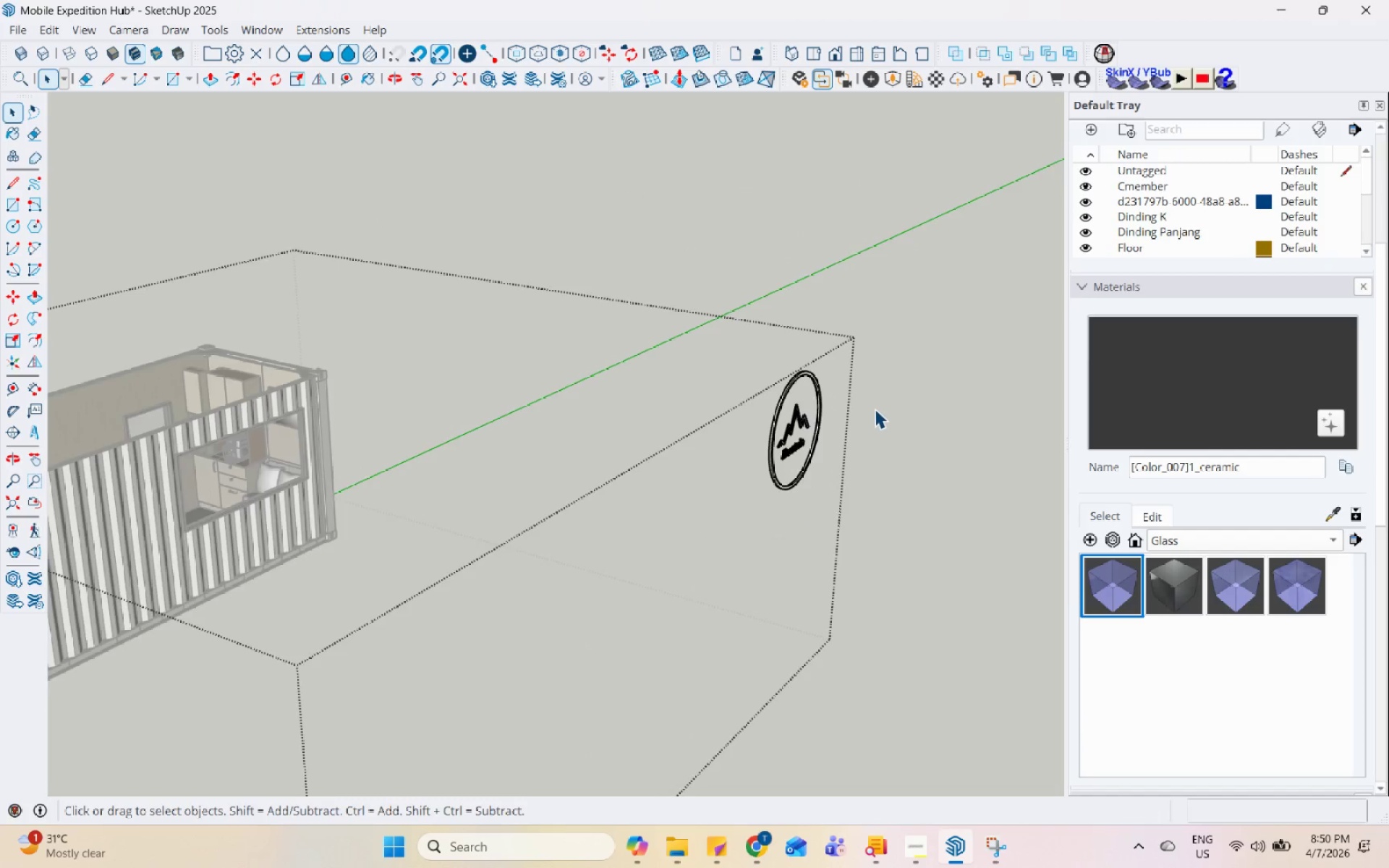 
double_click([823, 375])
 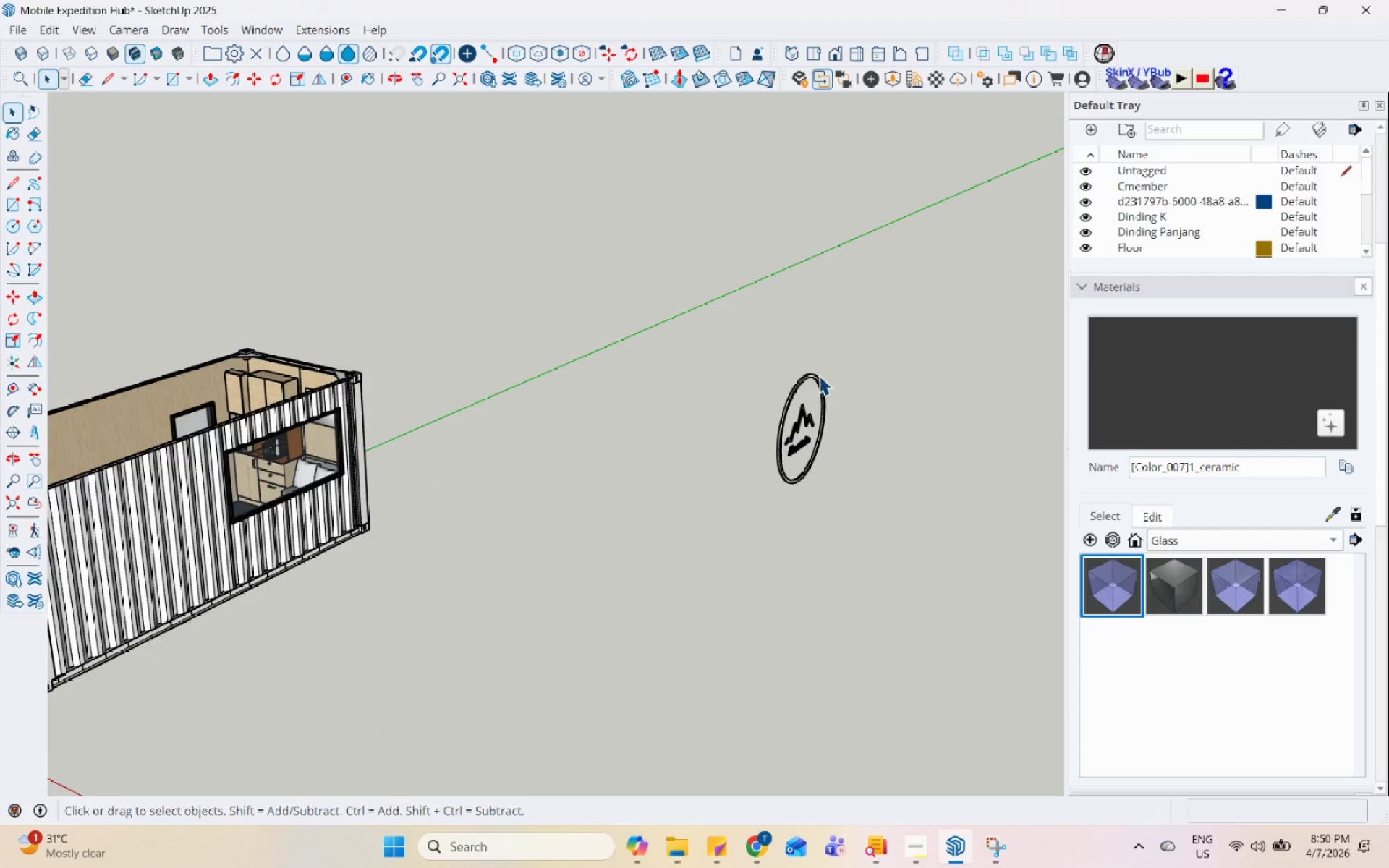 
triple_click([819, 375])
 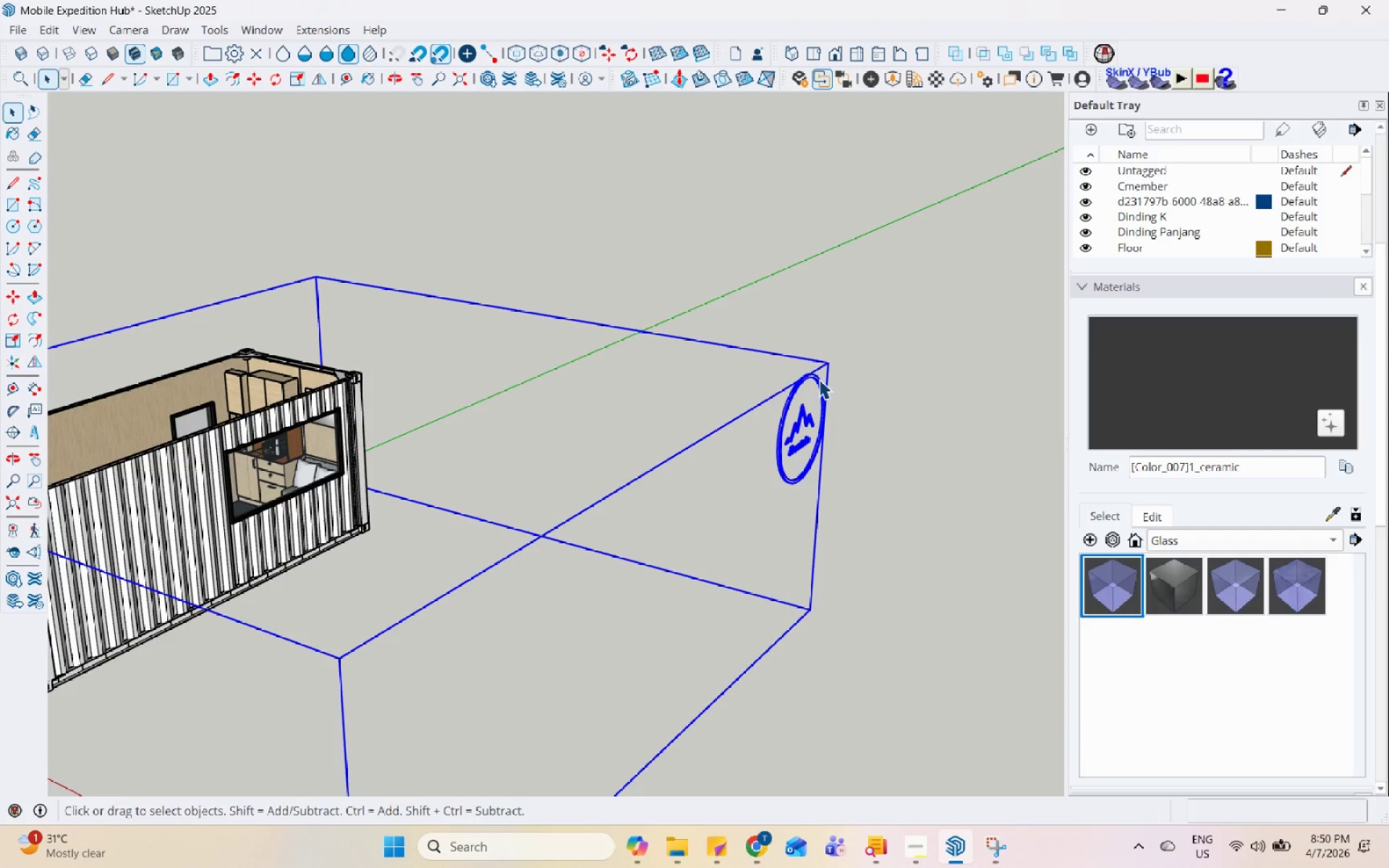 
double_click([819, 379])
 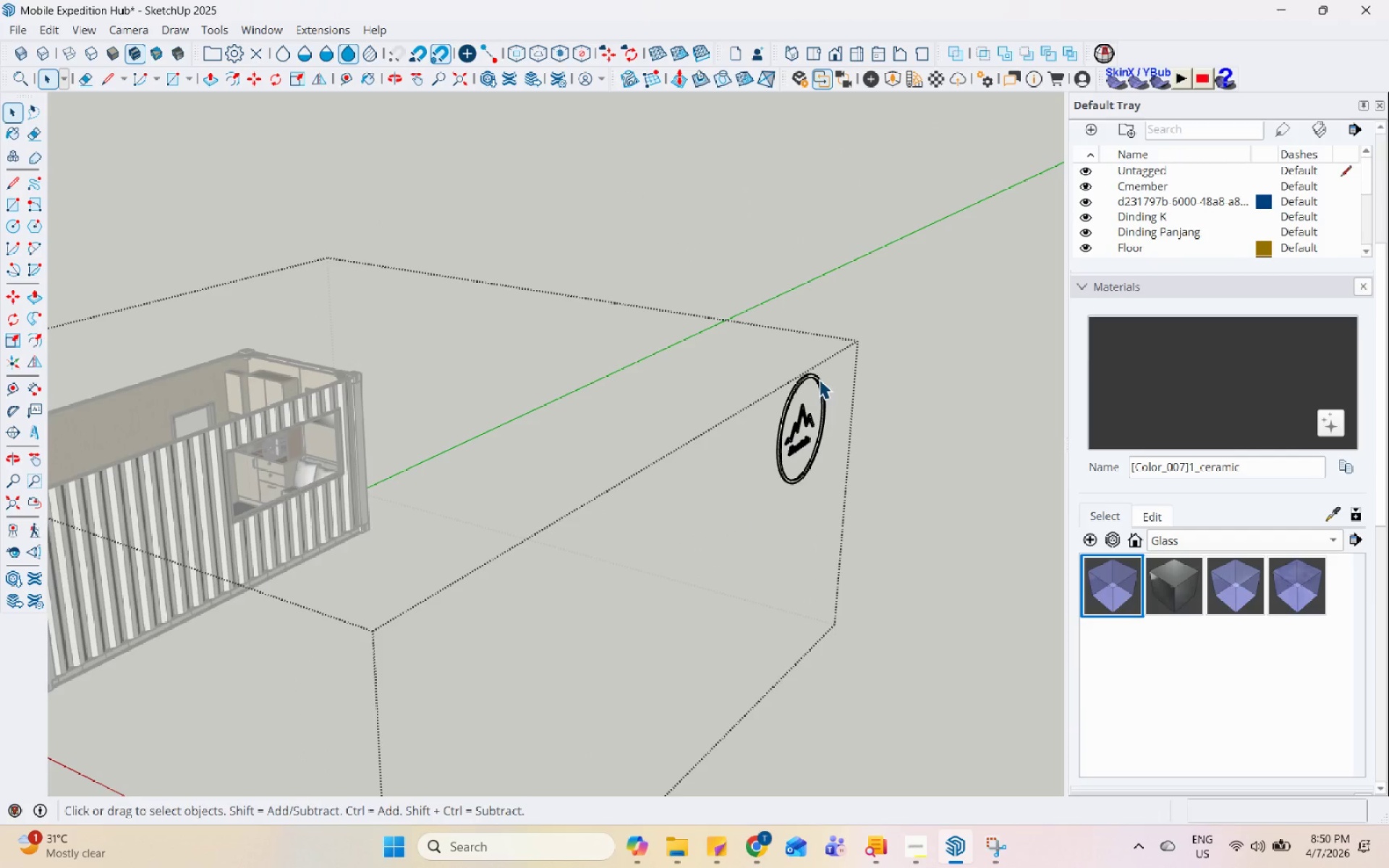 
key(Escape)
 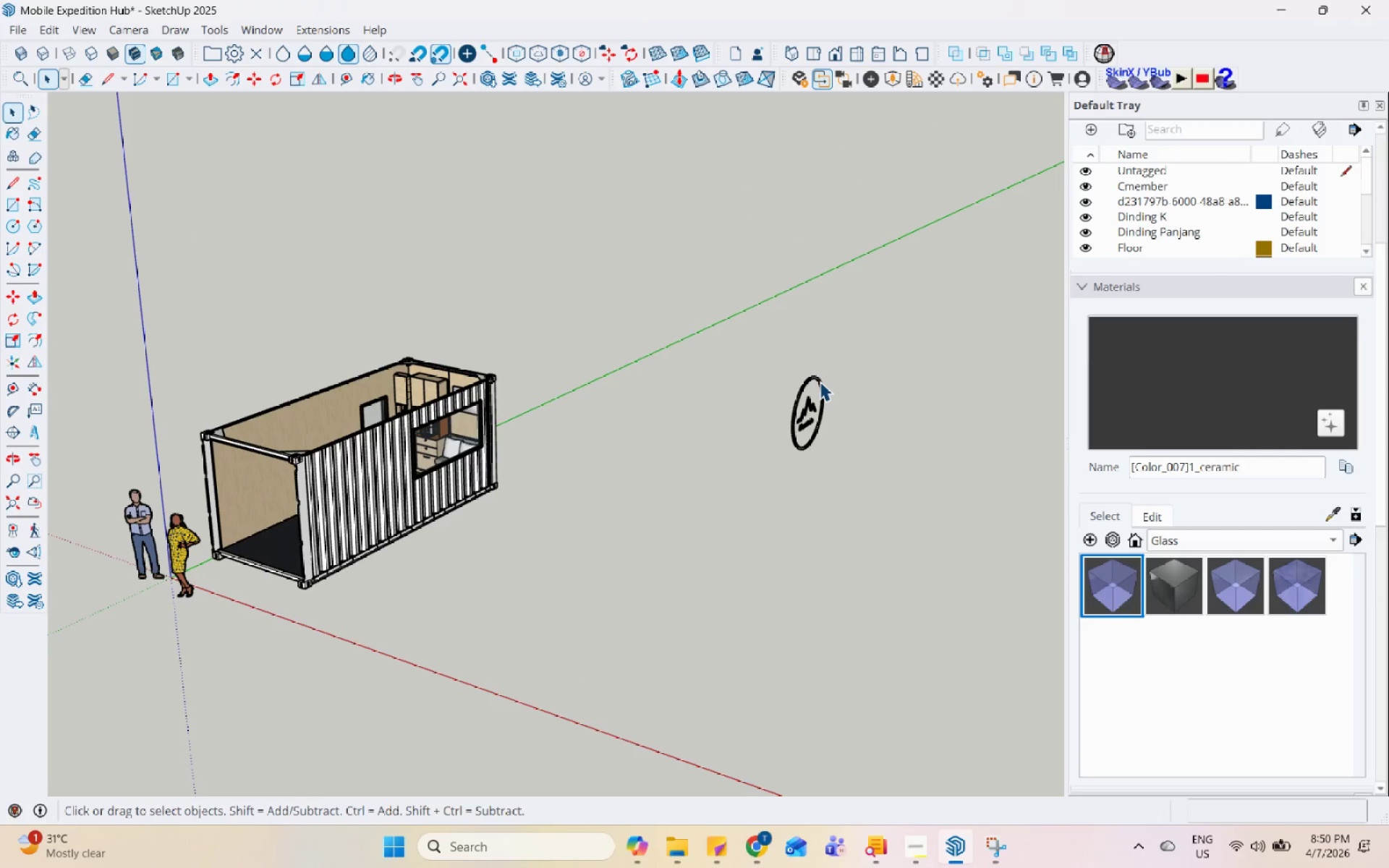 
scroll: coordinate [820, 381], scroll_direction: down, amount: 6.0
 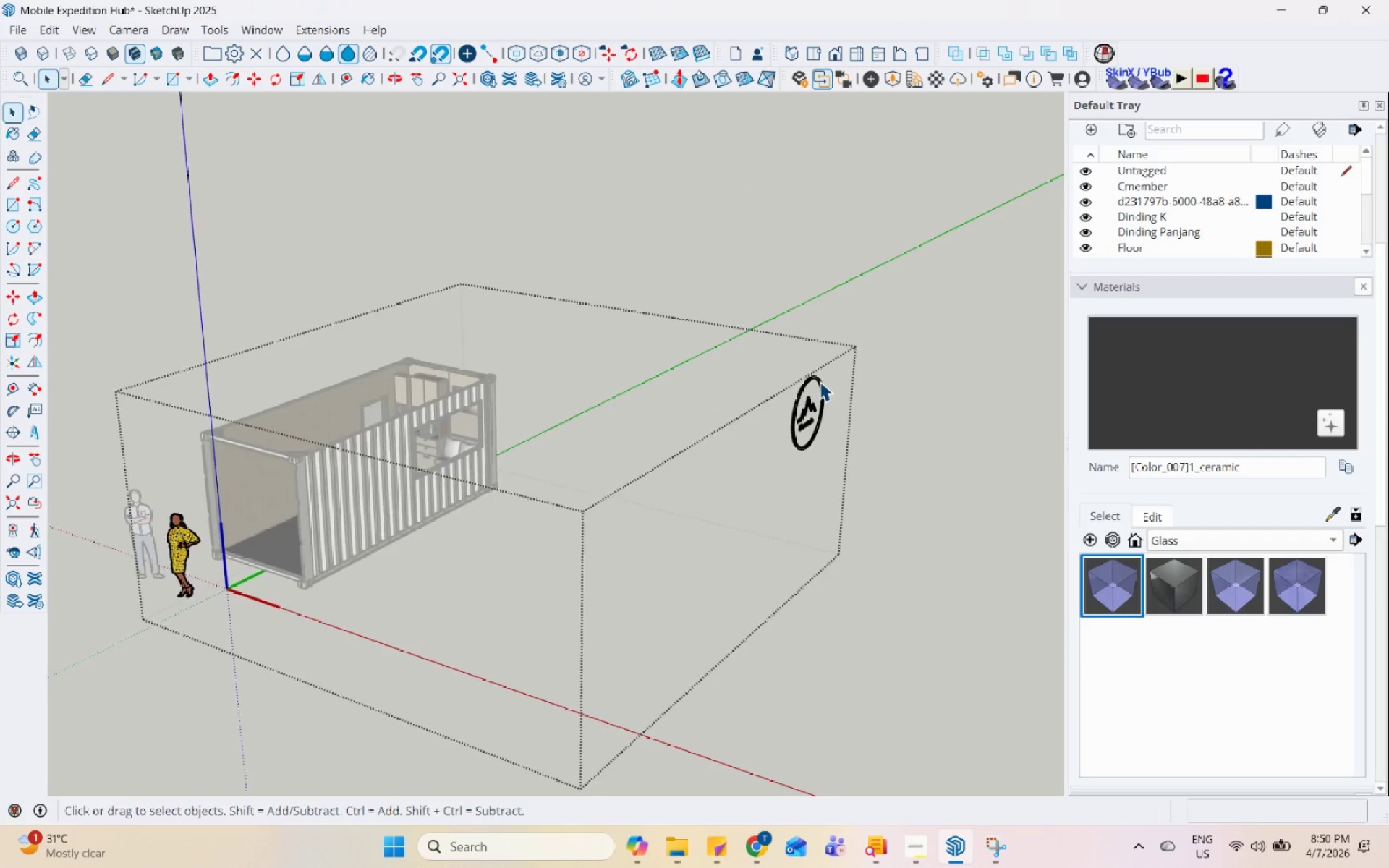 
left_click([820, 381])
 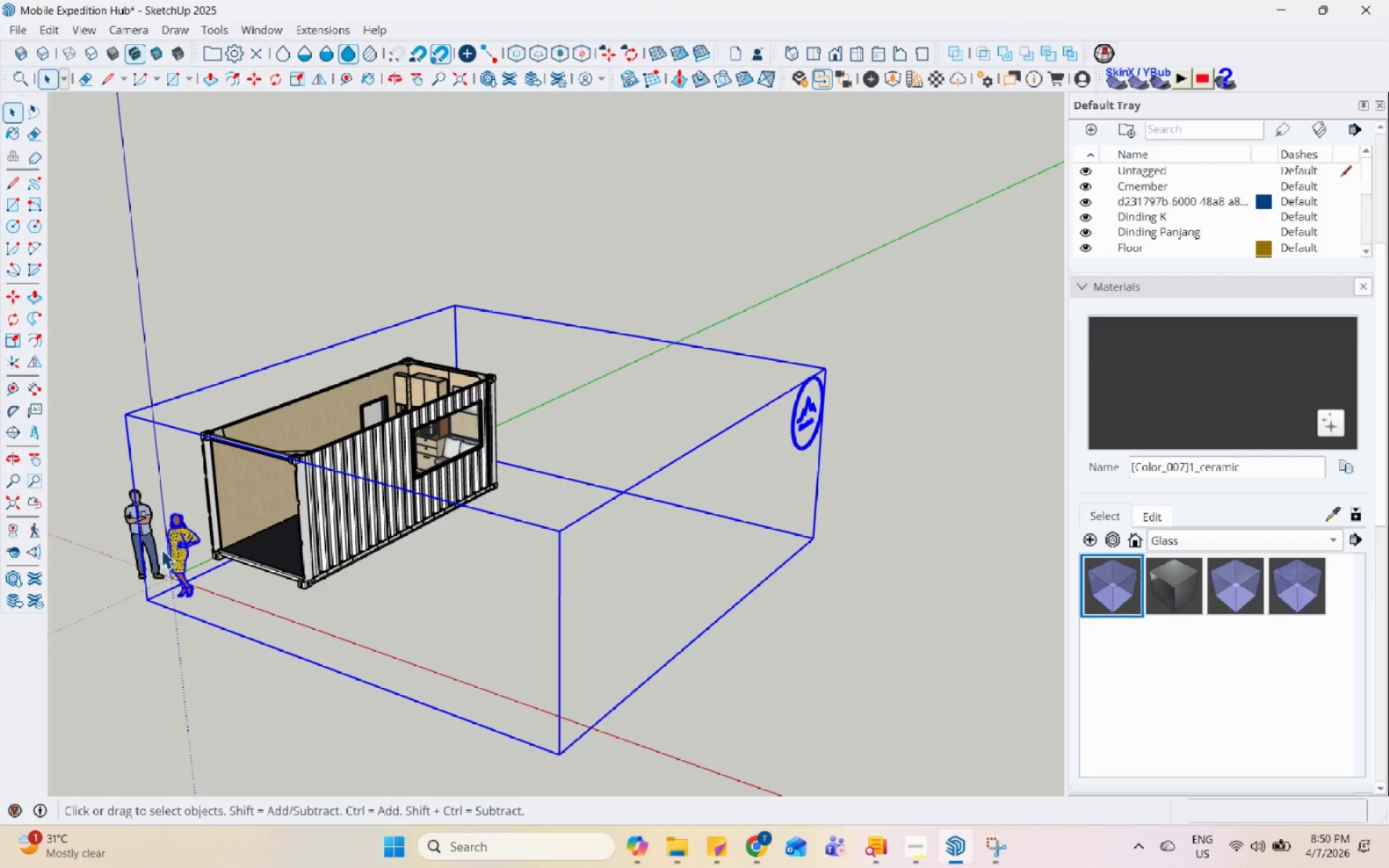 
double_click([177, 537])
 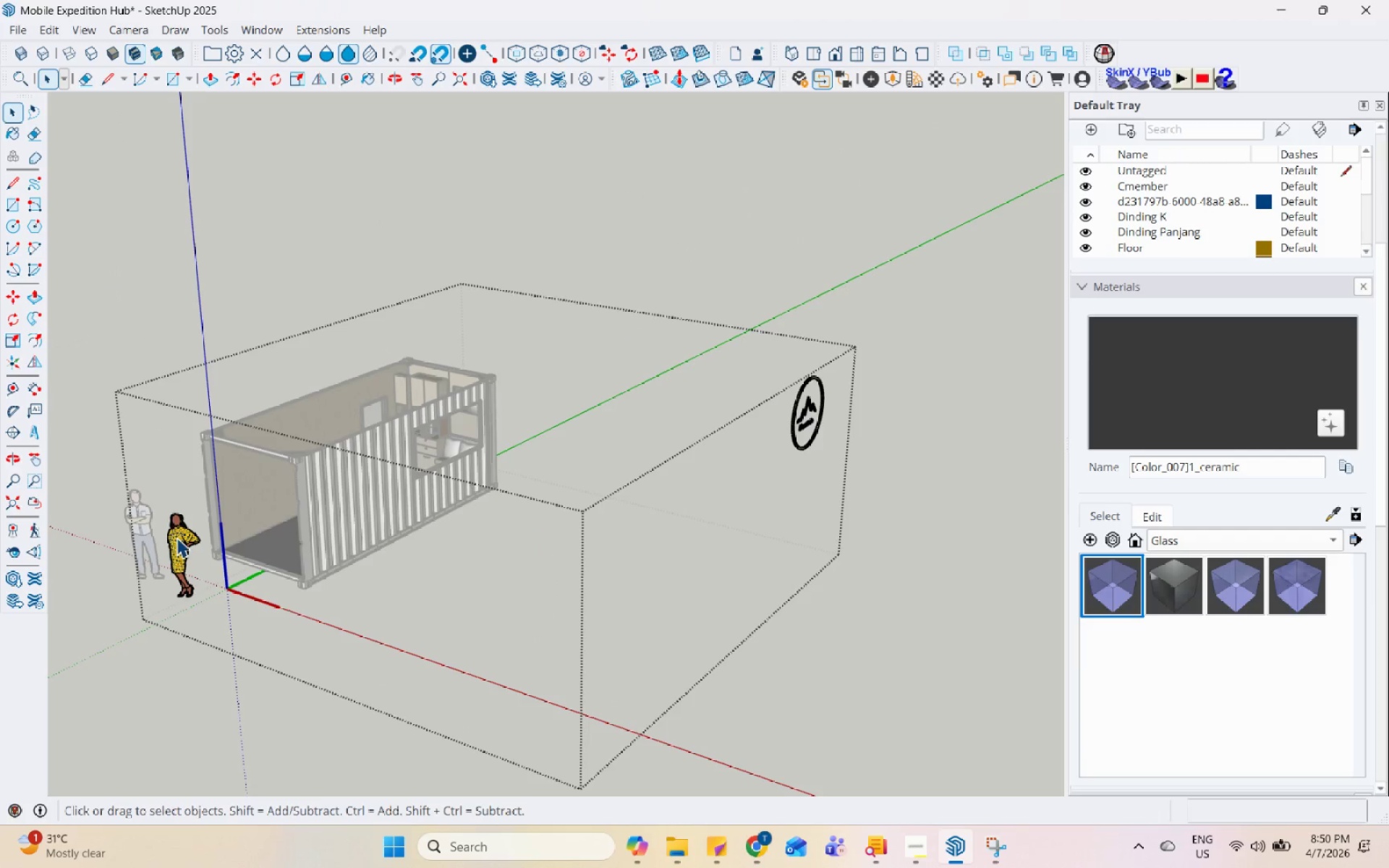 
triple_click([177, 537])
 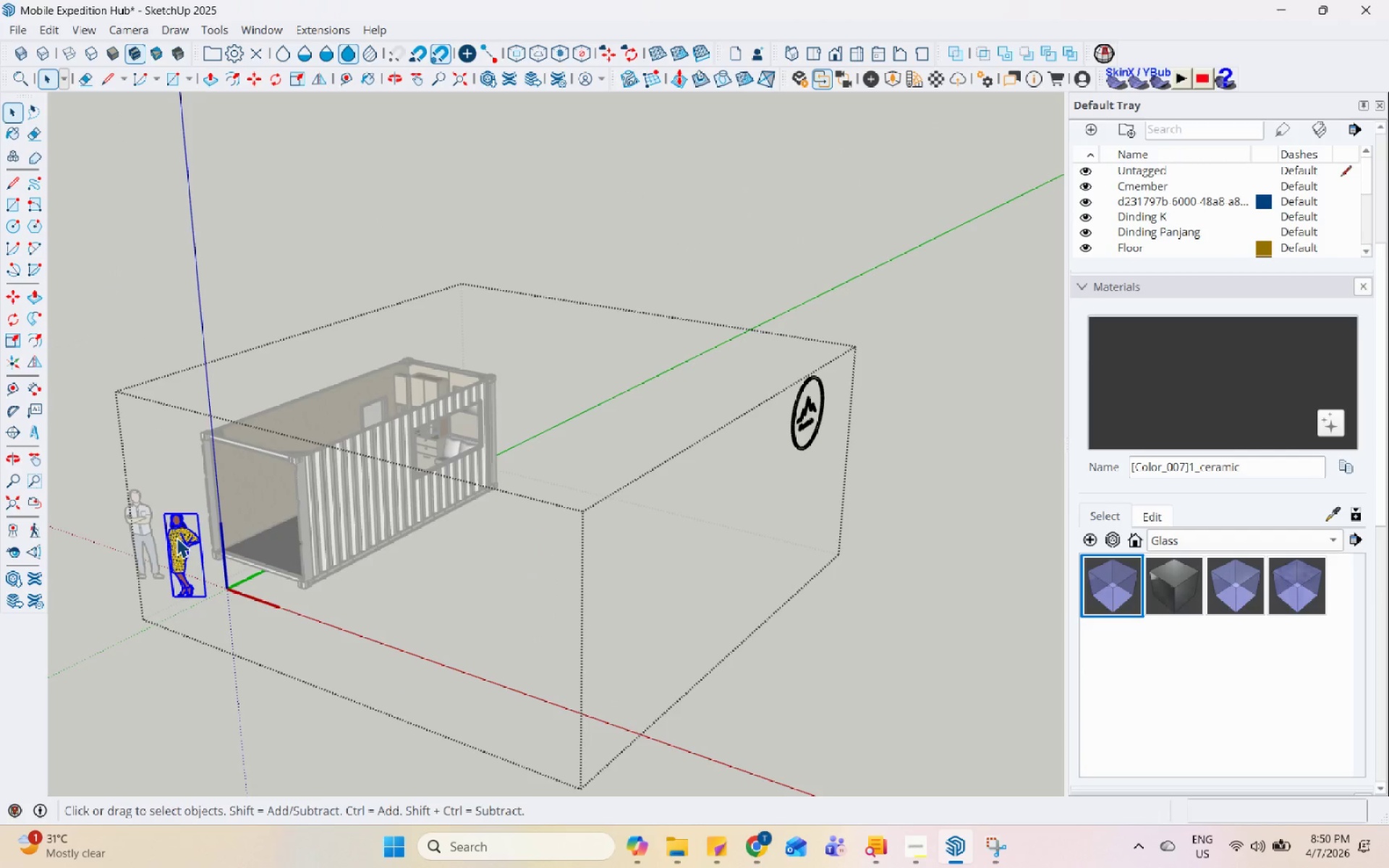 
right_click([177, 537])
 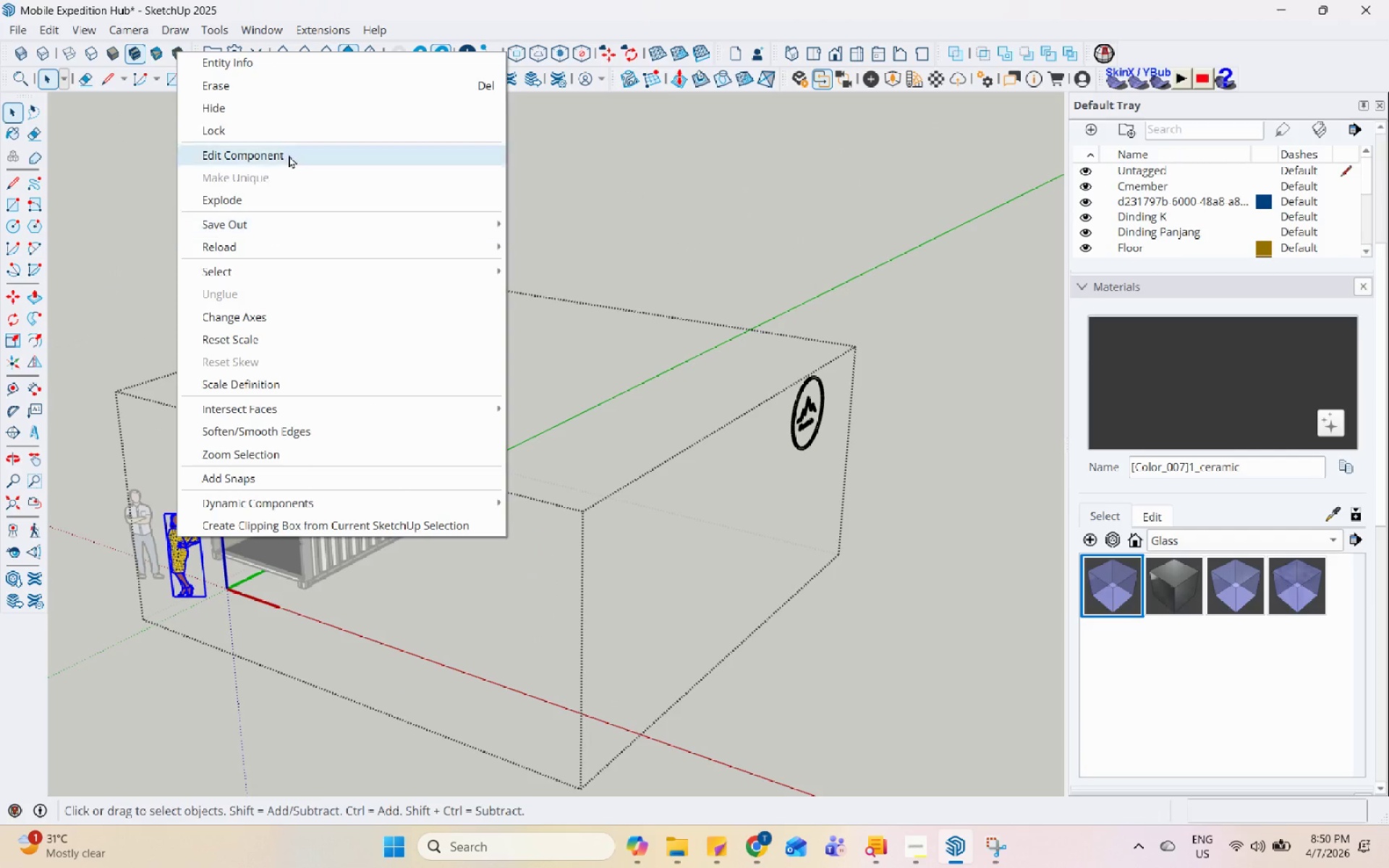 
left_click([299, 90])
 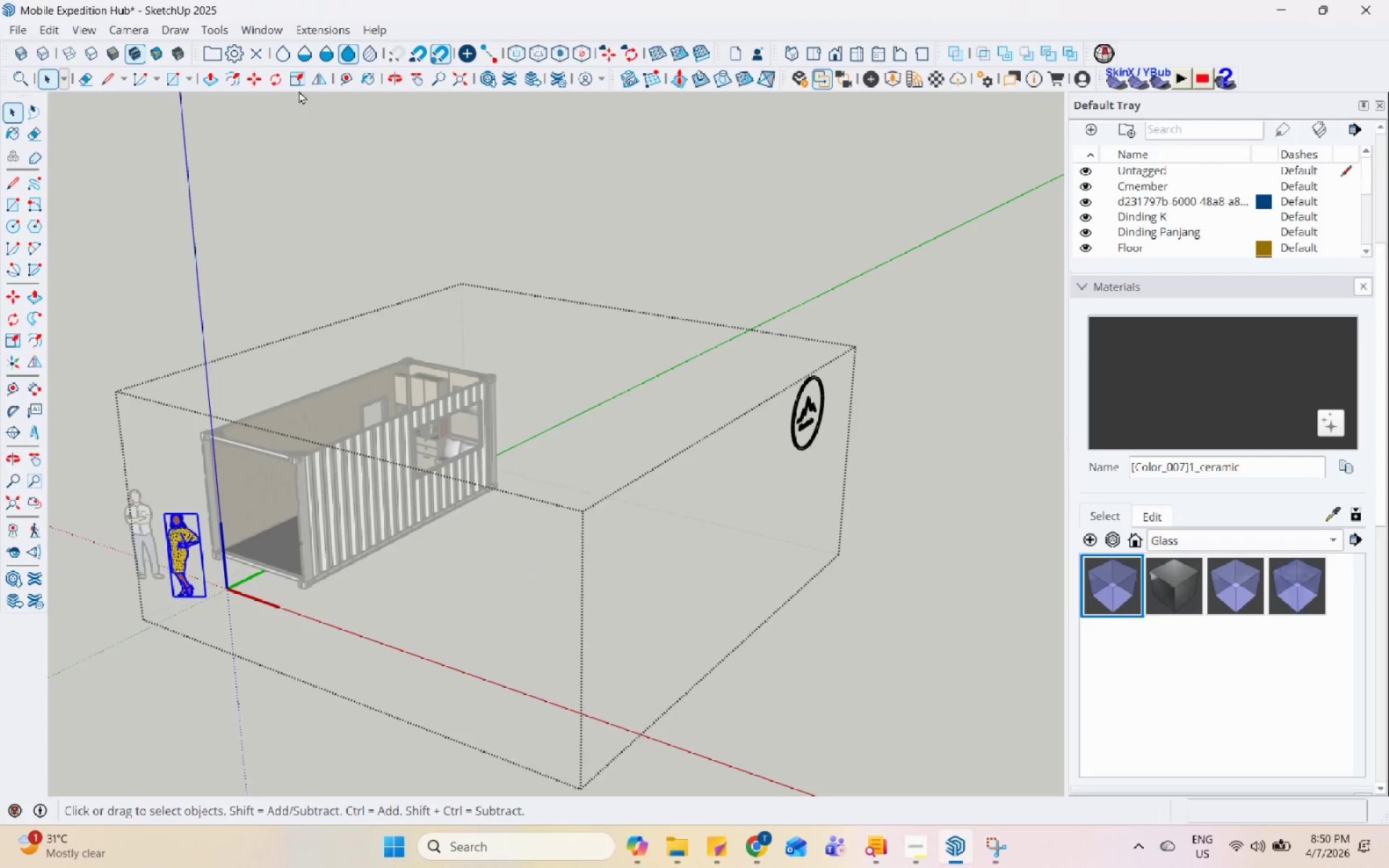 
key(Escape)
 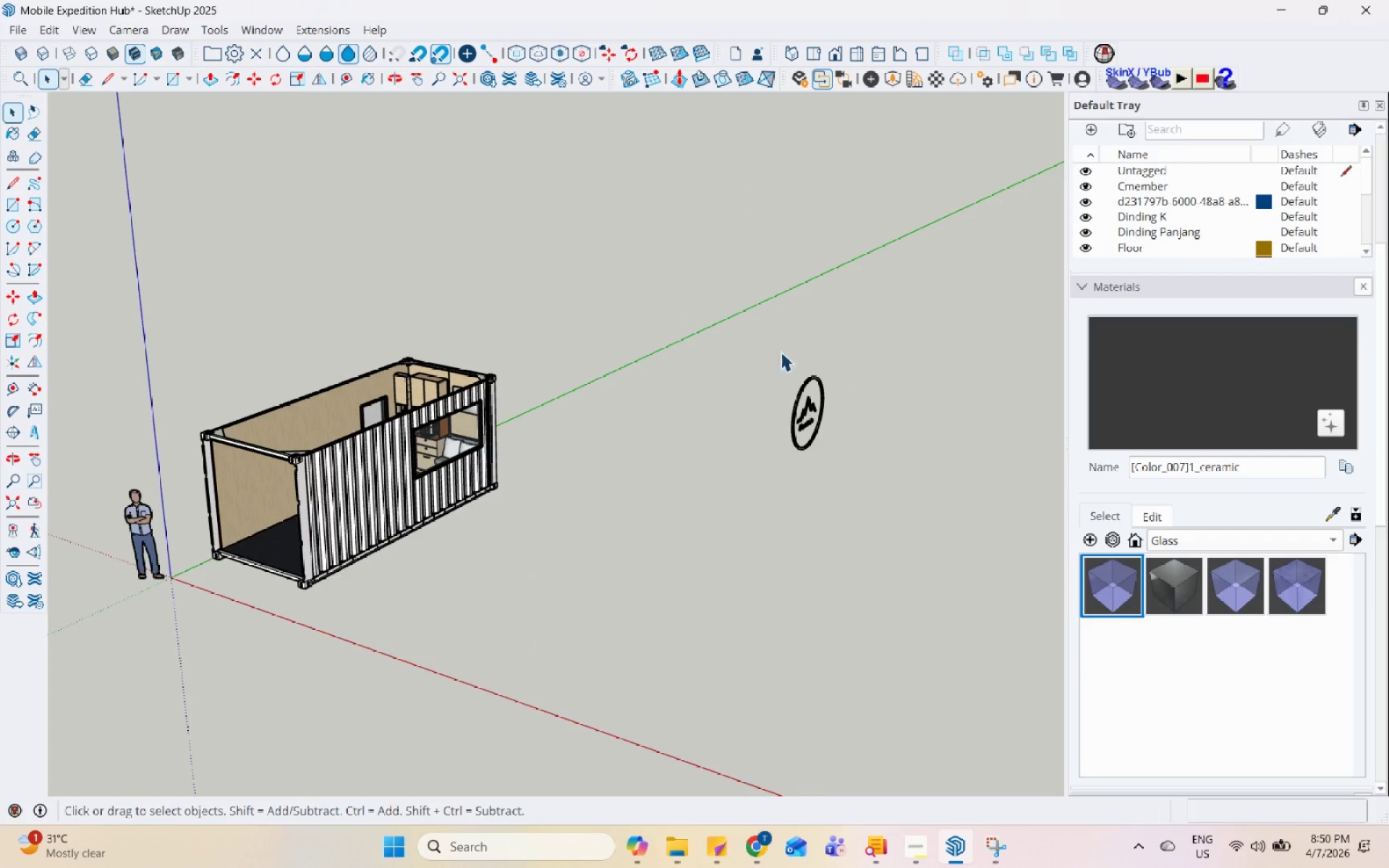 
key(Escape)
 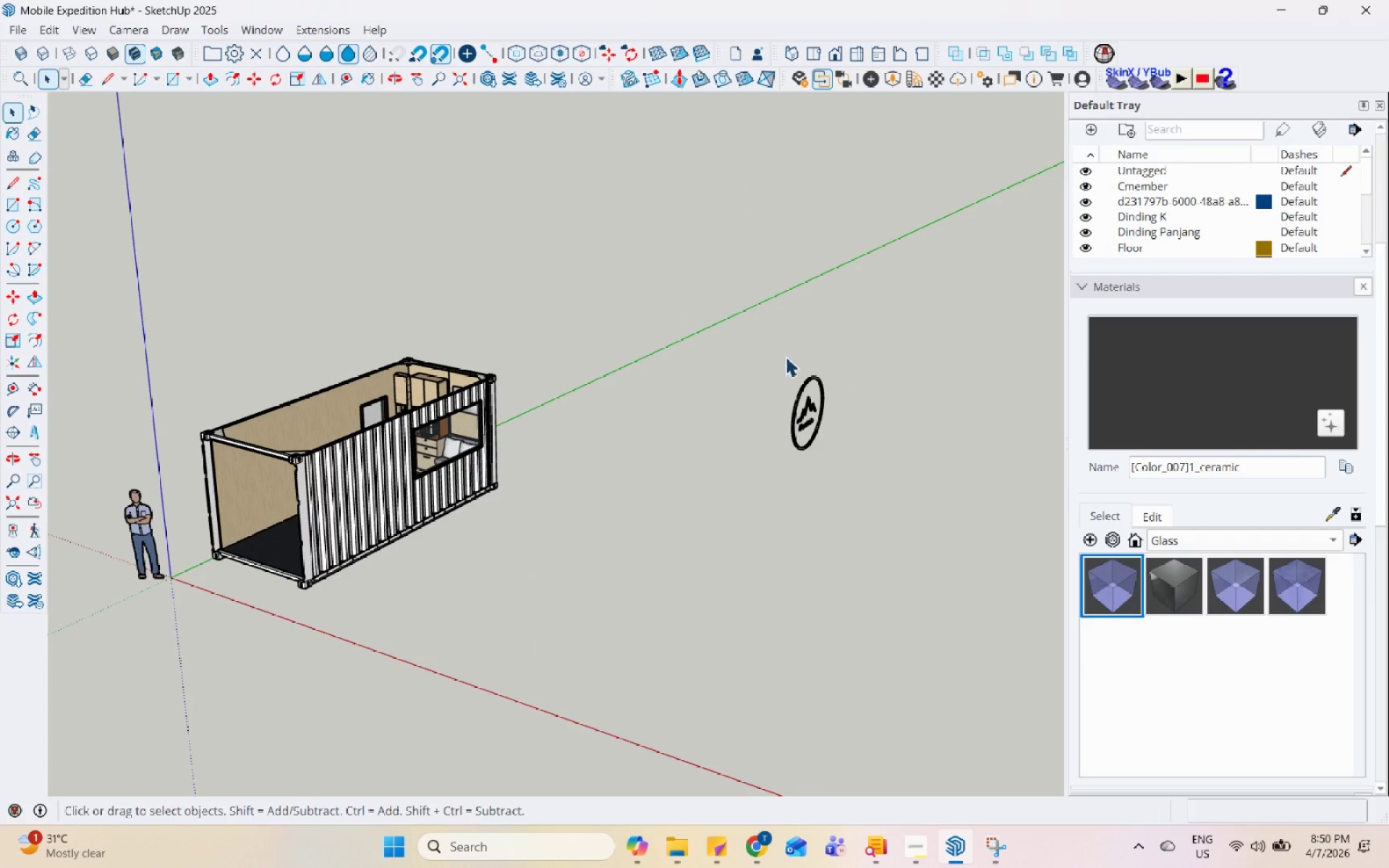 
left_click([827, 397])
 